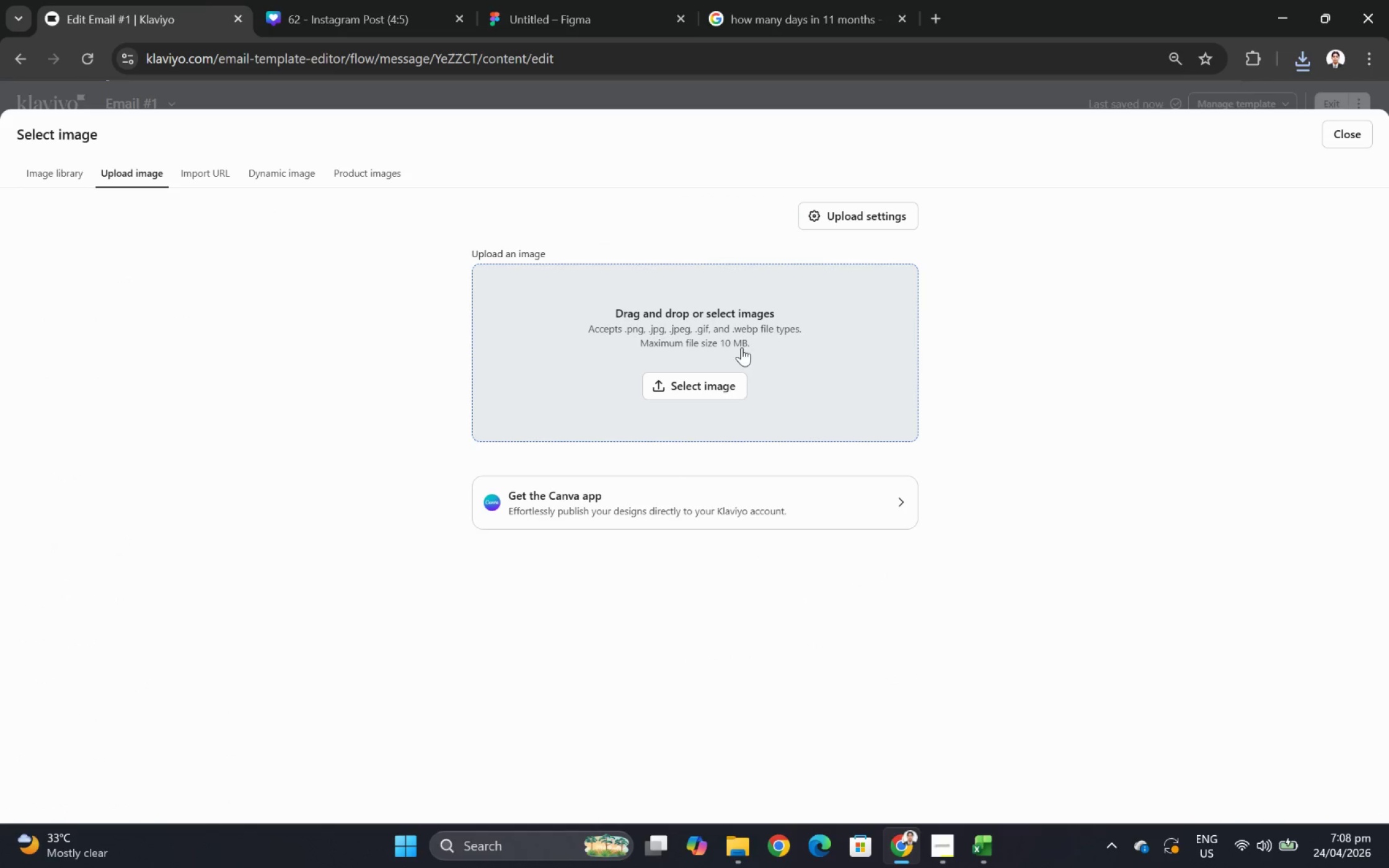 
left_click([724, 379])
 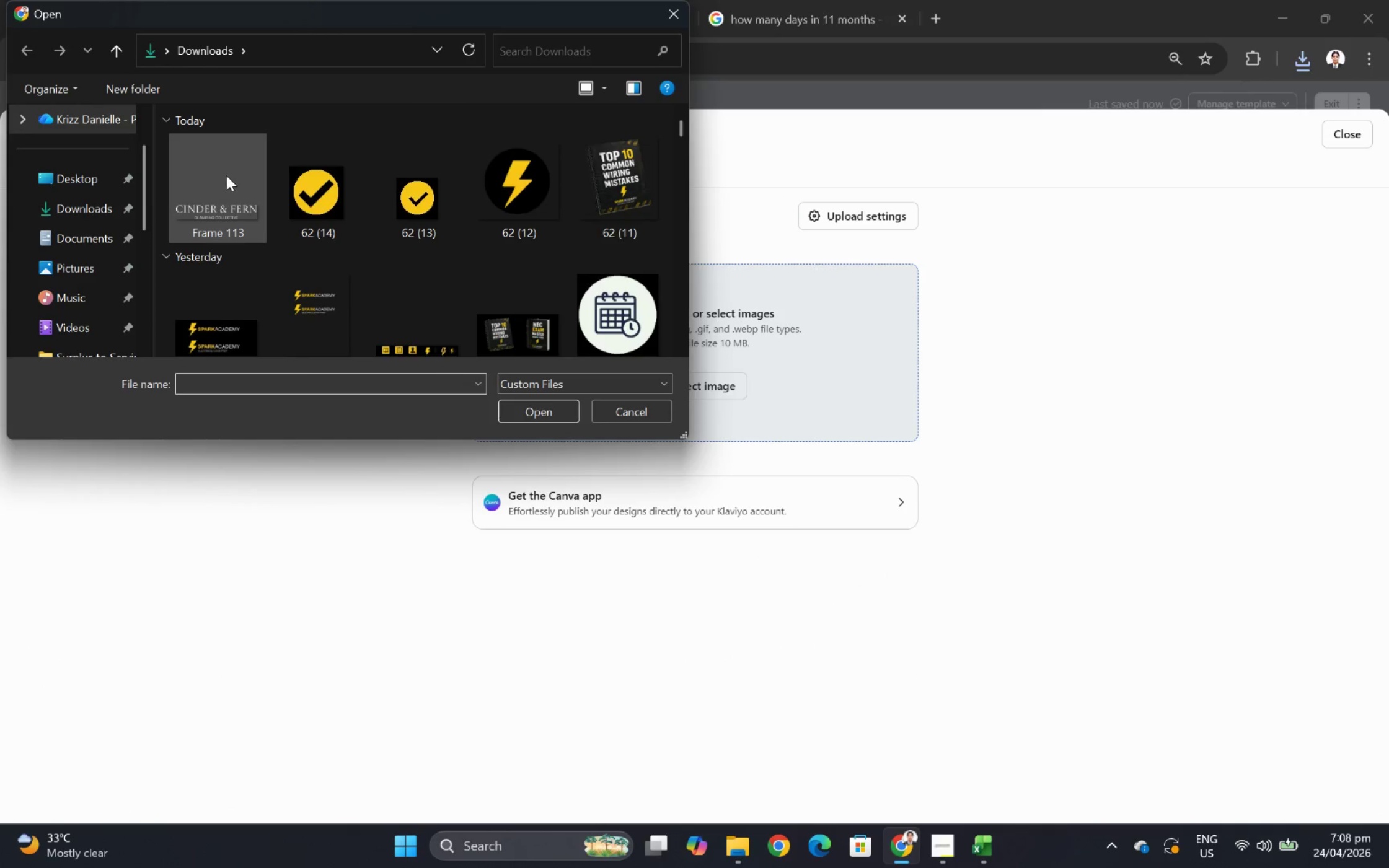 
double_click([226, 175])
 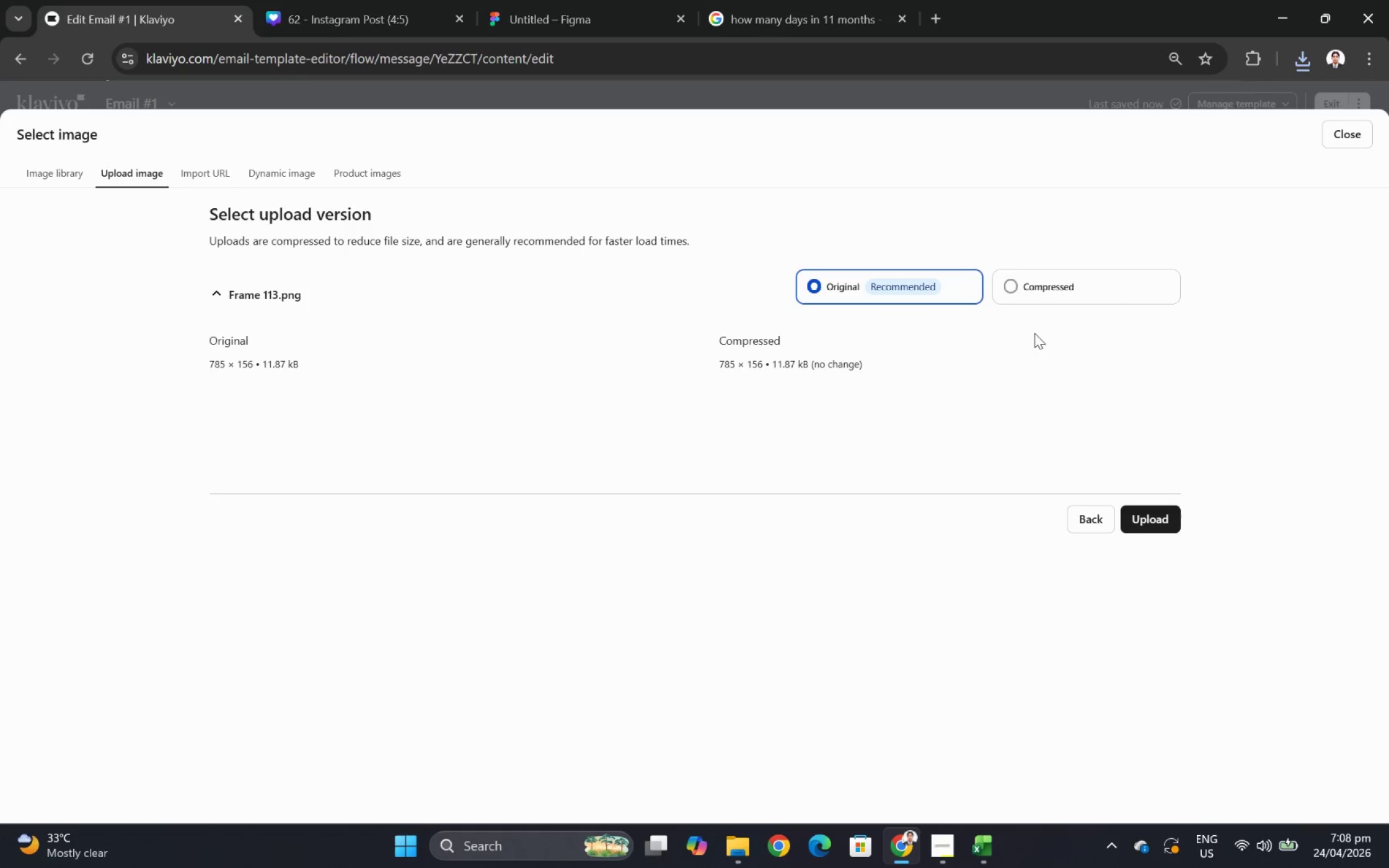 
left_click([1057, 291])
 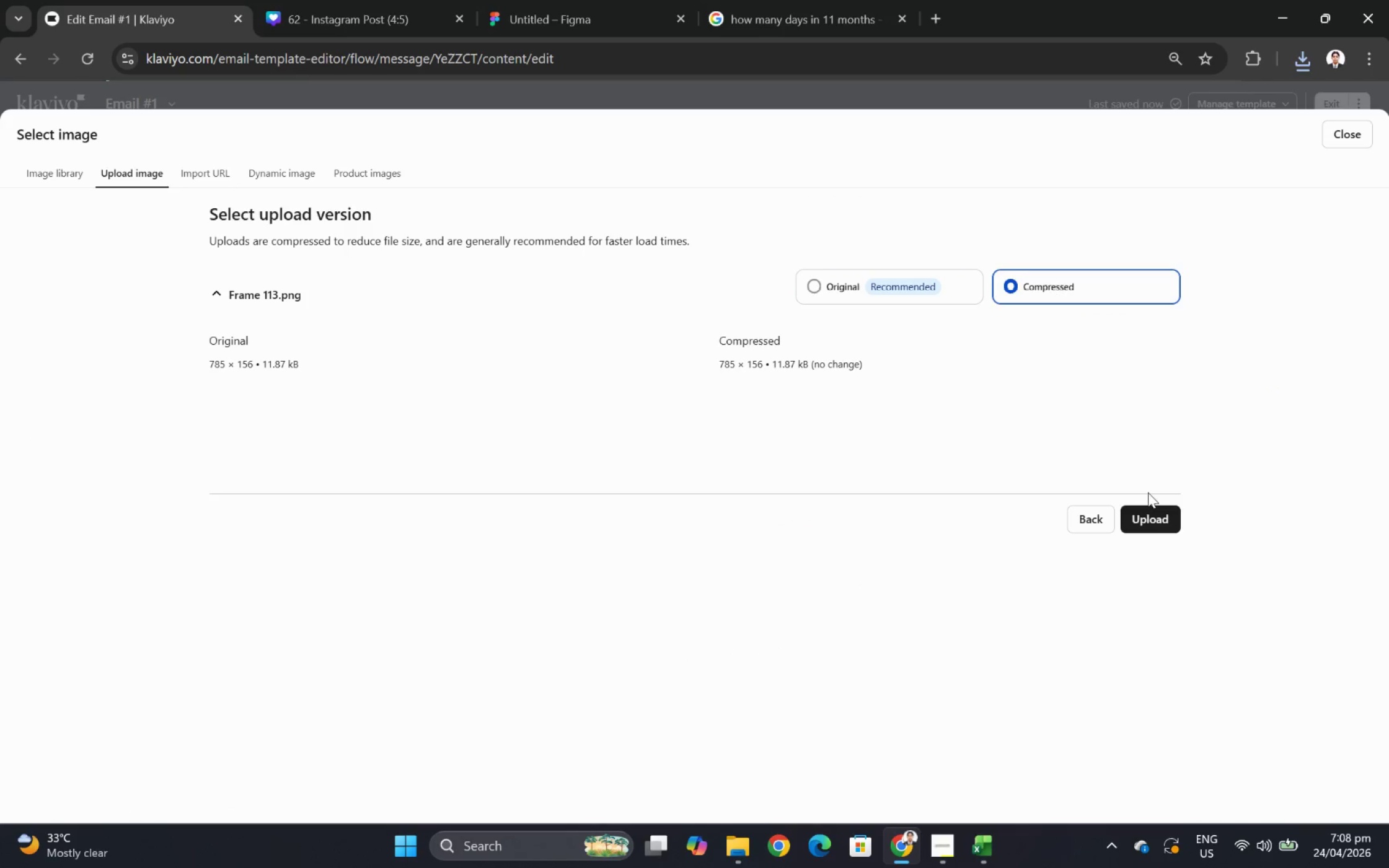 
left_click_drag(start_coordinate=[1154, 515], to_coordinate=[1155, 519])
 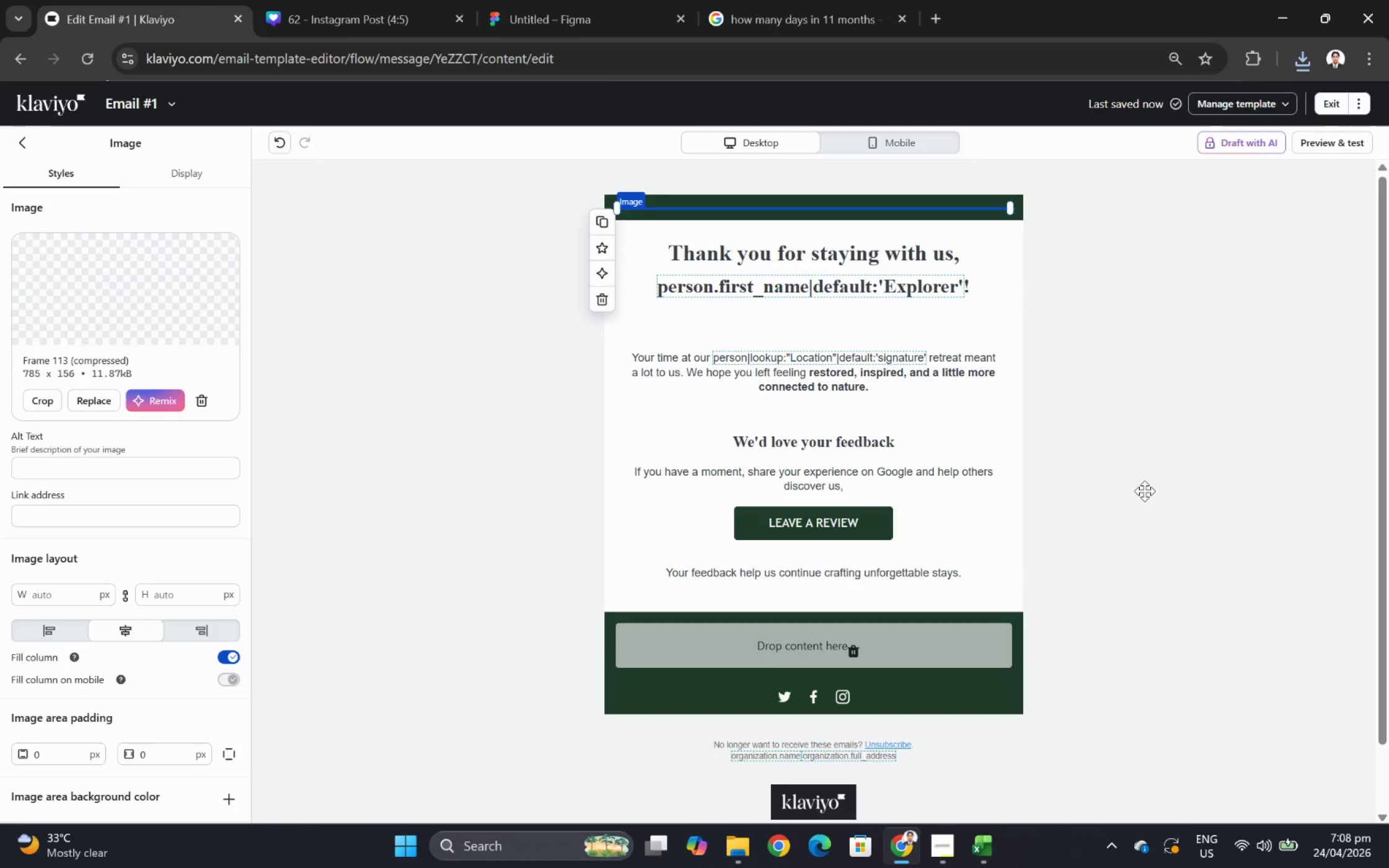 
wait(8.34)
 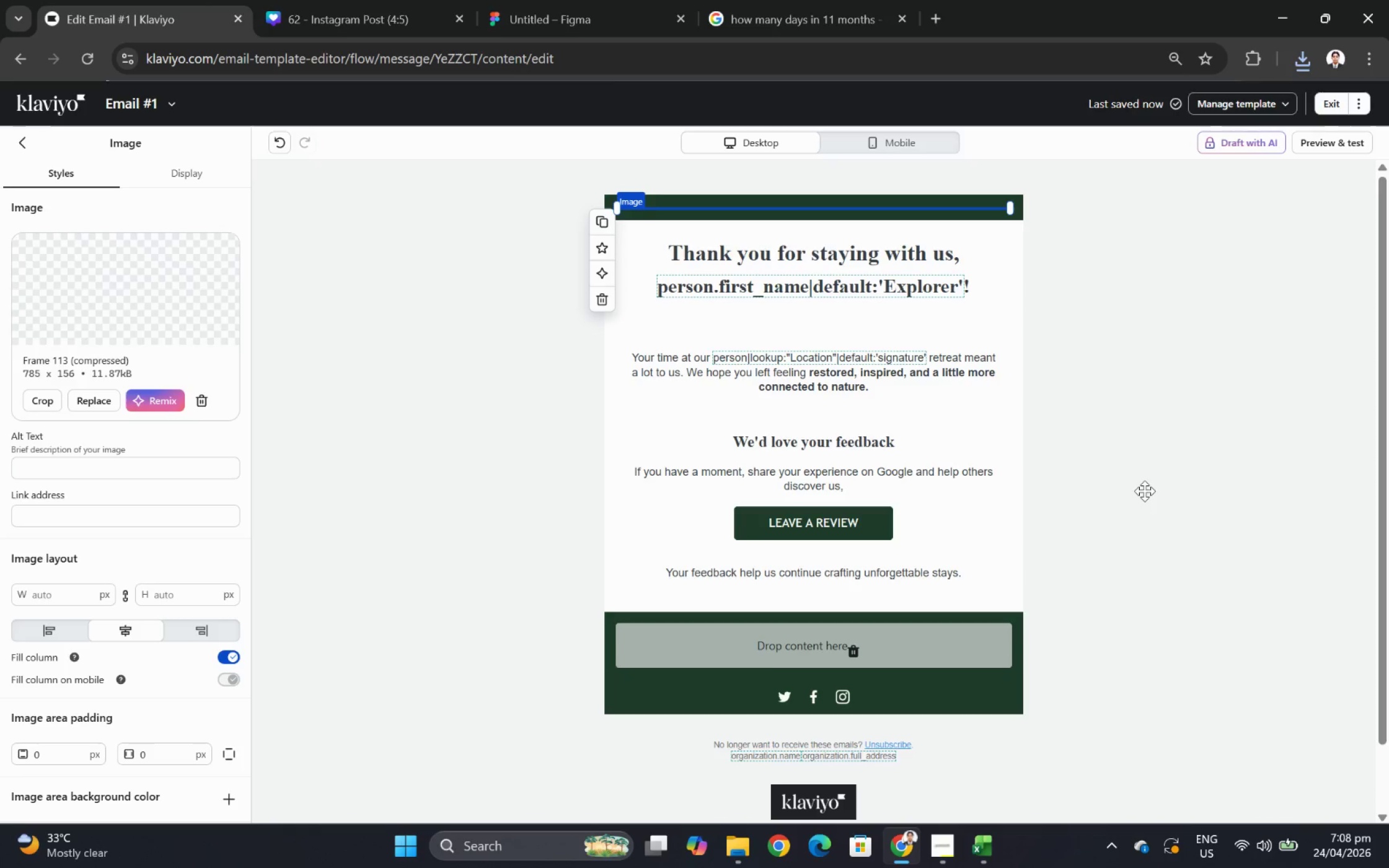 
left_click_drag(start_coordinate=[1010, 247], to_coordinate=[809, 254])
 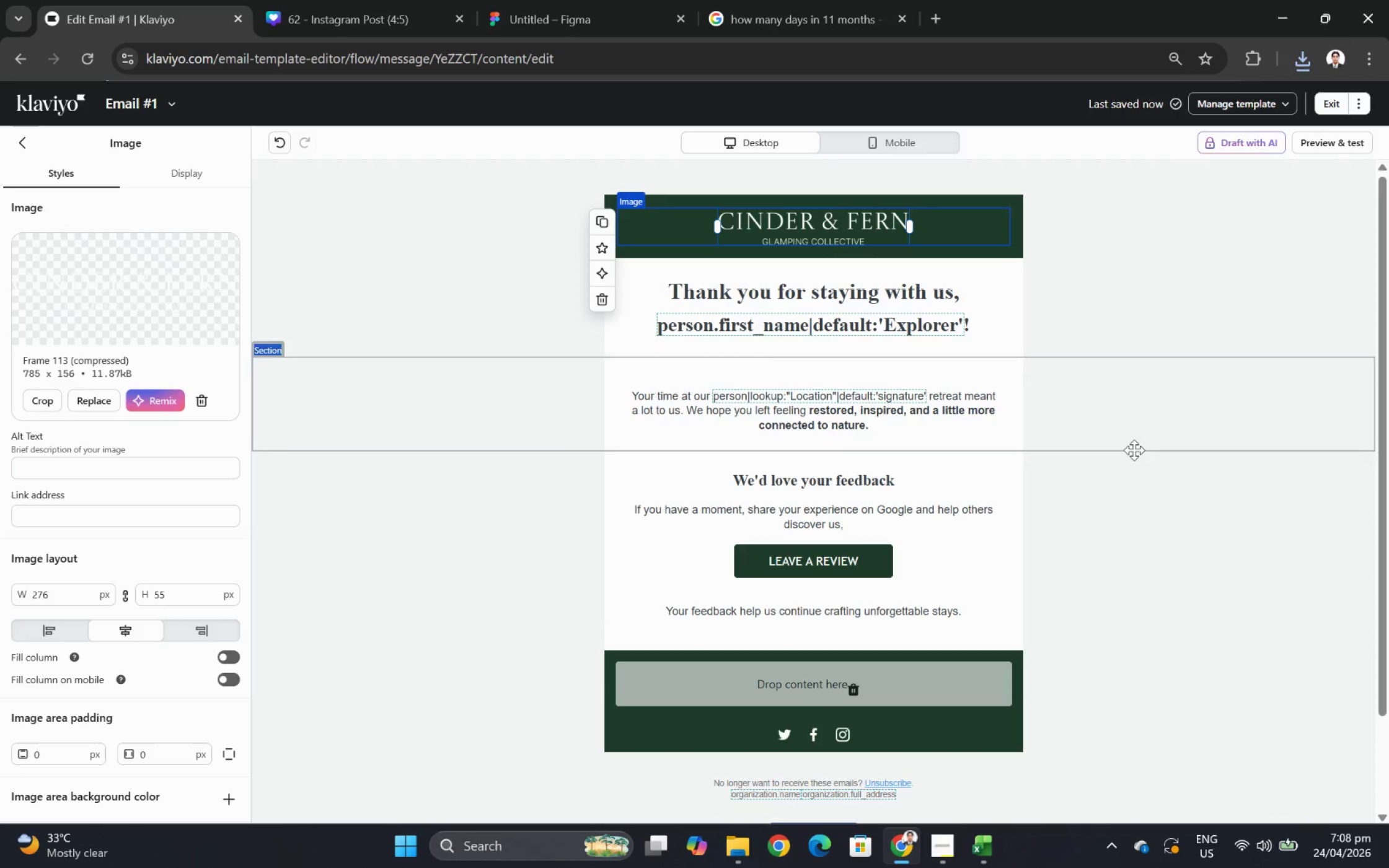 
left_click([1149, 467])
 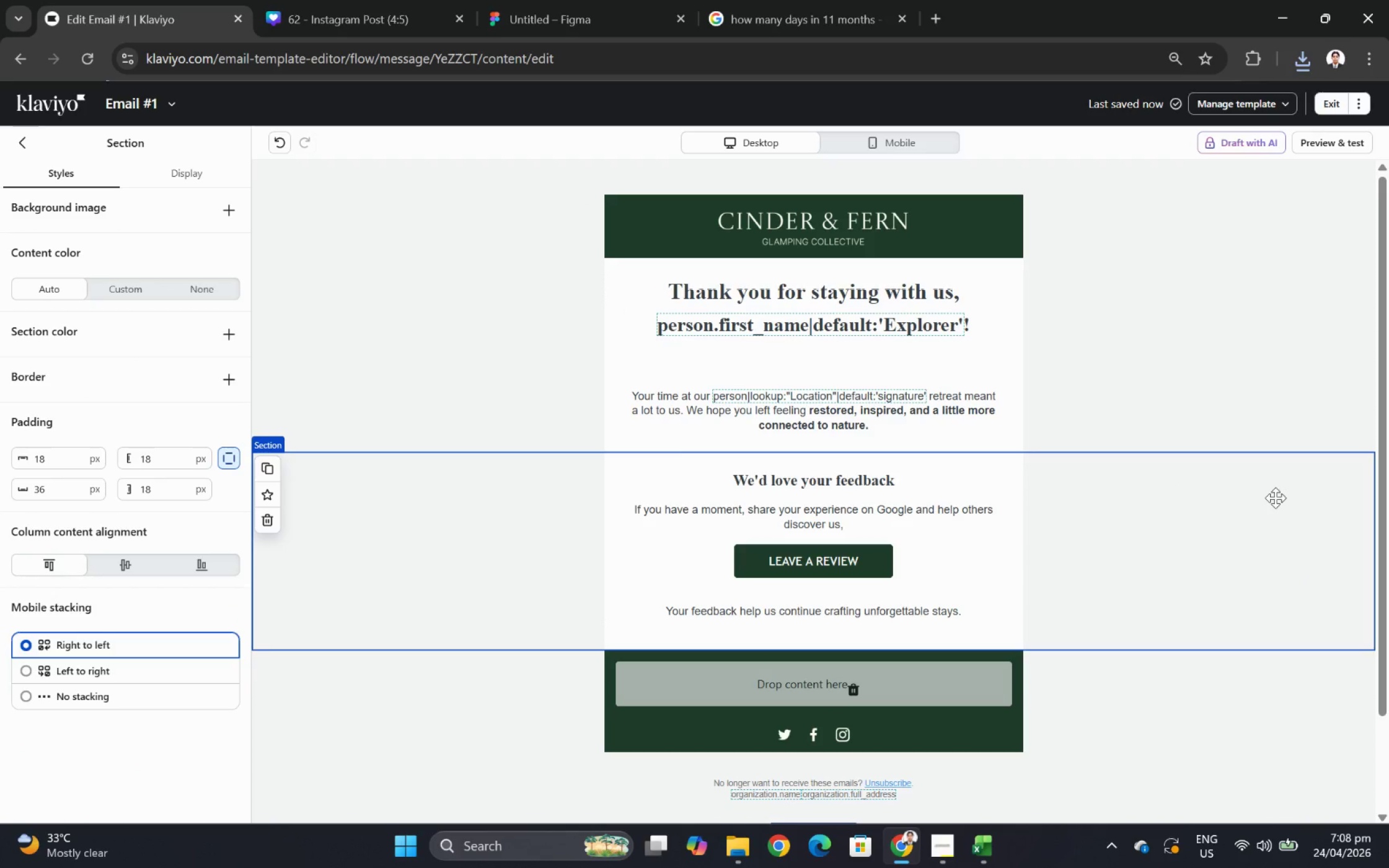 
wait(14.53)
 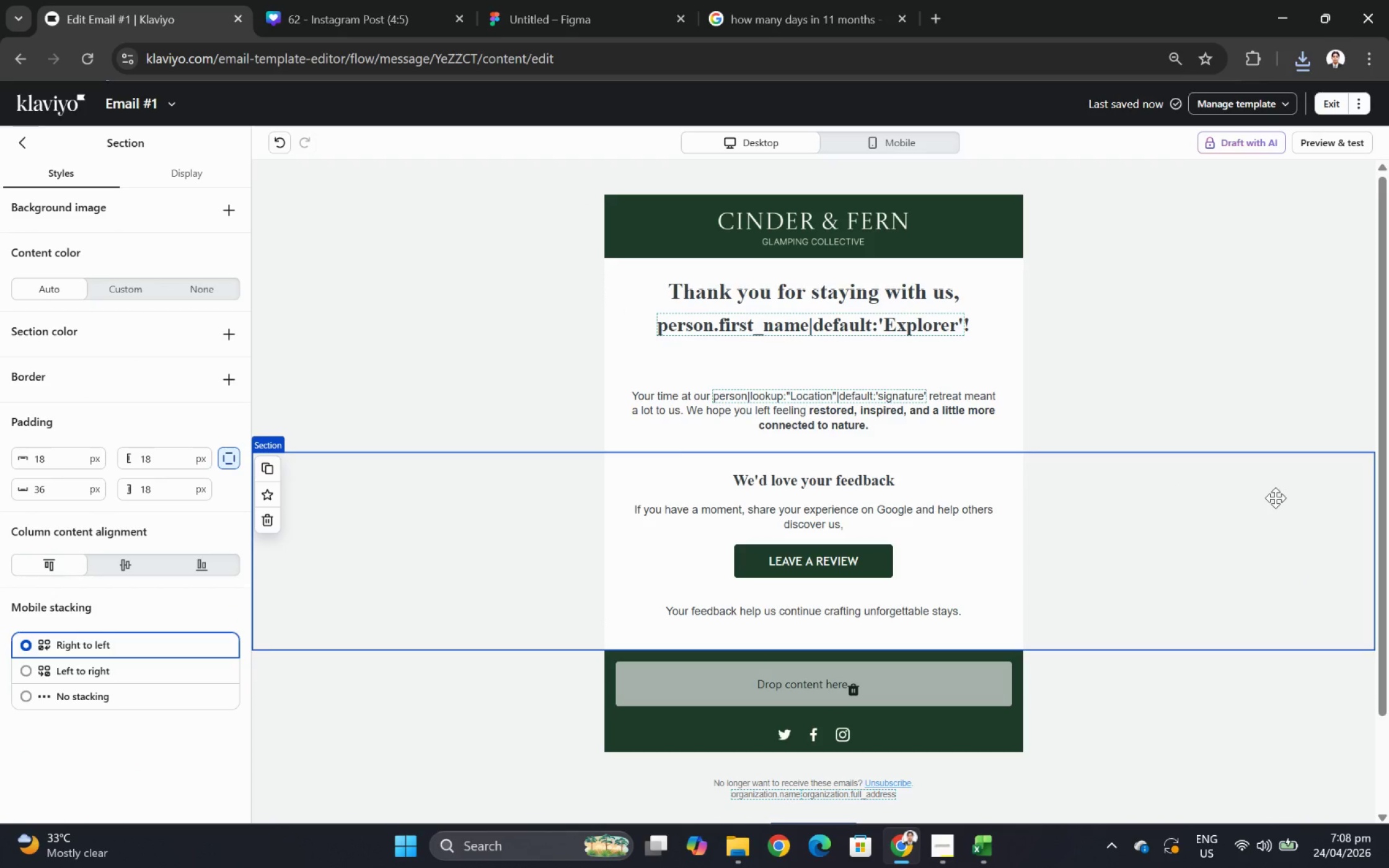 
left_click([941, 214])
 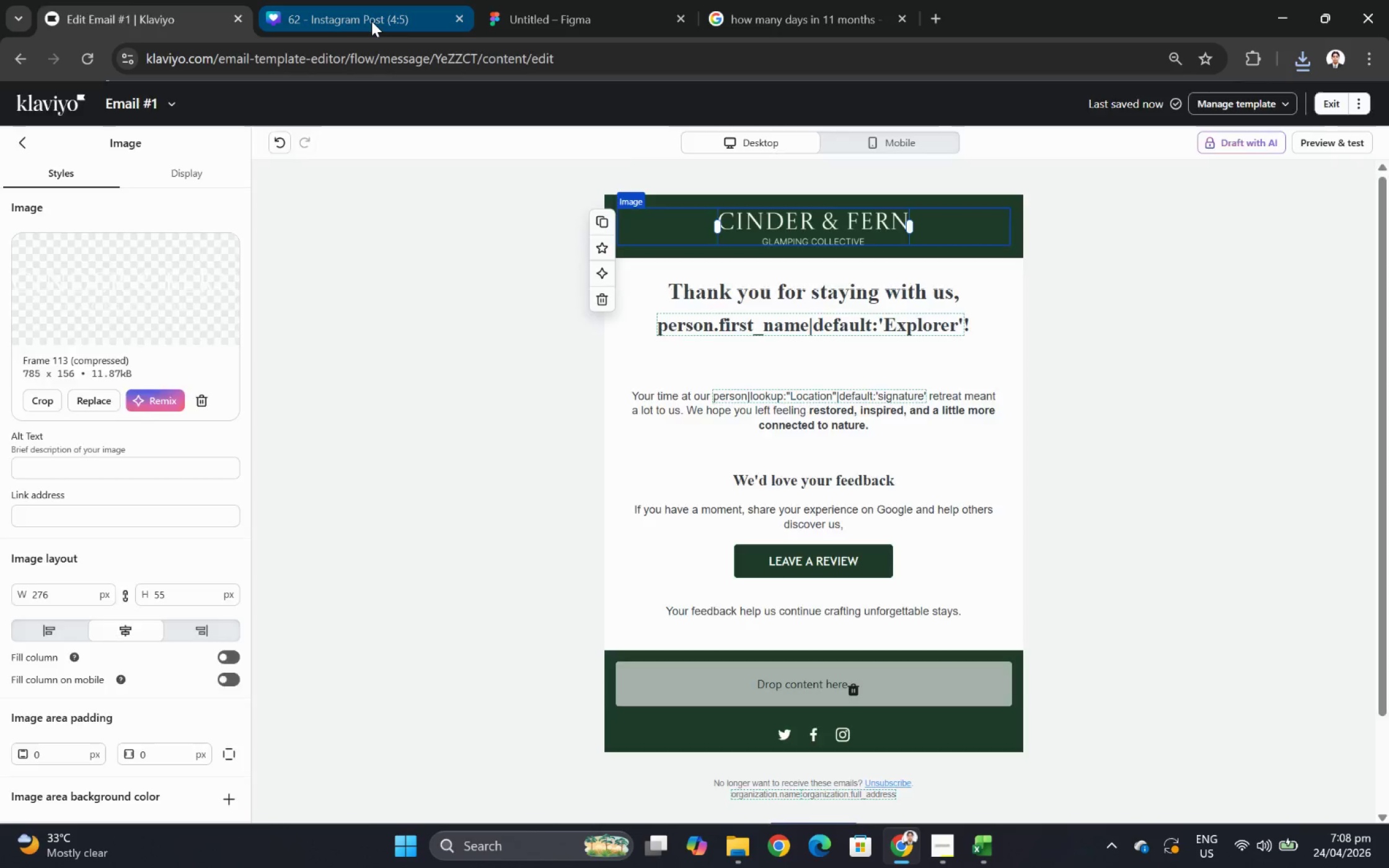 
wait(7.13)
 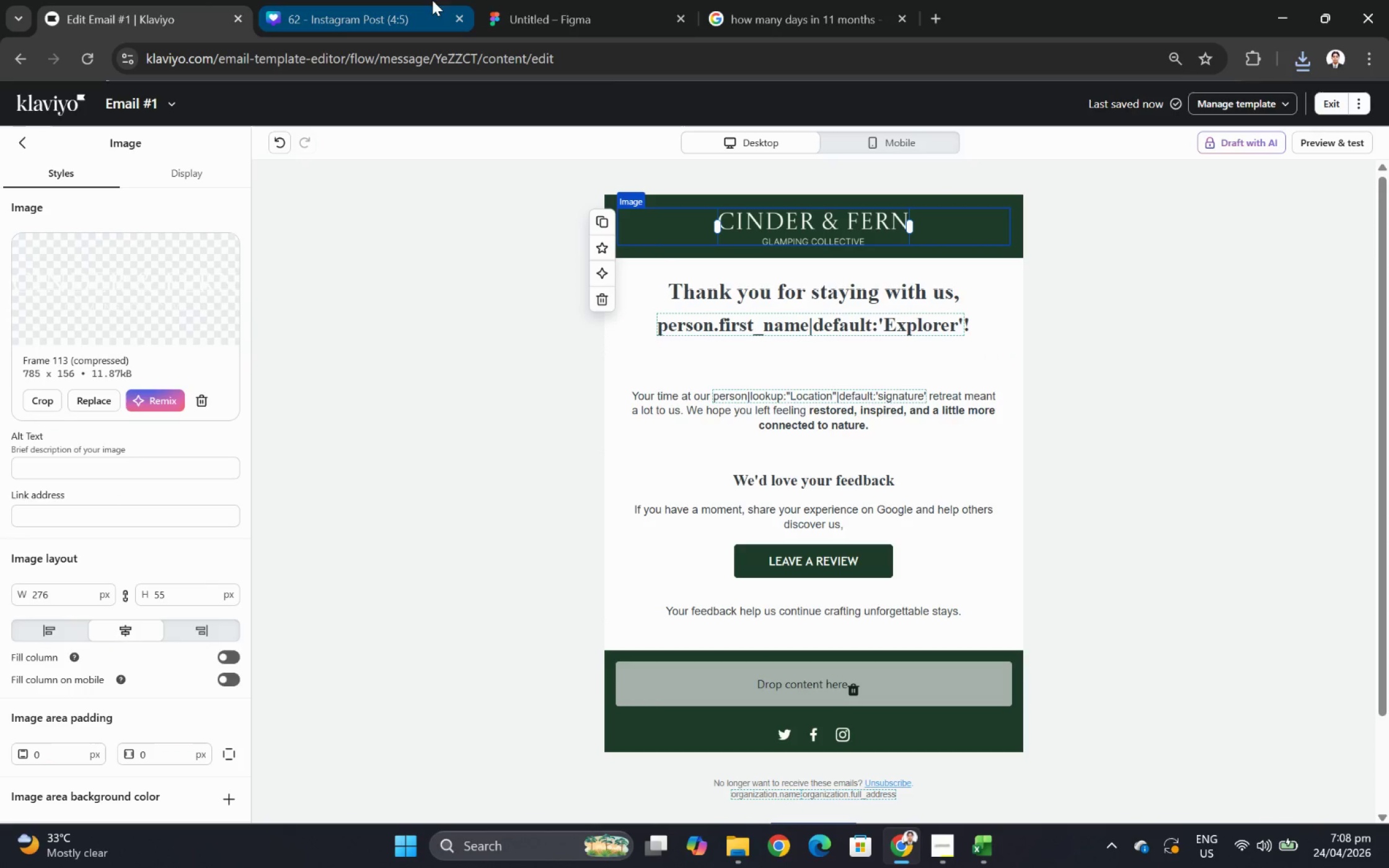 
left_click([21, 217])
 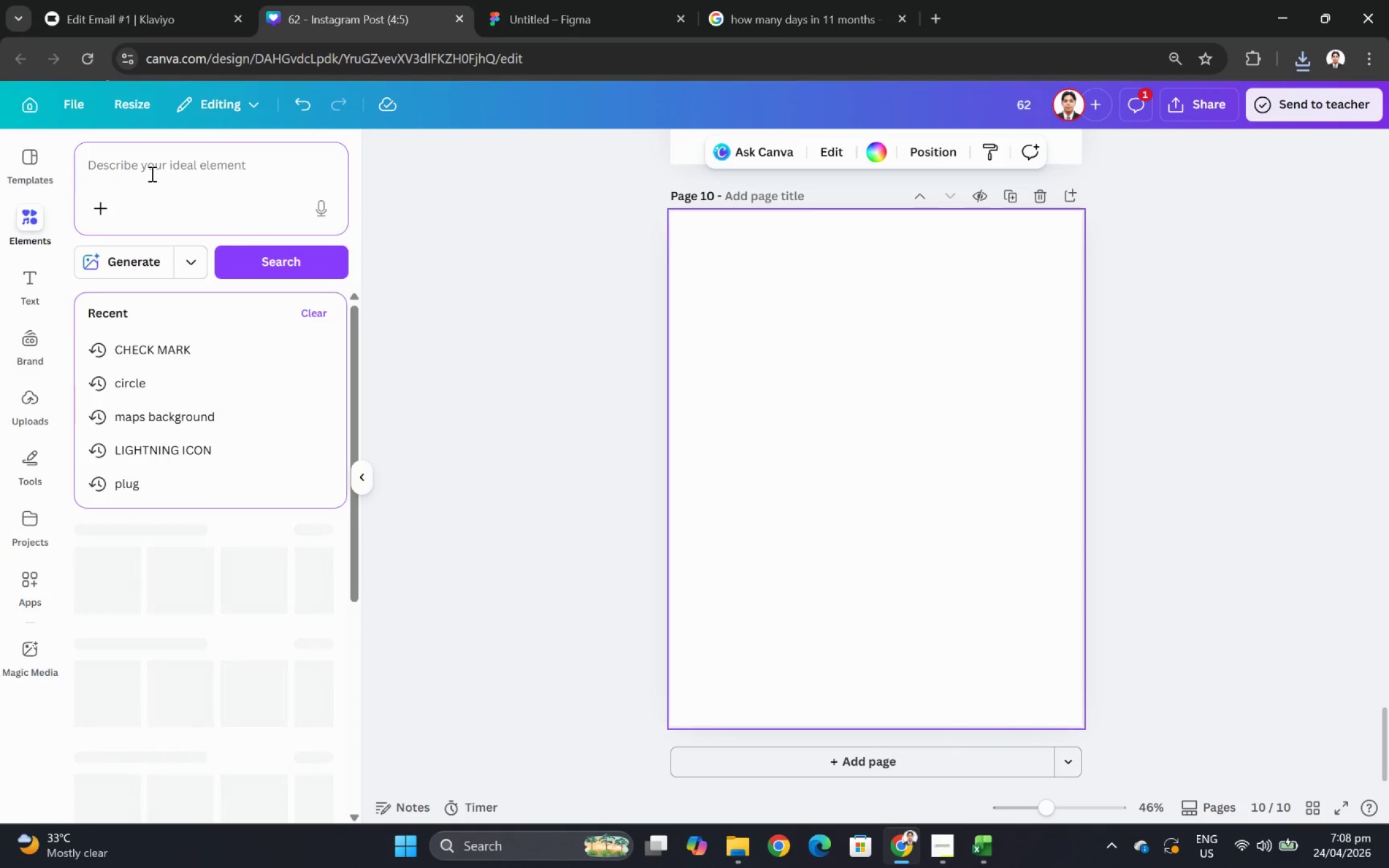 
type(leaf)
 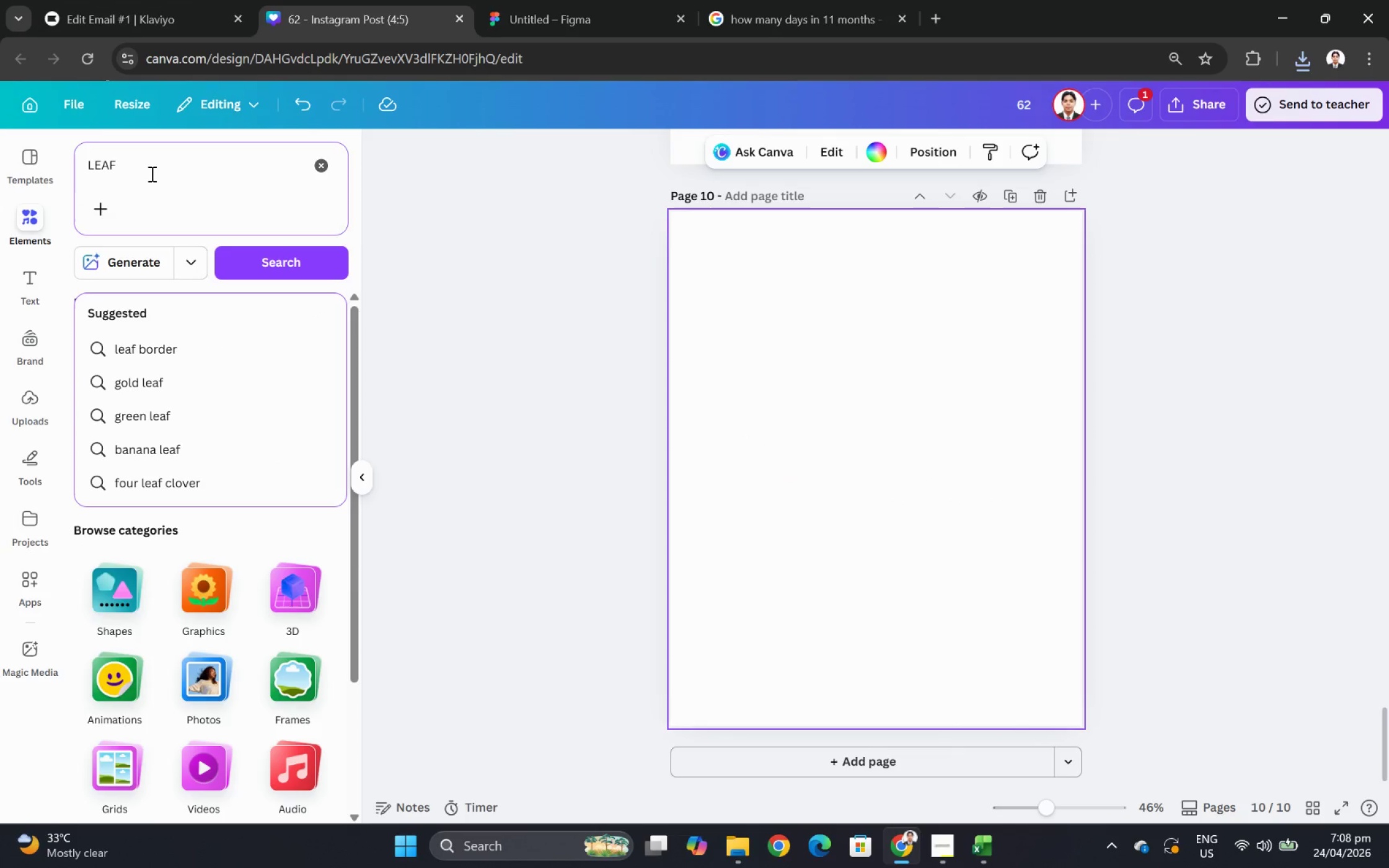 
key(Enter)
 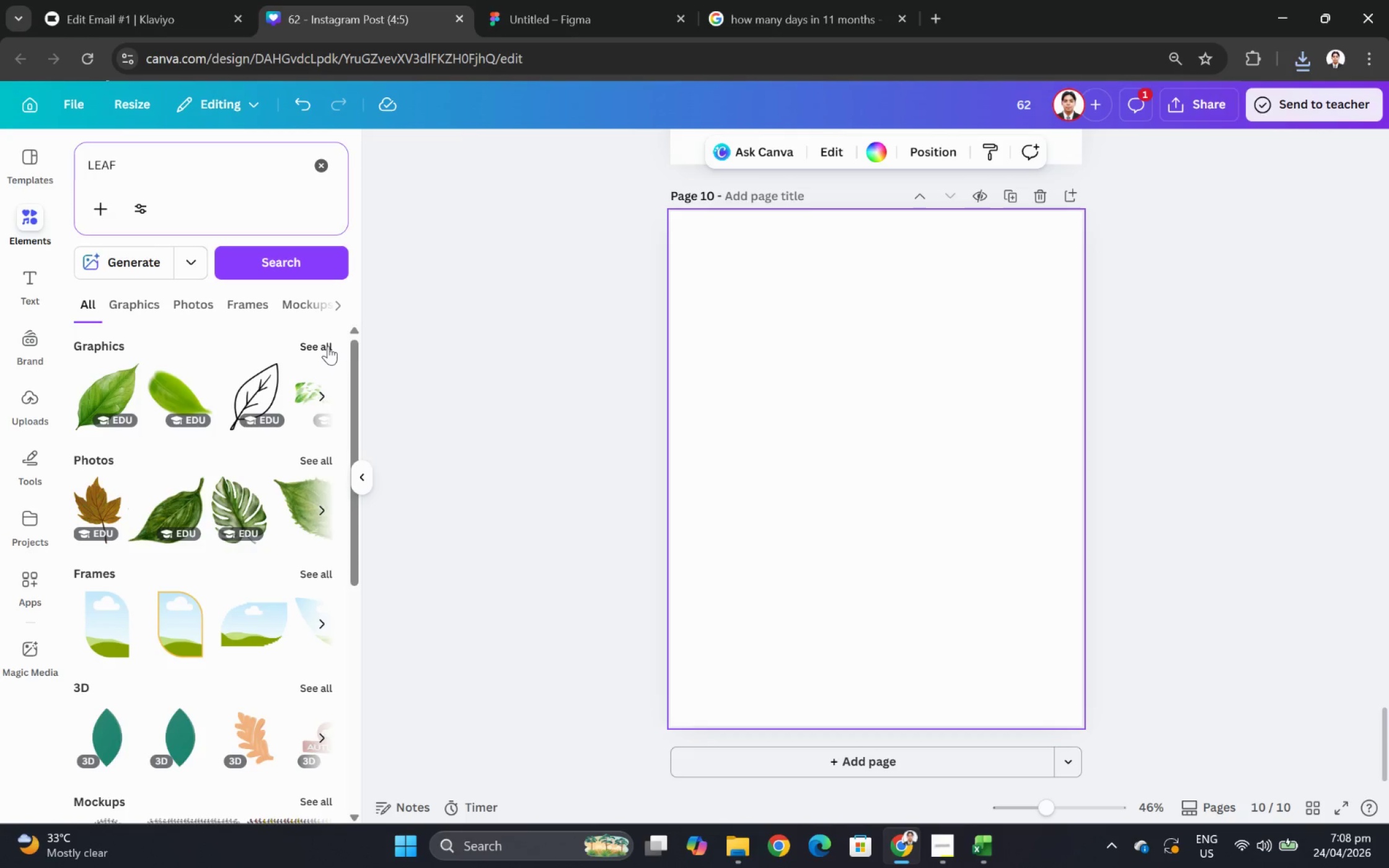 
wait(5.28)
 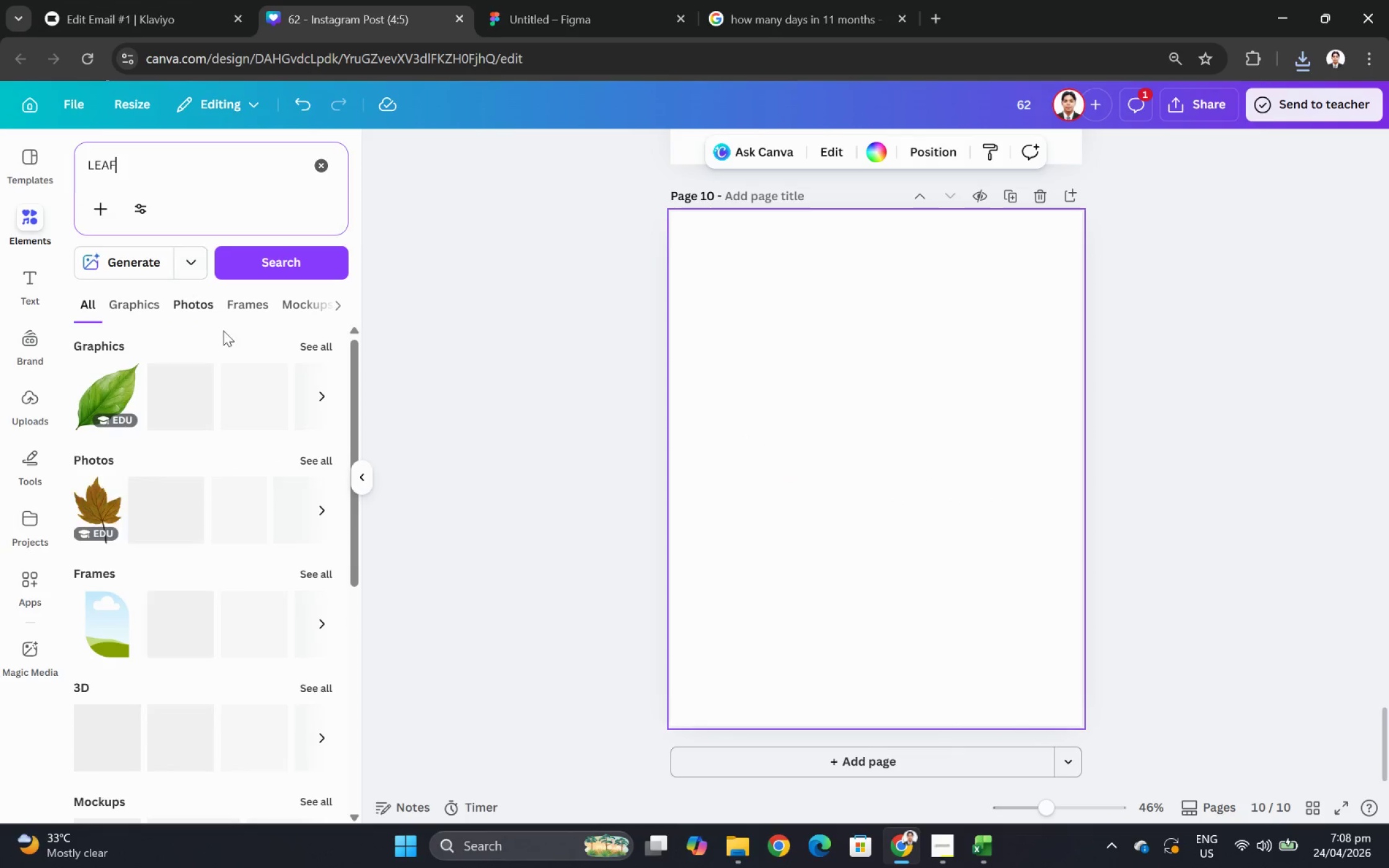 
left_click([328, 346])
 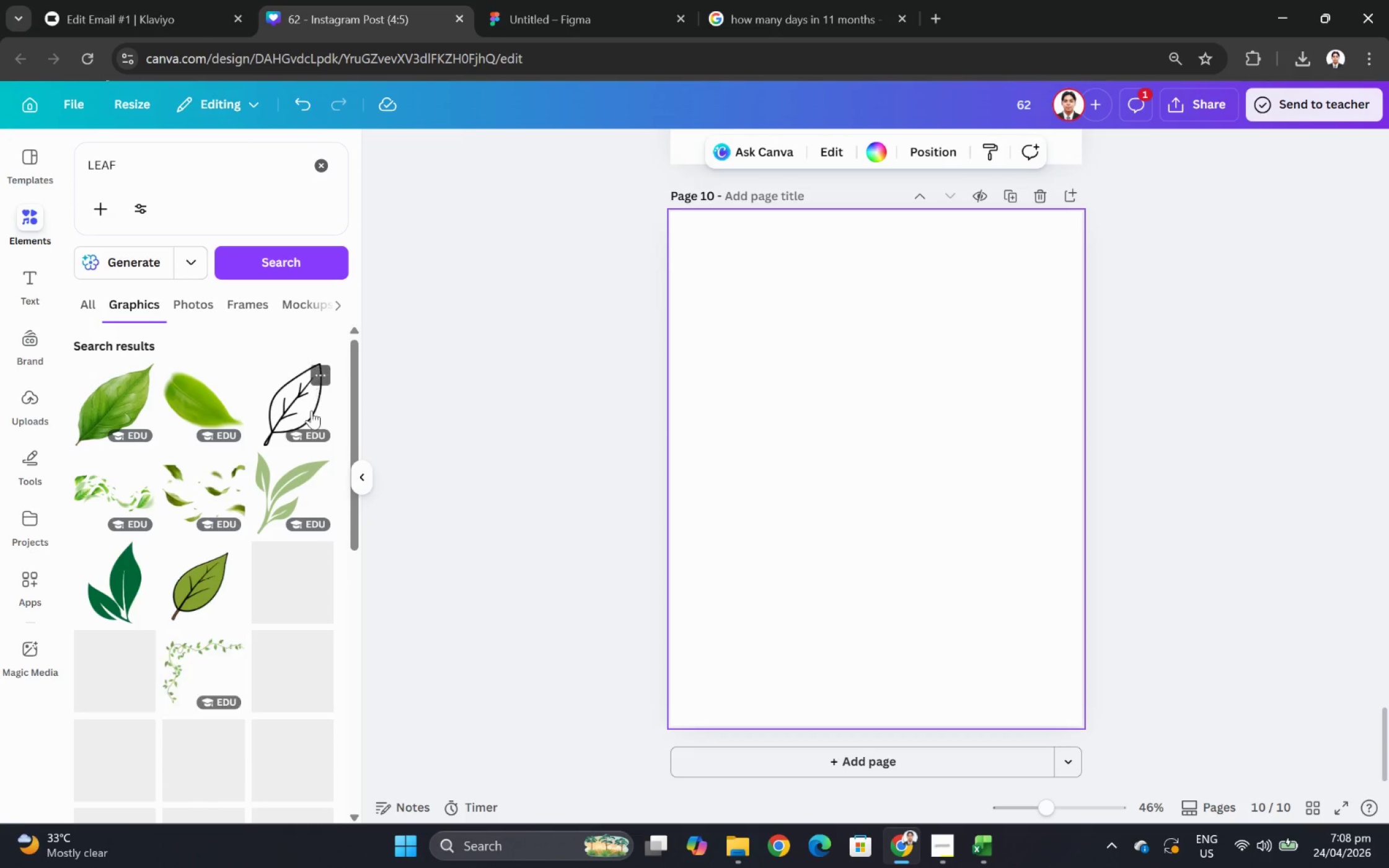 
scroll: coordinate [302, 476], scroll_direction: down, amount: 7.0
 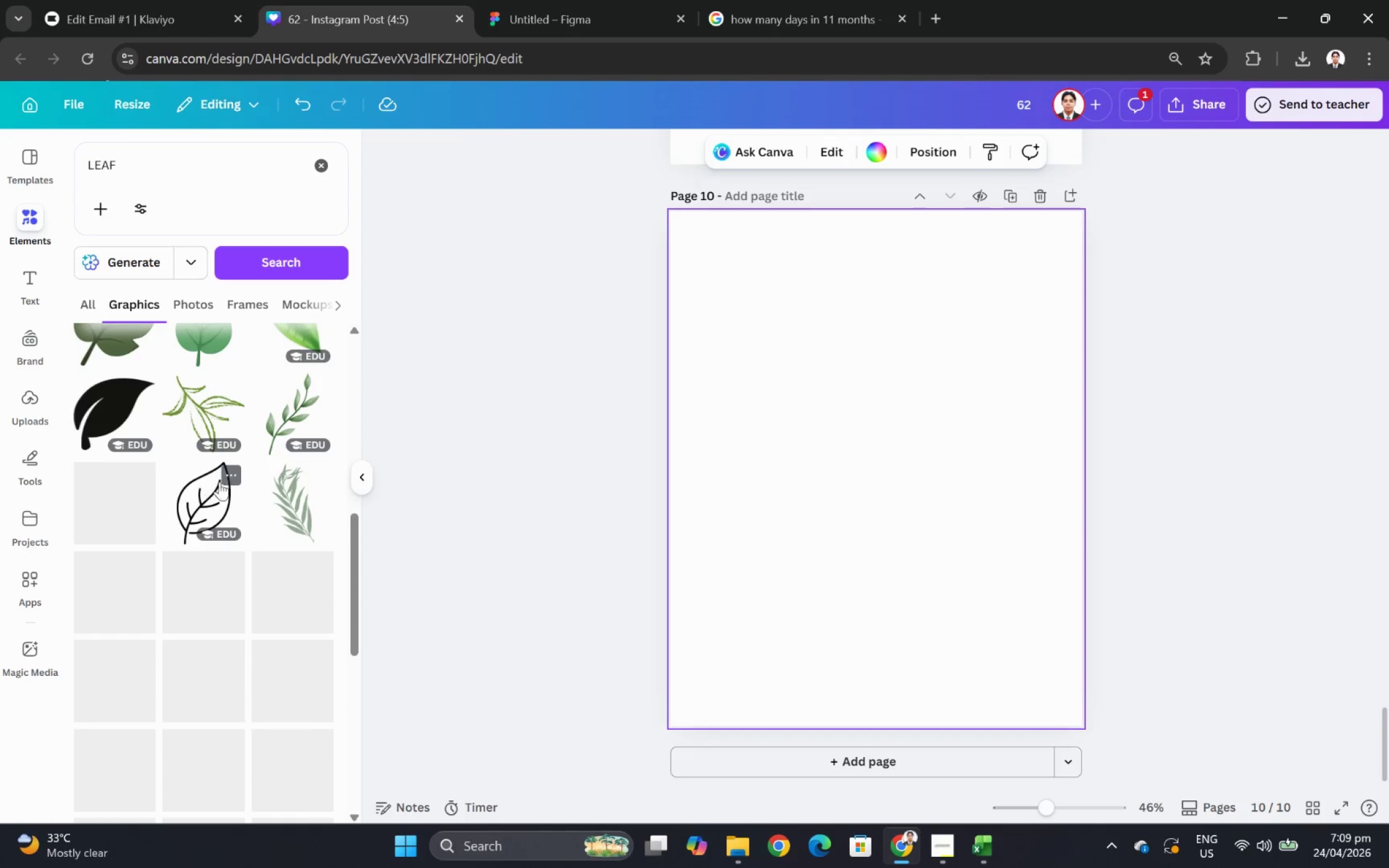 
left_click([234, 471])
 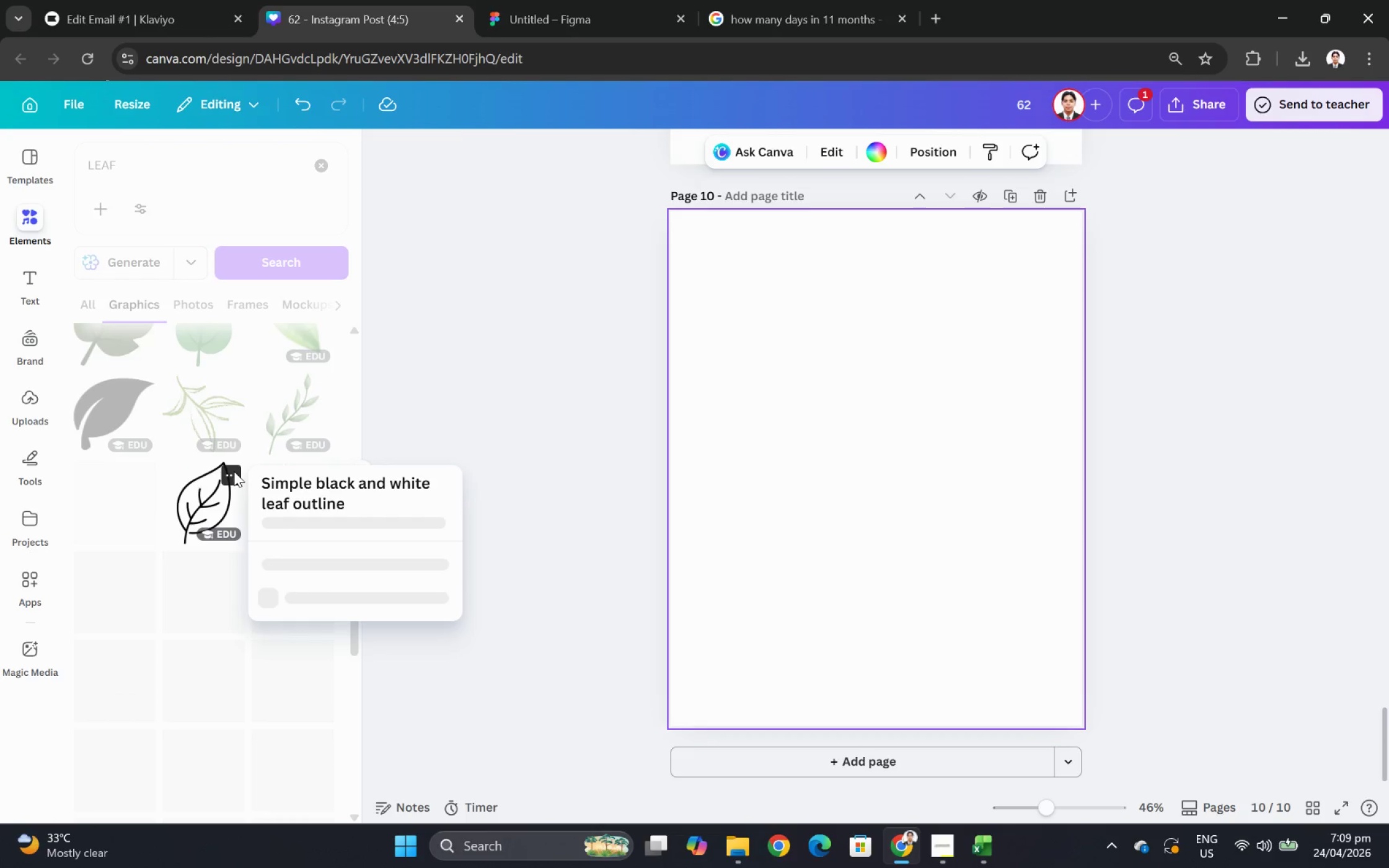 
left_click([234, 471])
 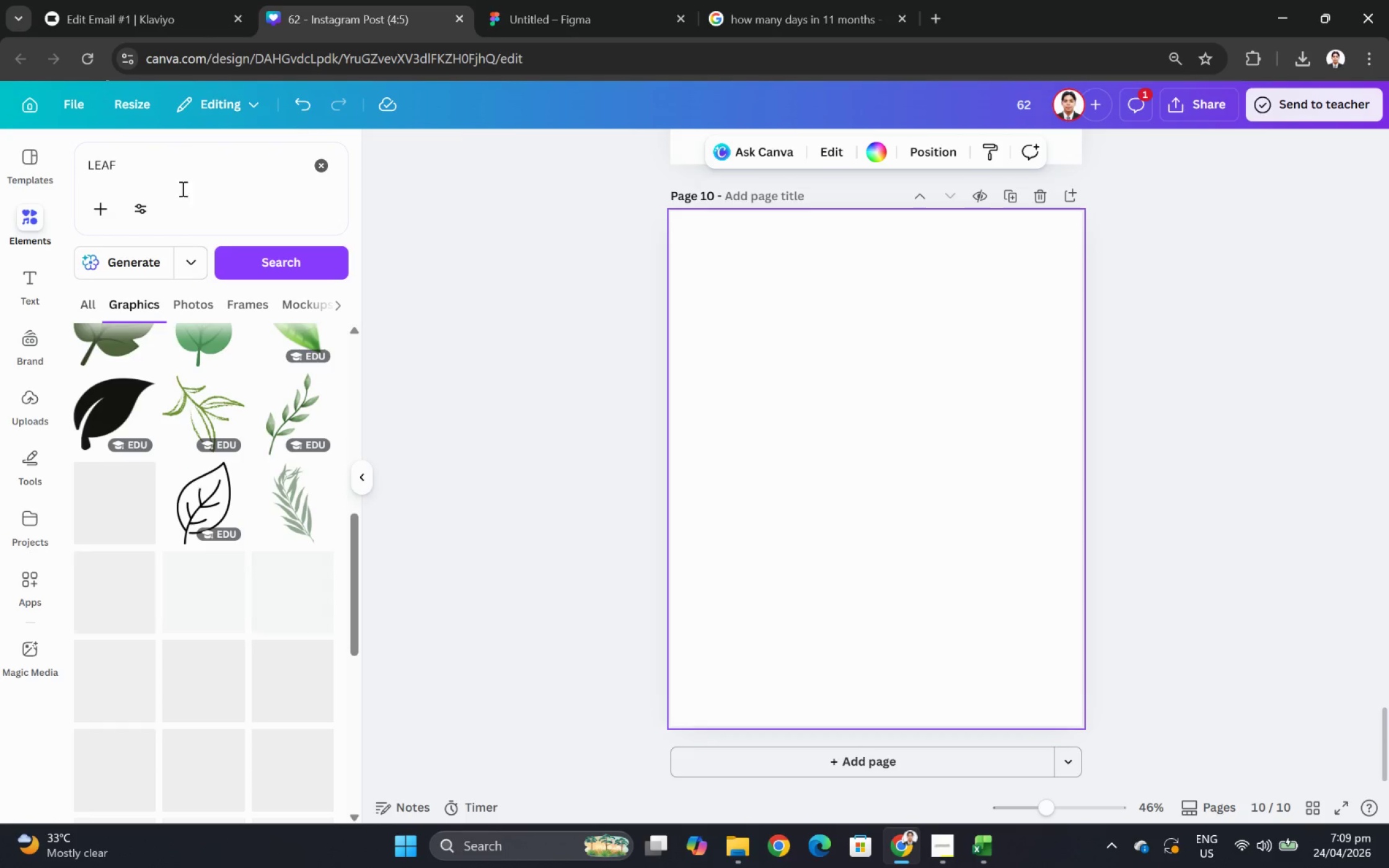 
left_click([185, 175])
 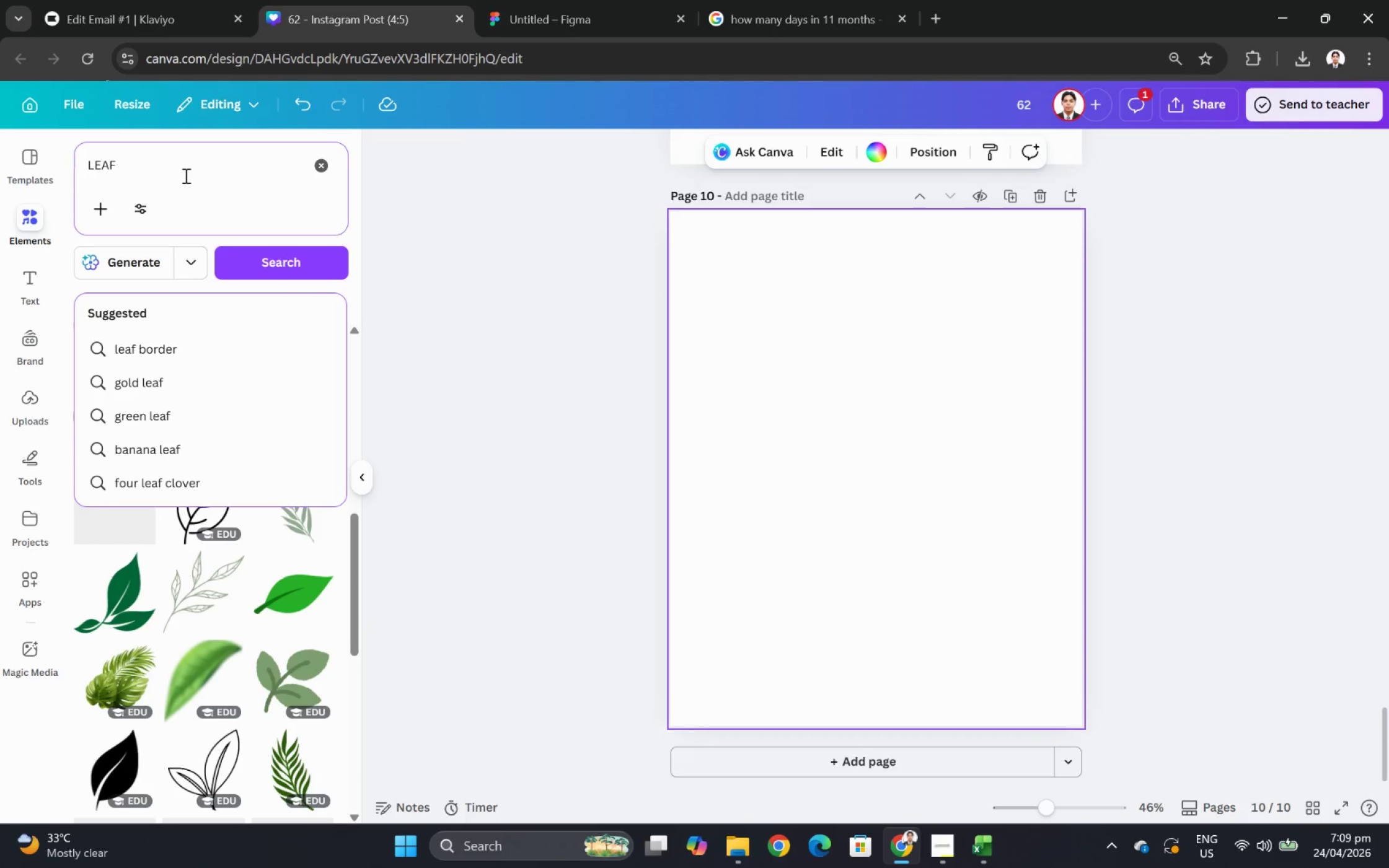 
type( outline)
 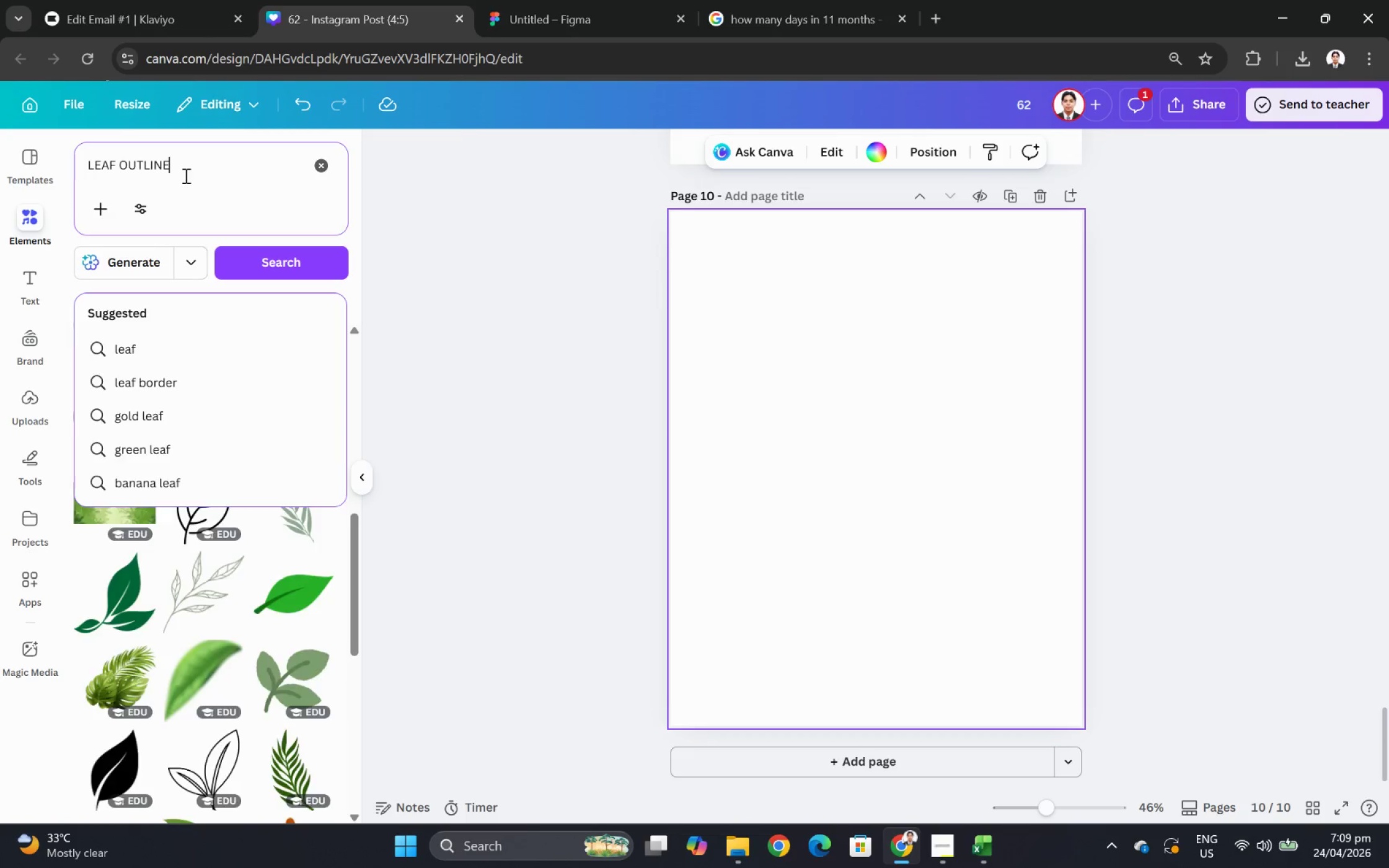 
key(Enter)
 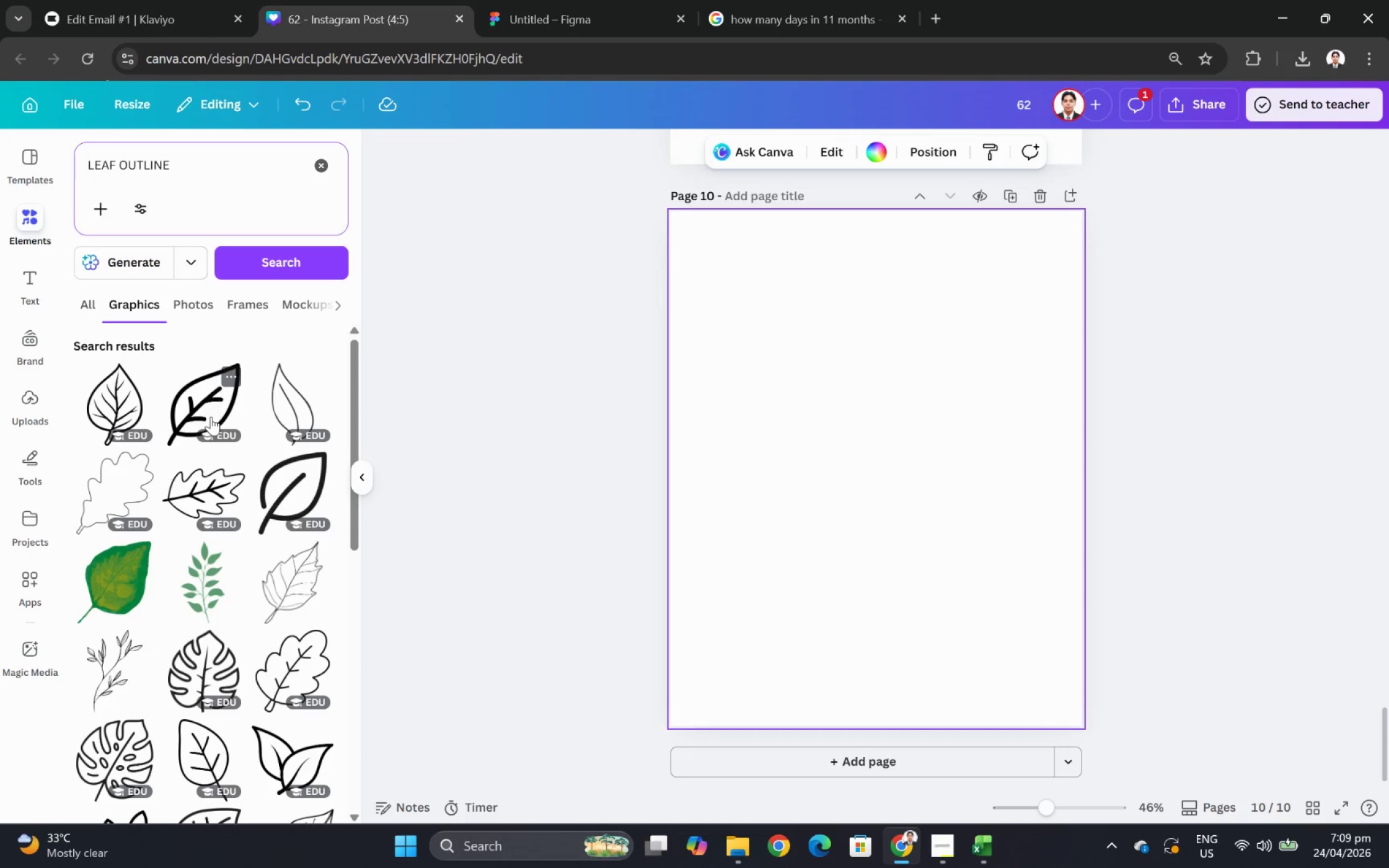 
wait(5.01)
 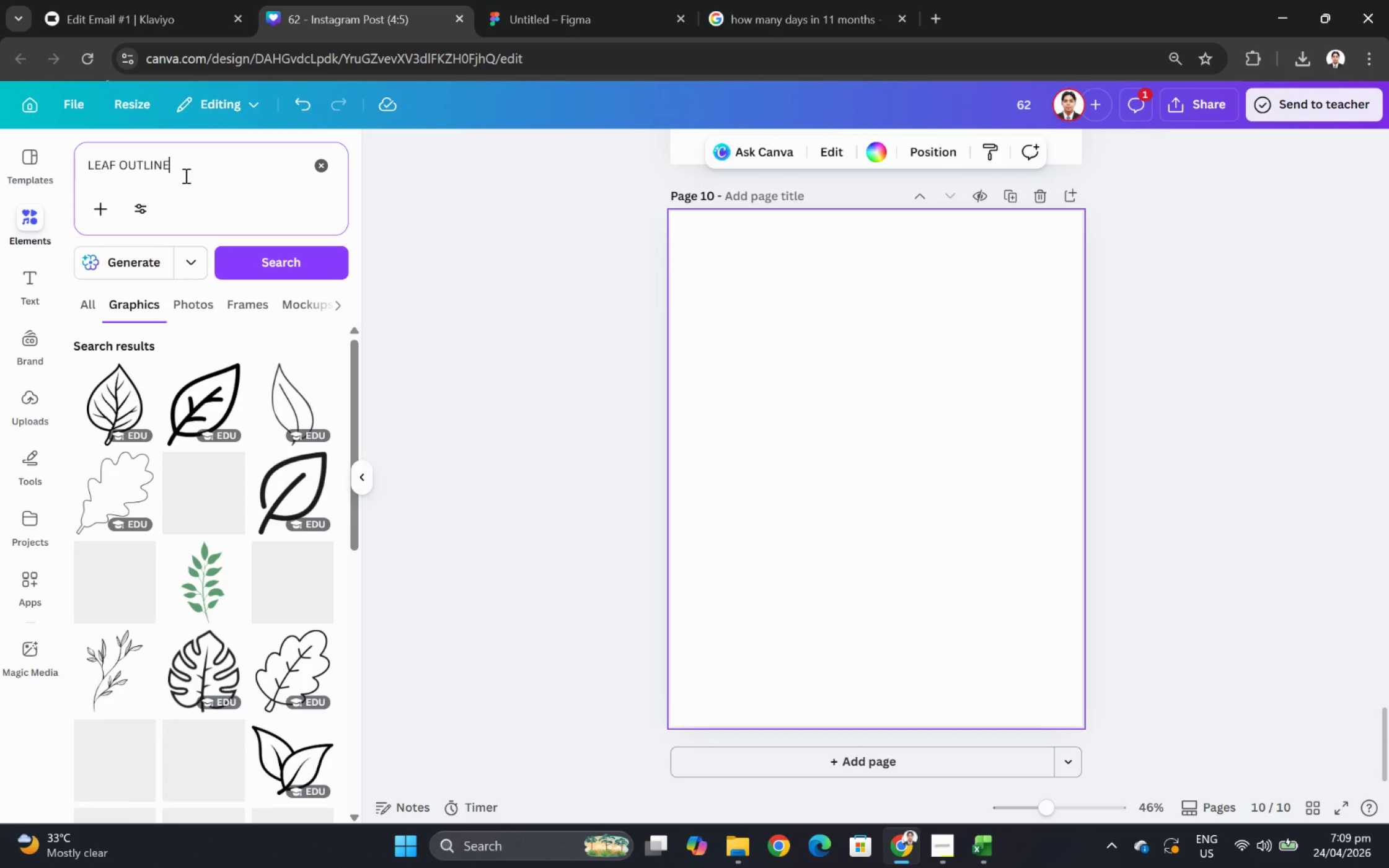 
scroll: coordinate [239, 532], scroll_direction: down, amount: 2.0
 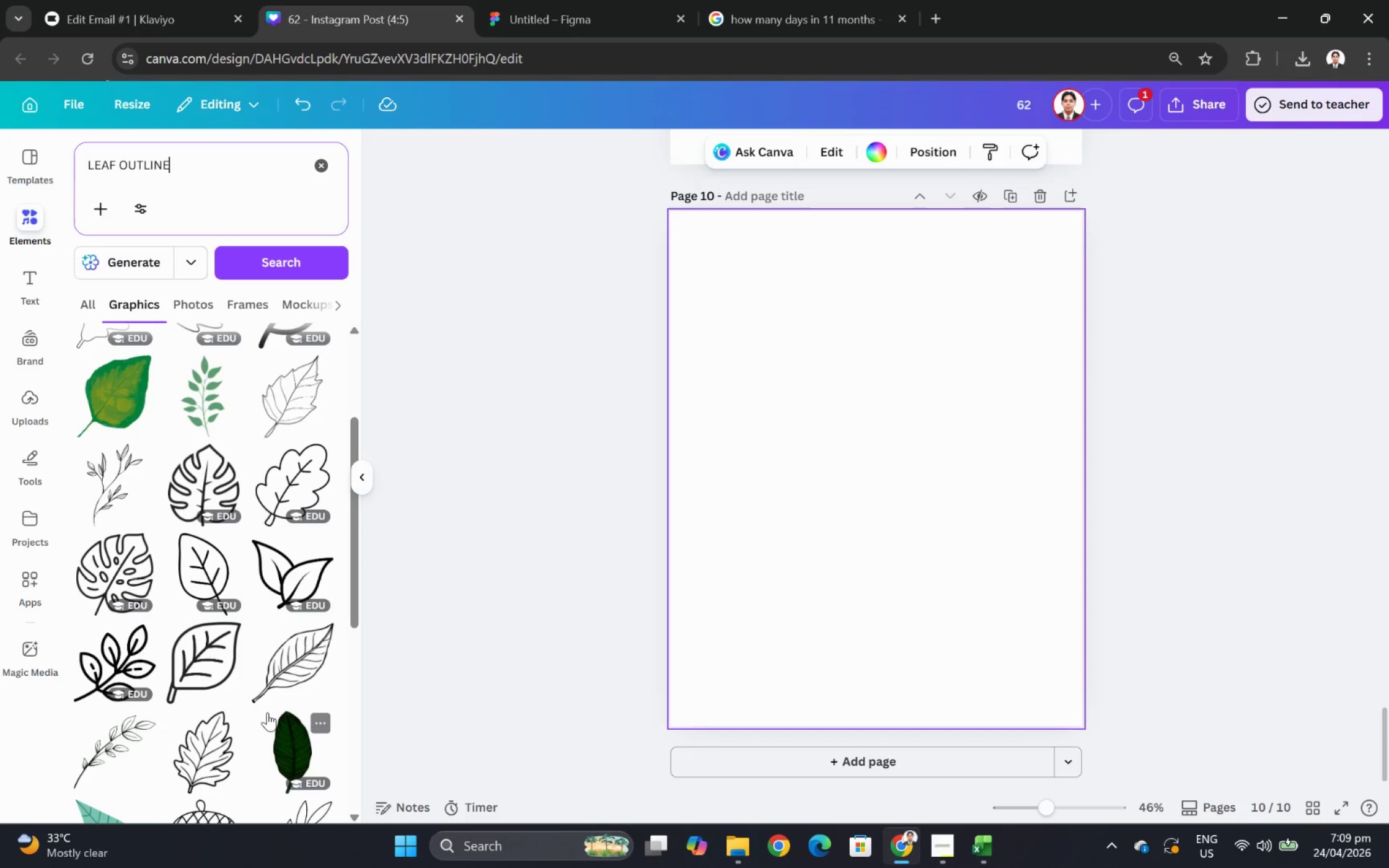 
mouse_move([228, 725])
 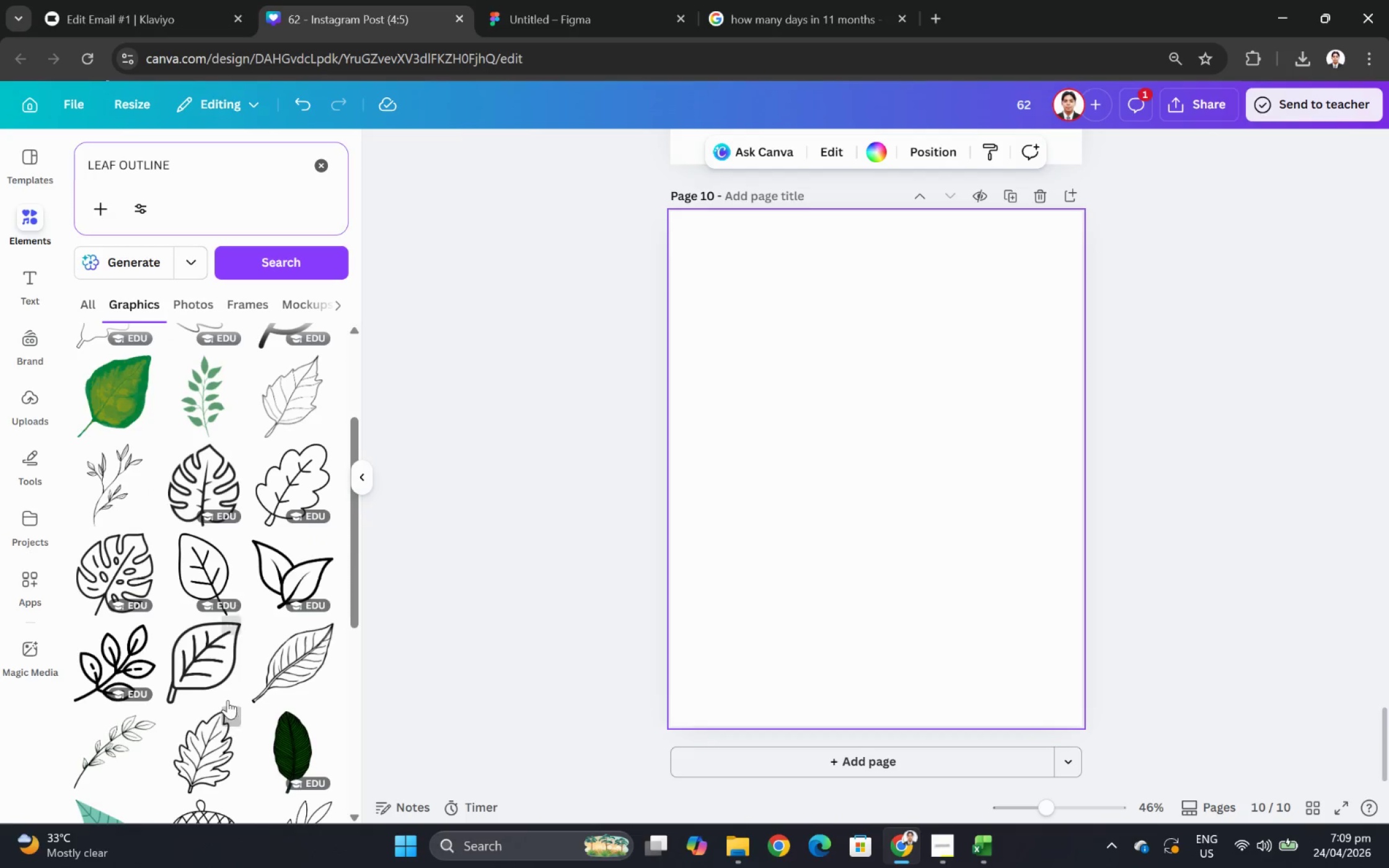 
scroll: coordinate [227, 699], scroll_direction: down, amount: 1.0
 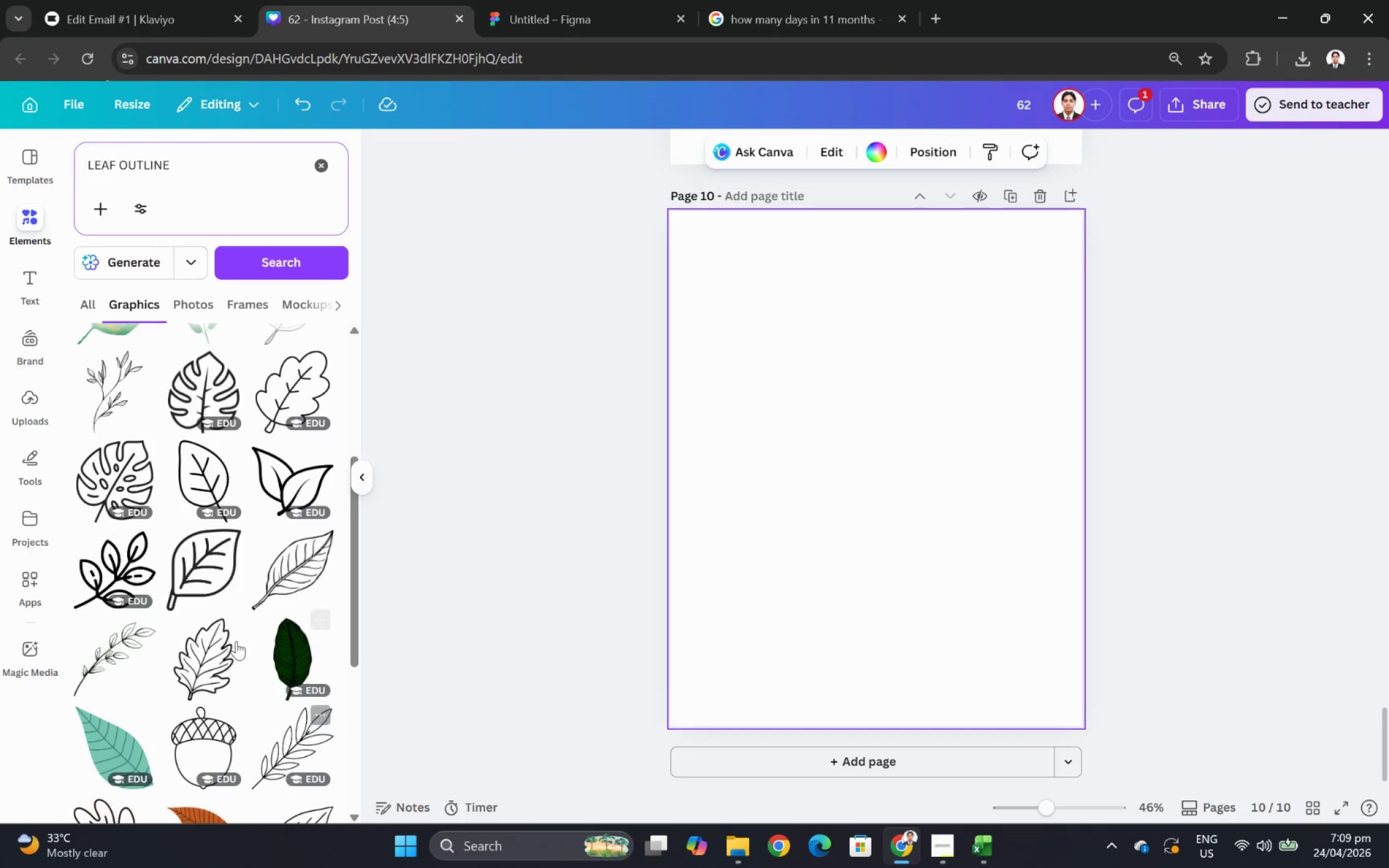 
scroll: coordinate [233, 626], scroll_direction: up, amount: 6.0
 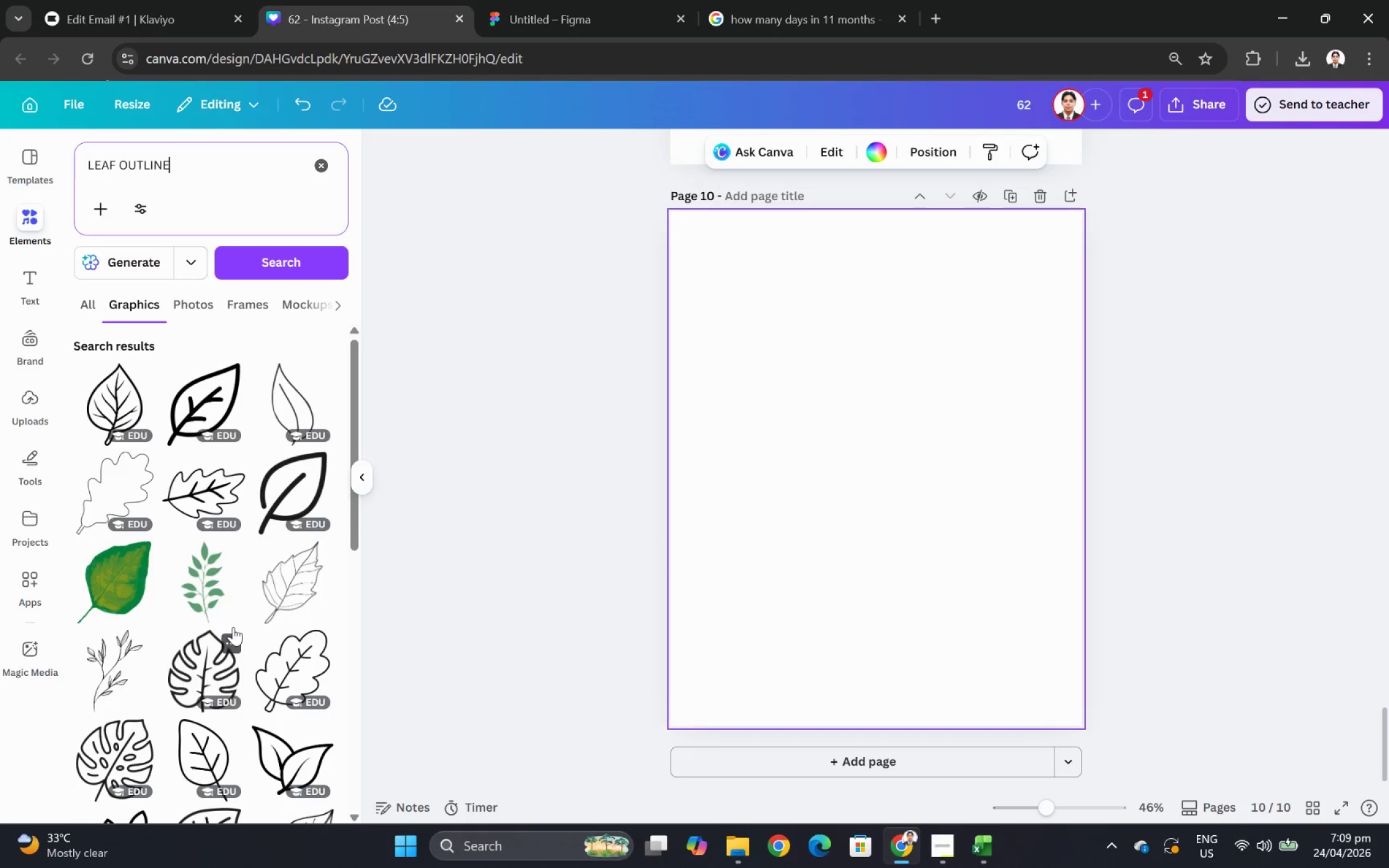 
scroll: coordinate [245, 623], scroll_direction: down, amount: 13.0
 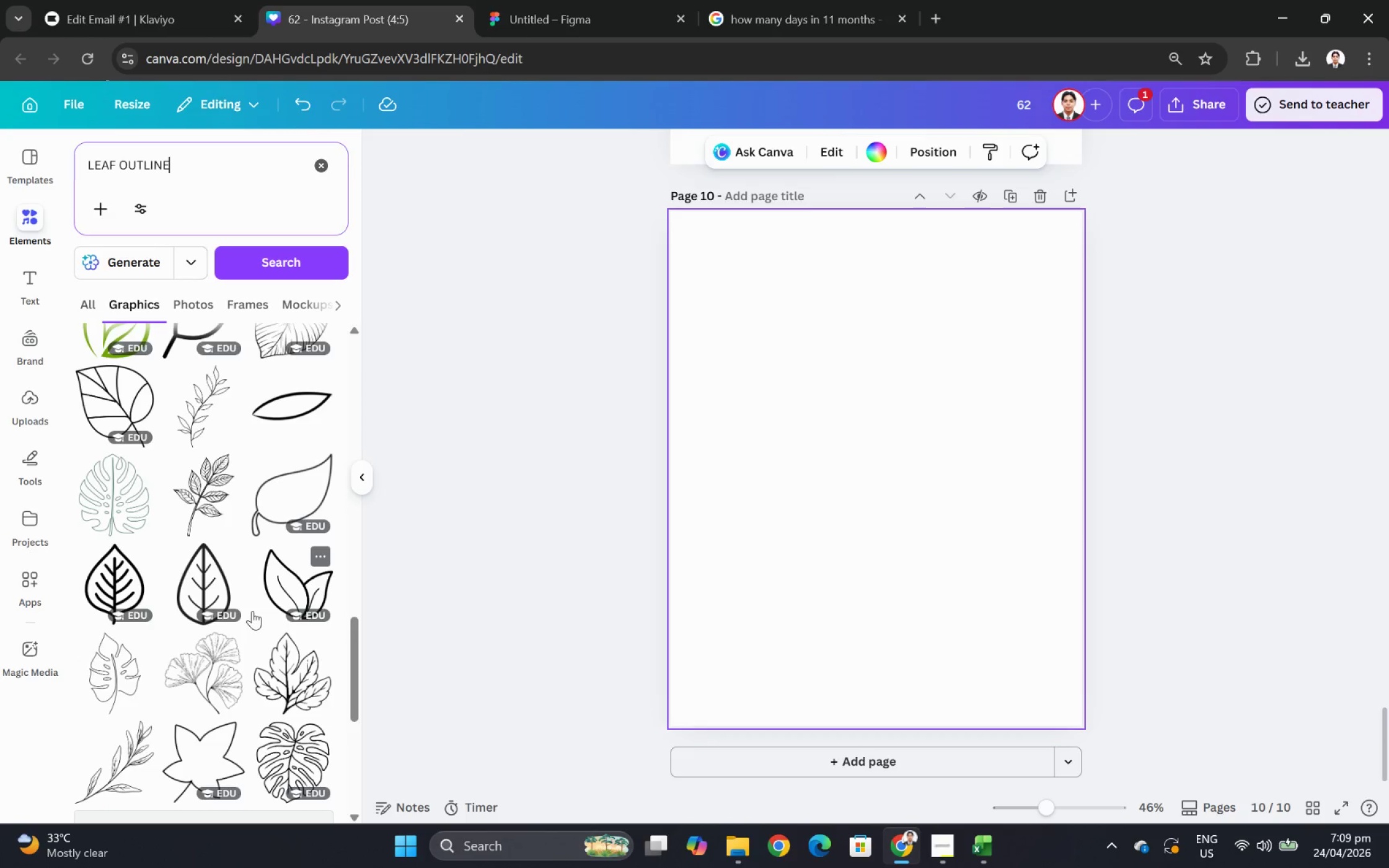 
scroll: coordinate [279, 579], scroll_direction: down, amount: 11.0
 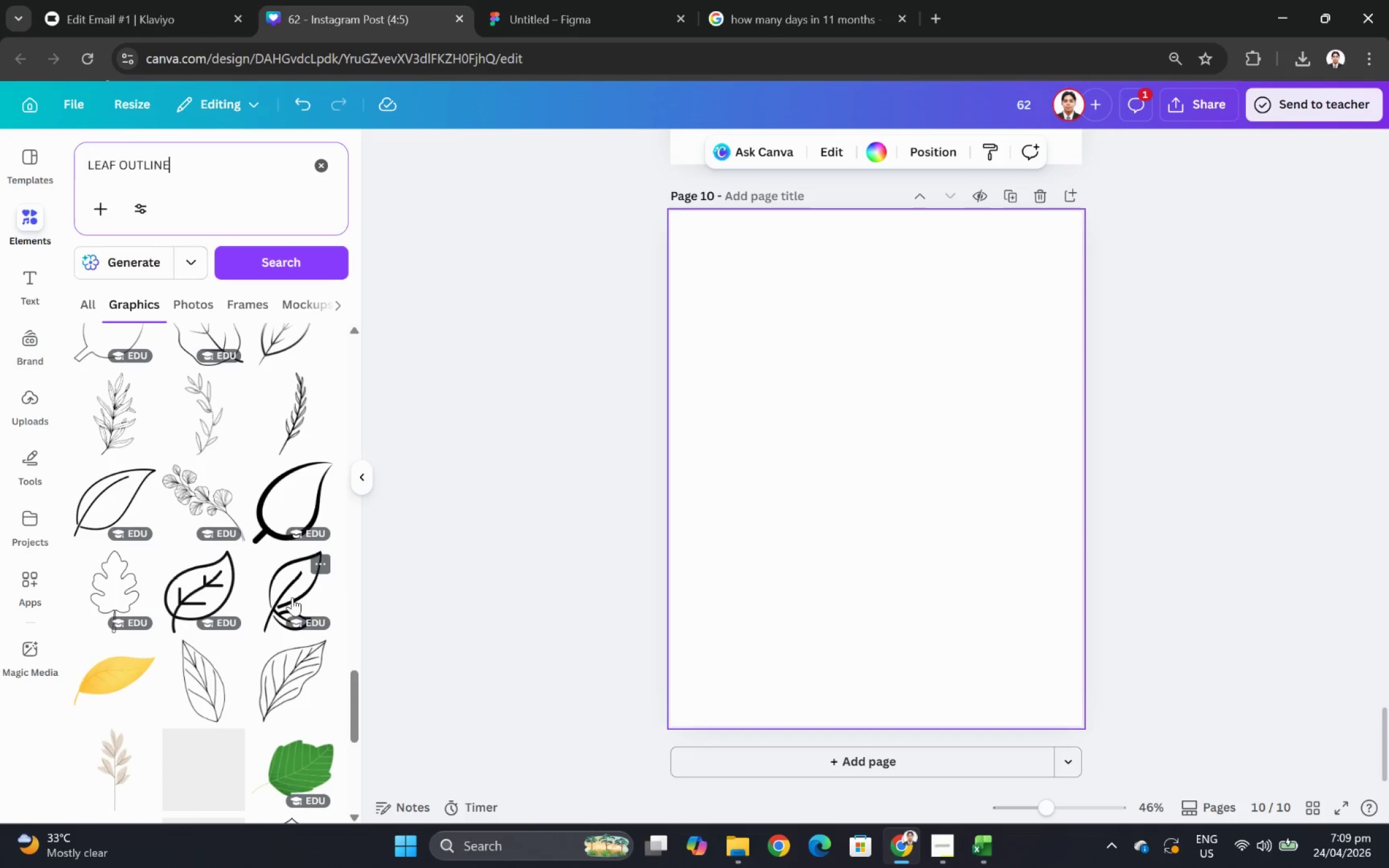 
scroll: coordinate [292, 597], scroll_direction: down, amount: 2.0
 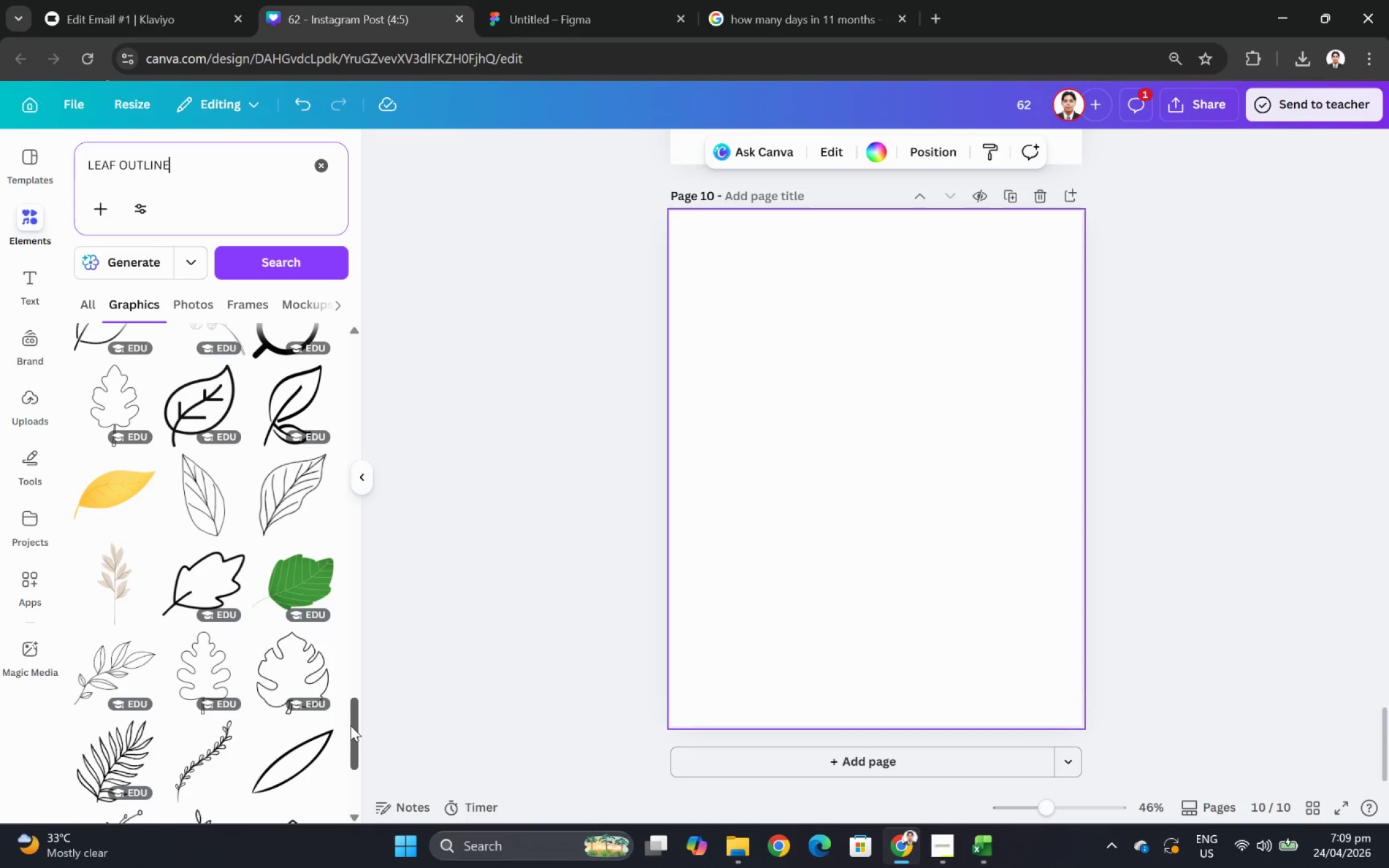 
left_click_drag(start_coordinate=[358, 721], to_coordinate=[340, 595])
 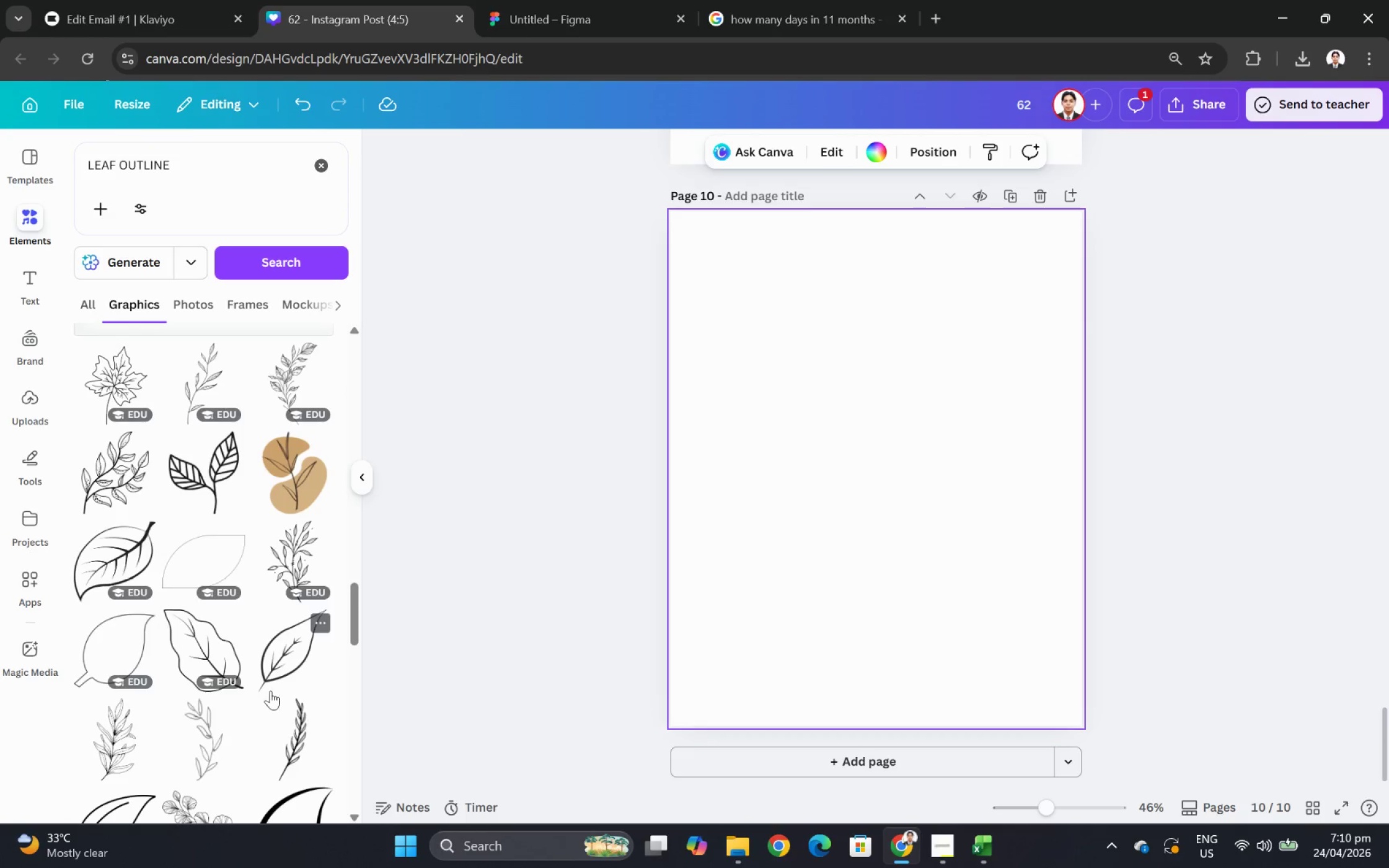 
scroll: coordinate [271, 659], scroll_direction: down, amount: 2.0
 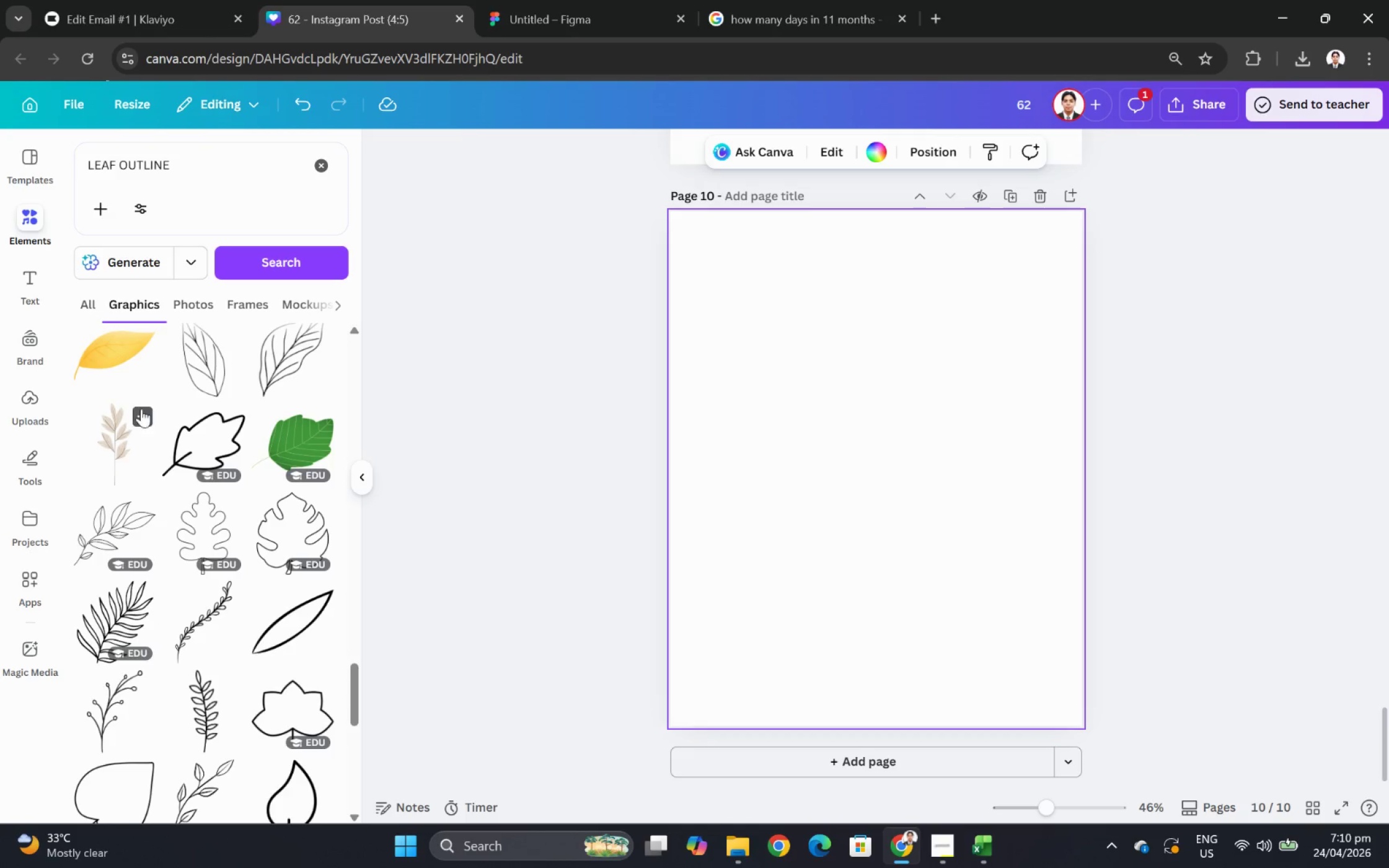 
left_click([144, 410])
 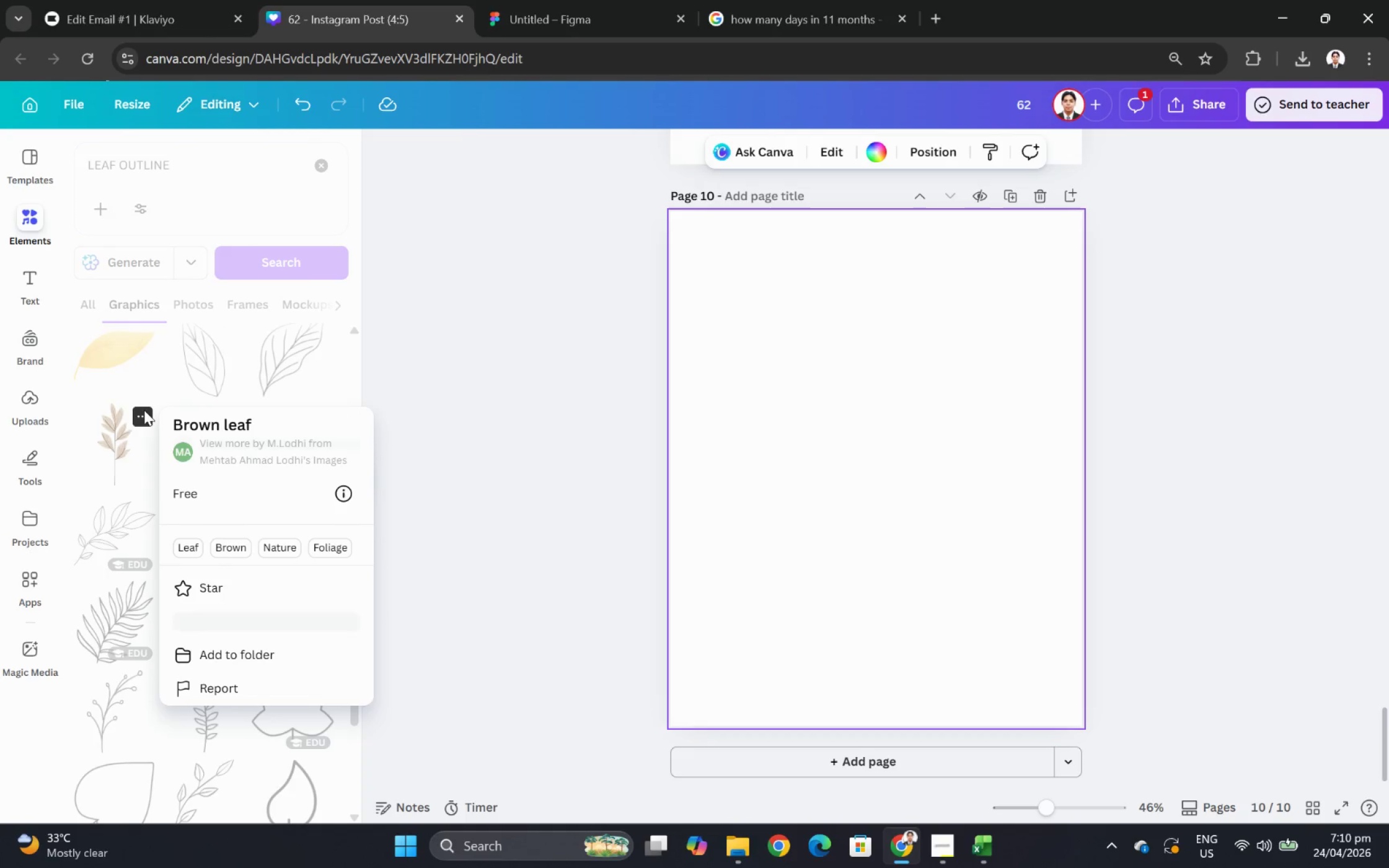 
left_click([144, 410])
 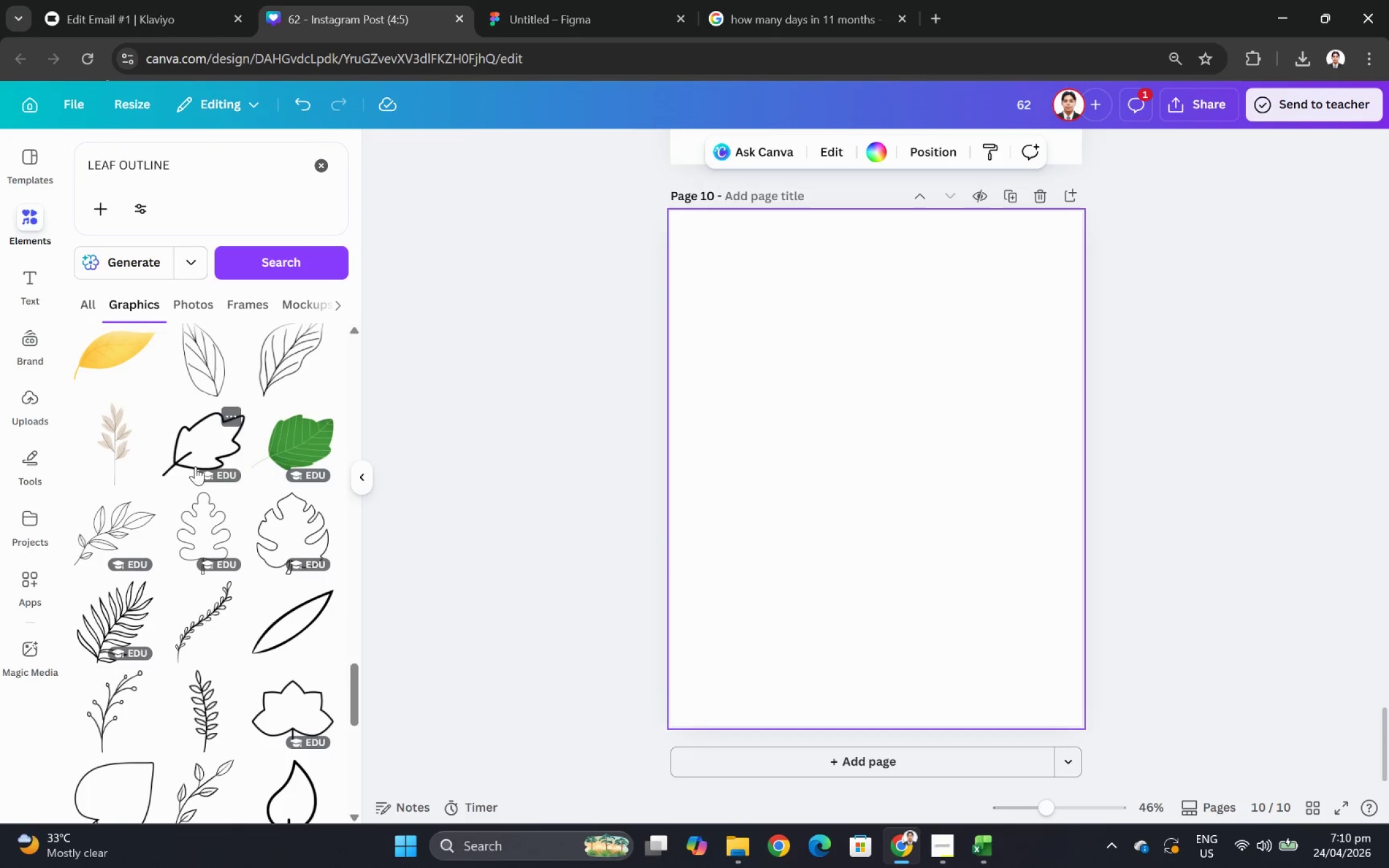 
scroll: coordinate [286, 575], scroll_direction: down, amount: 8.0
 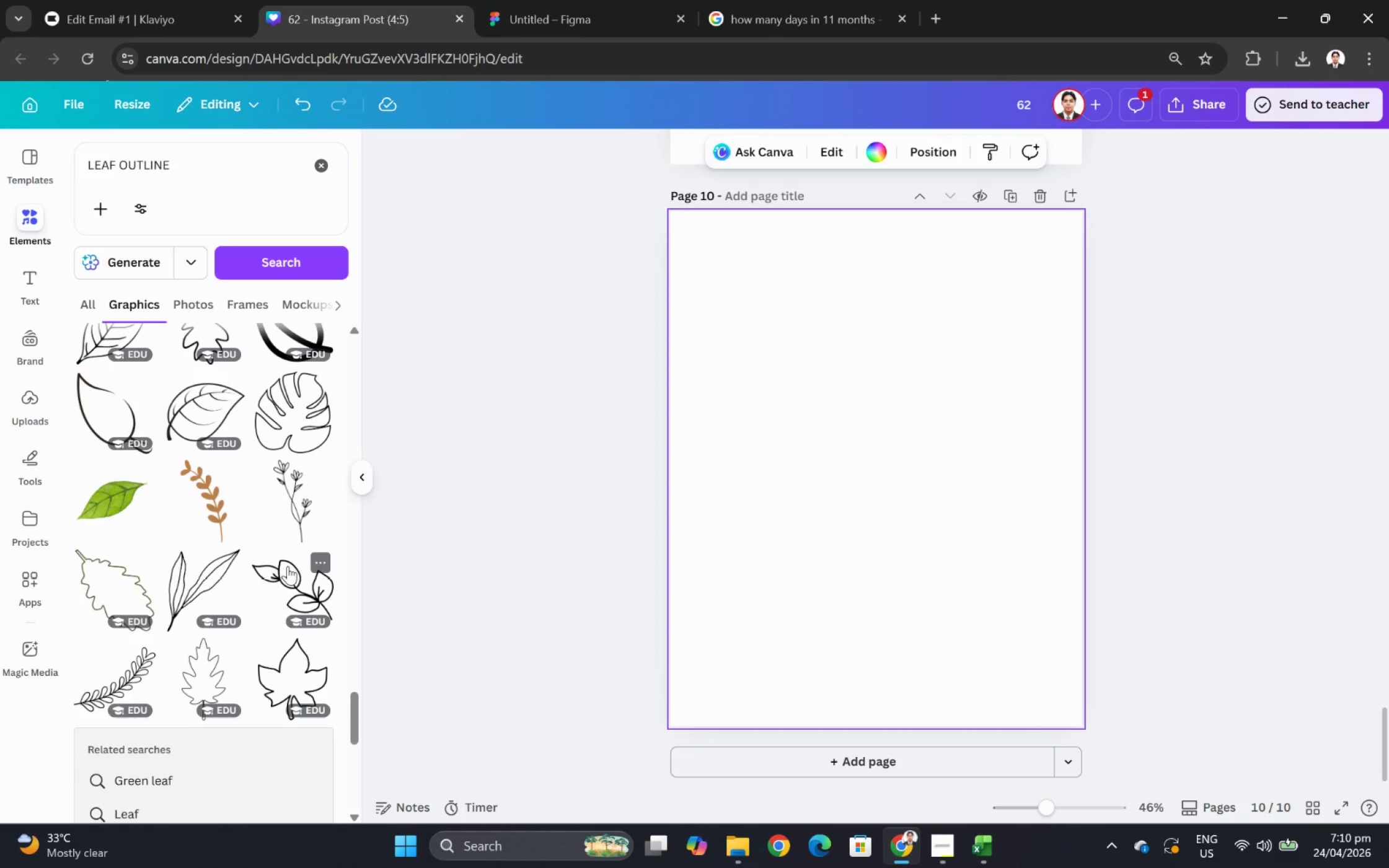 
scroll: coordinate [278, 674], scroll_direction: down, amount: 7.0
 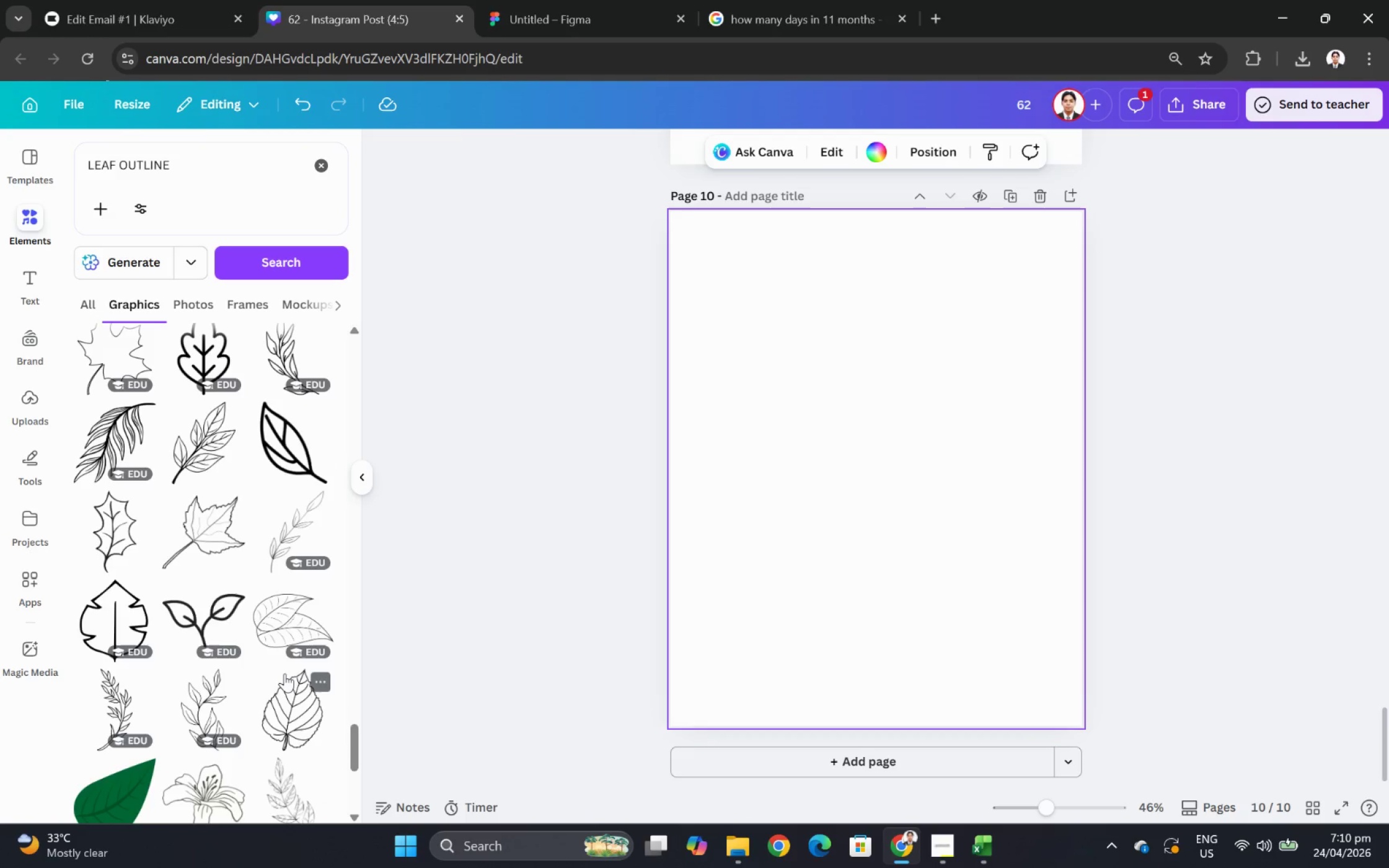 
scroll: coordinate [259, 594], scroll_direction: down, amount: 7.0
 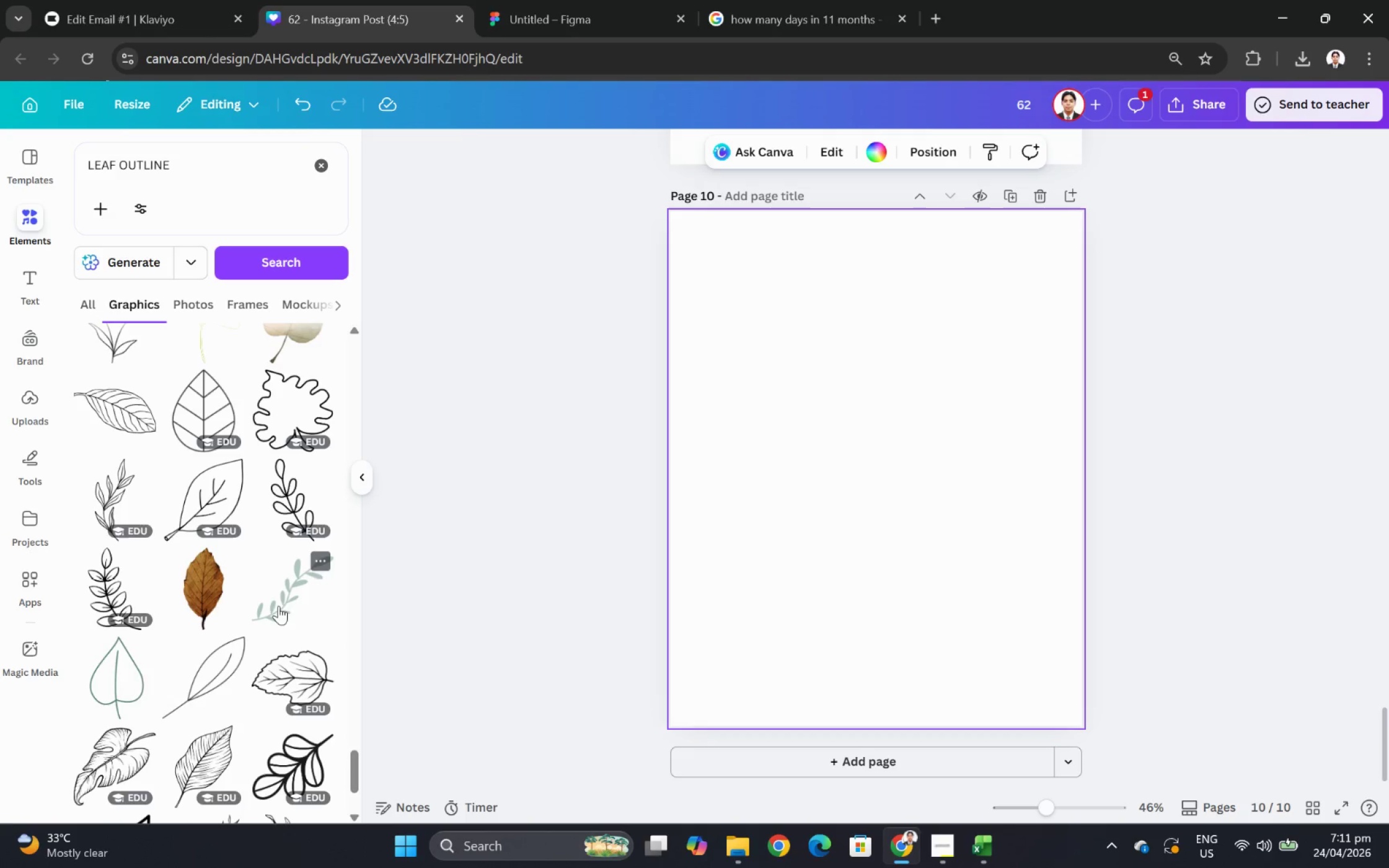 
scroll: coordinate [281, 612], scroll_direction: down, amount: 4.0
 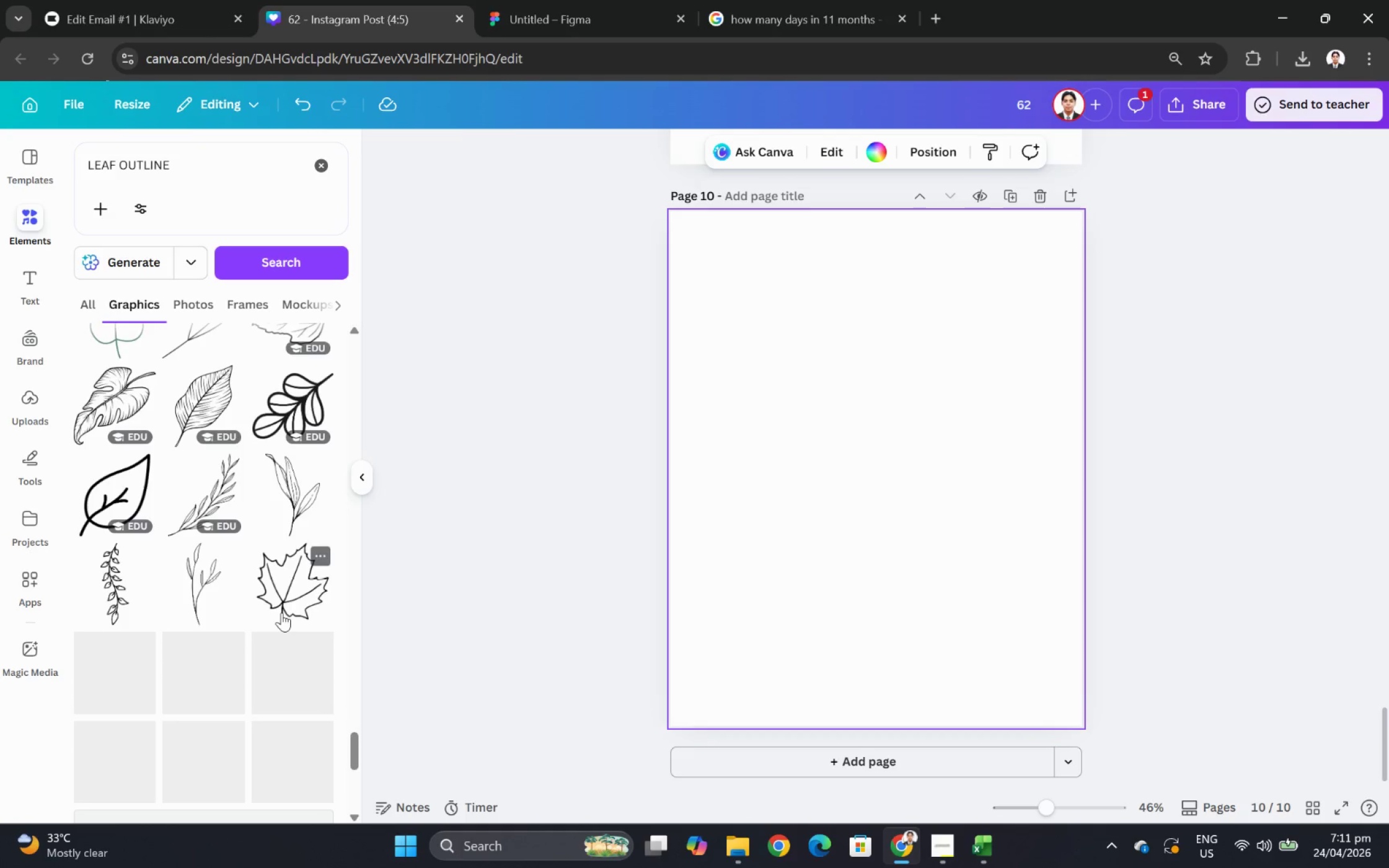 
scroll: coordinate [275, 608], scroll_direction: up, amount: 9.0
 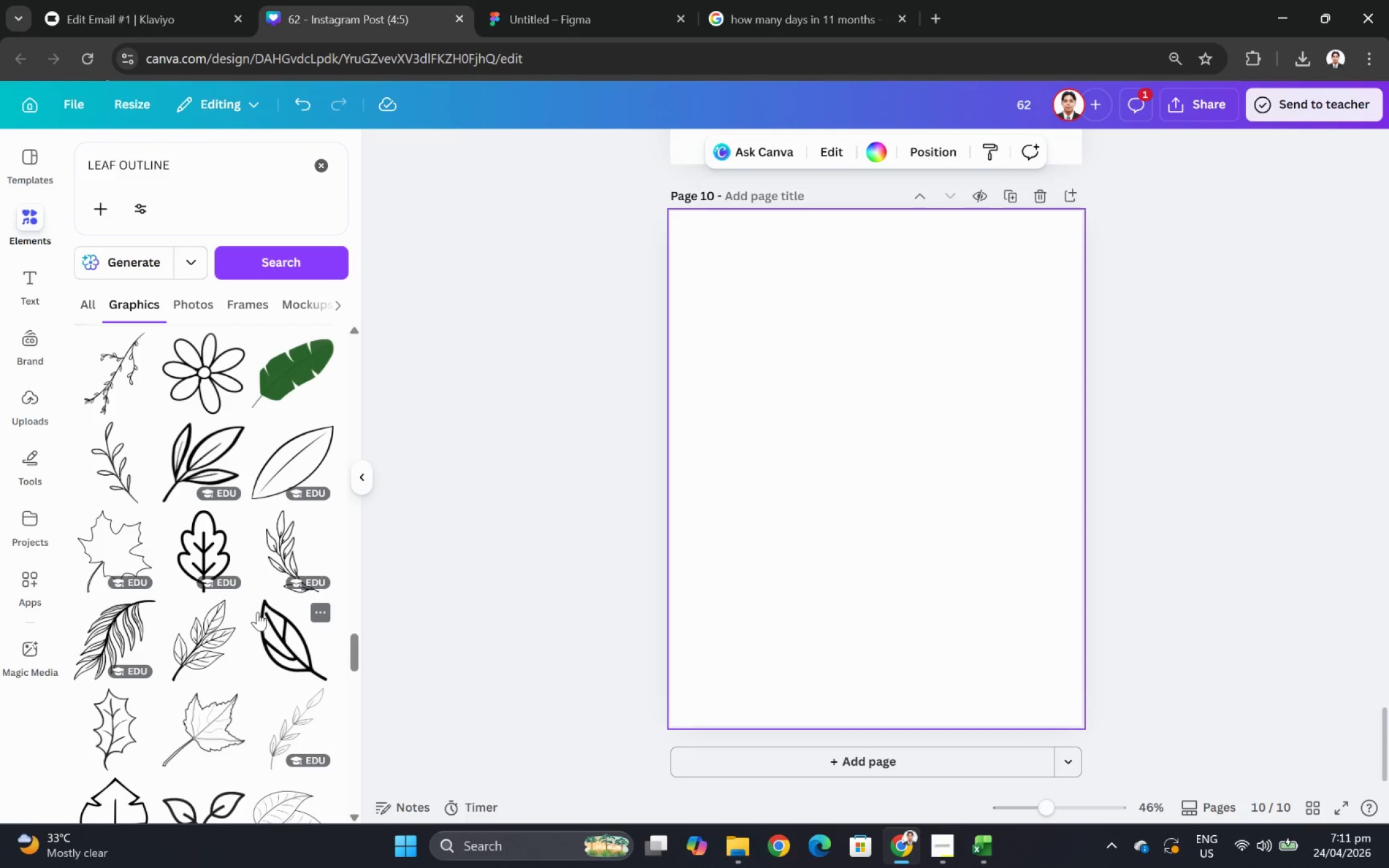 
left_click([216, 614])
 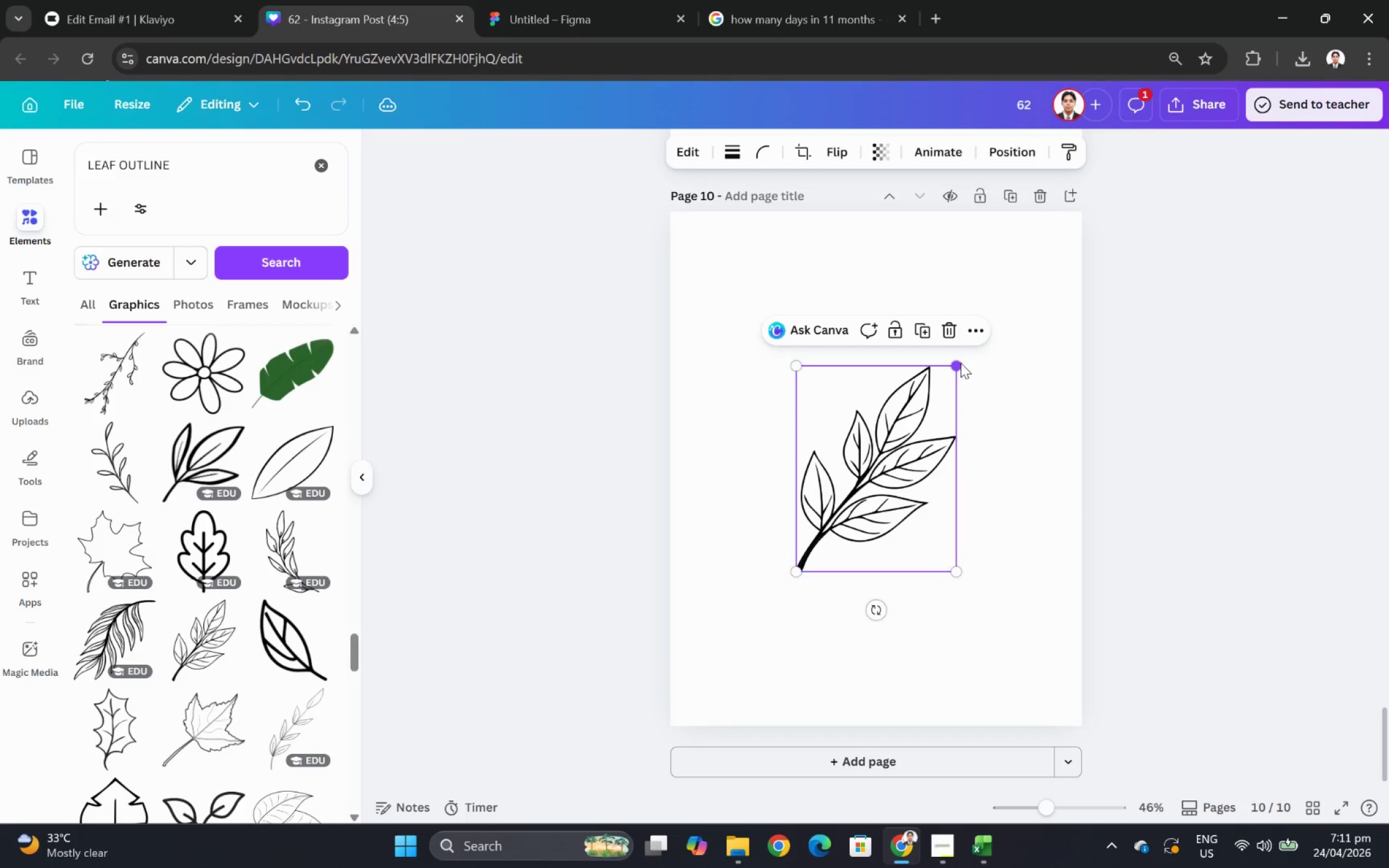 
left_click_drag(start_coordinate=[956, 366], to_coordinate=[869, 489])
 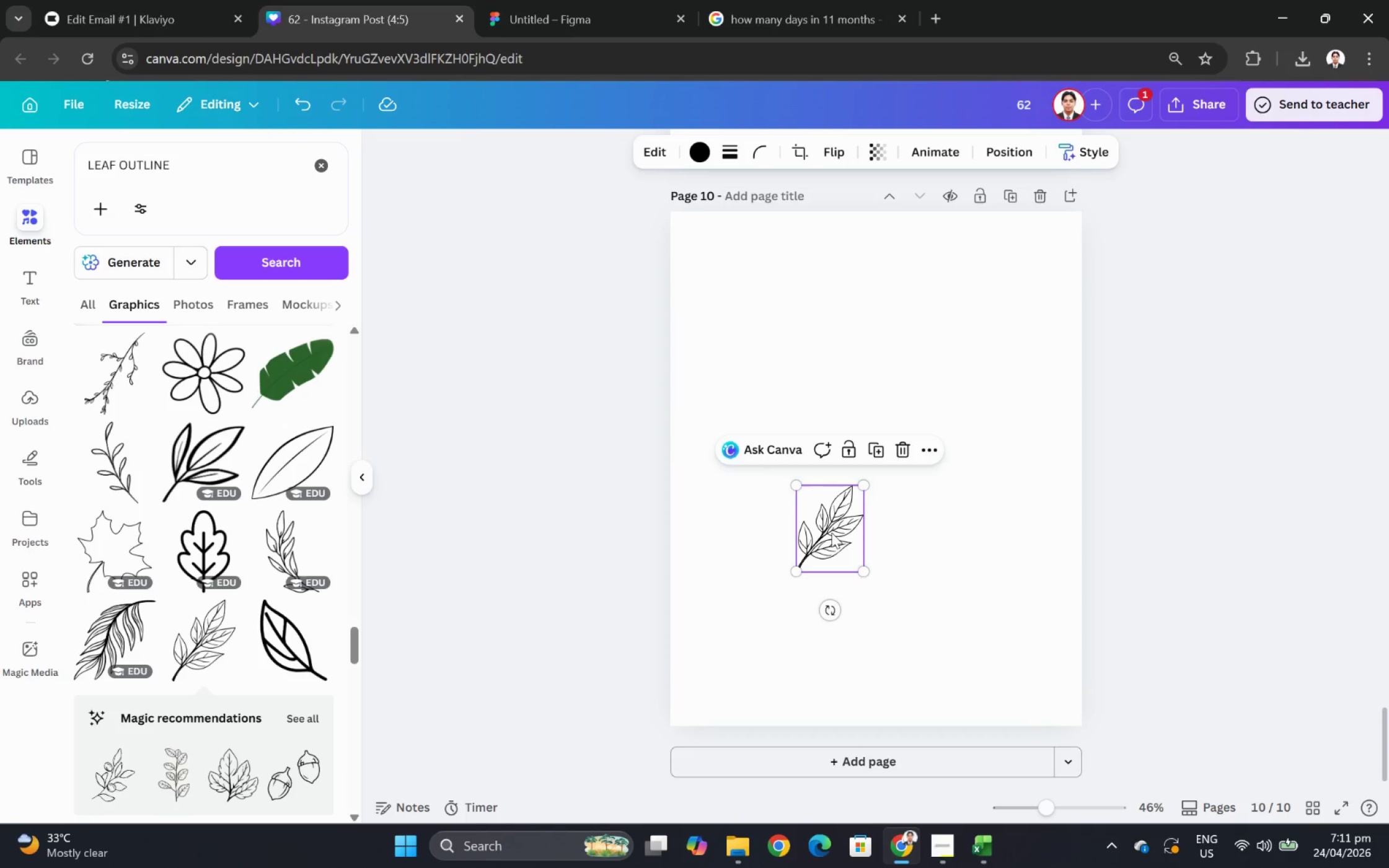 
left_click_drag(start_coordinate=[831, 532], to_coordinate=[877, 321])
 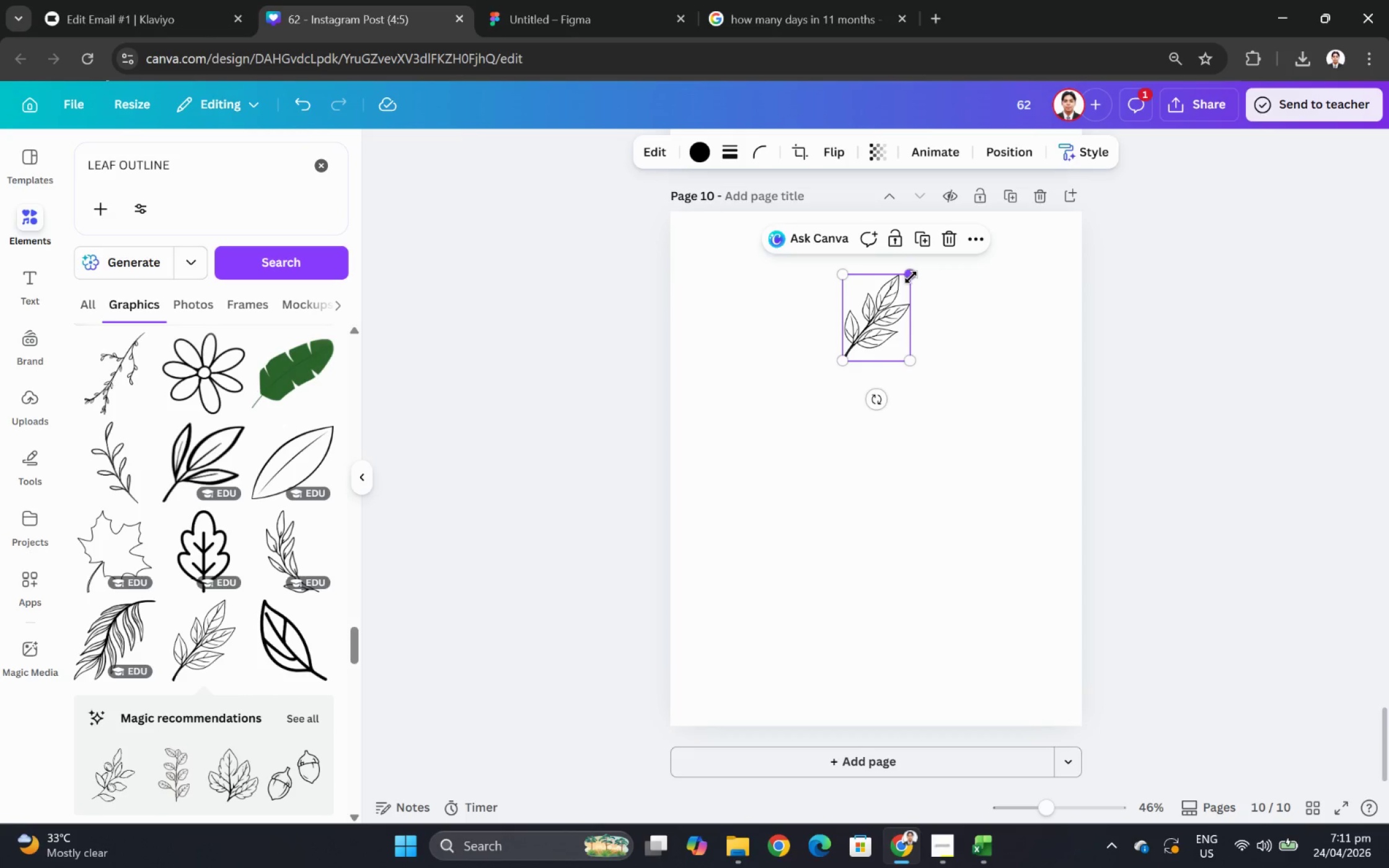 
left_click_drag(start_coordinate=[911, 276], to_coordinate=[899, 289])
 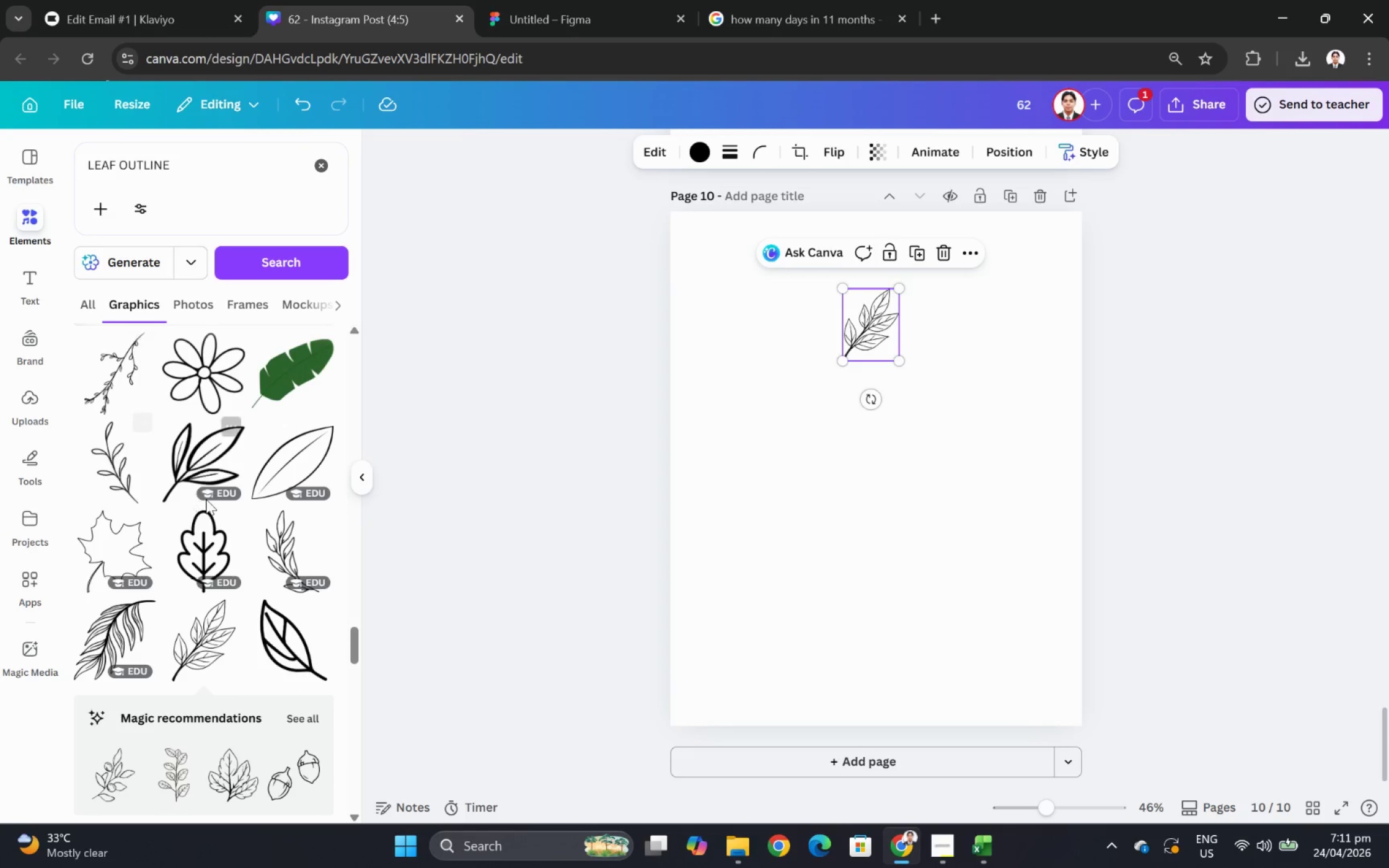 
scroll: coordinate [320, 588], scroll_direction: up, amount: 5.0
 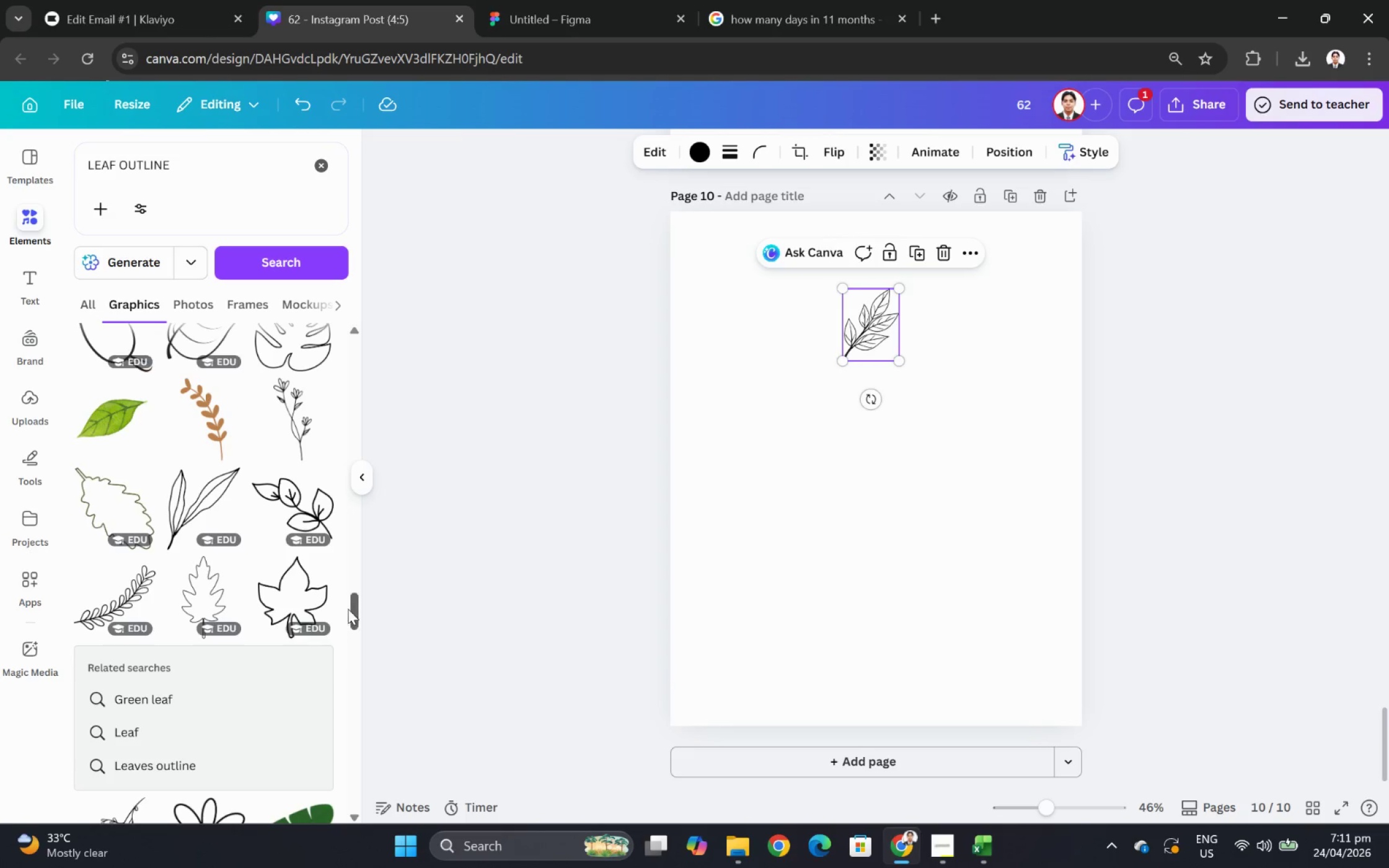 
left_click_drag(start_coordinate=[353, 605], to_coordinate=[357, 471])
 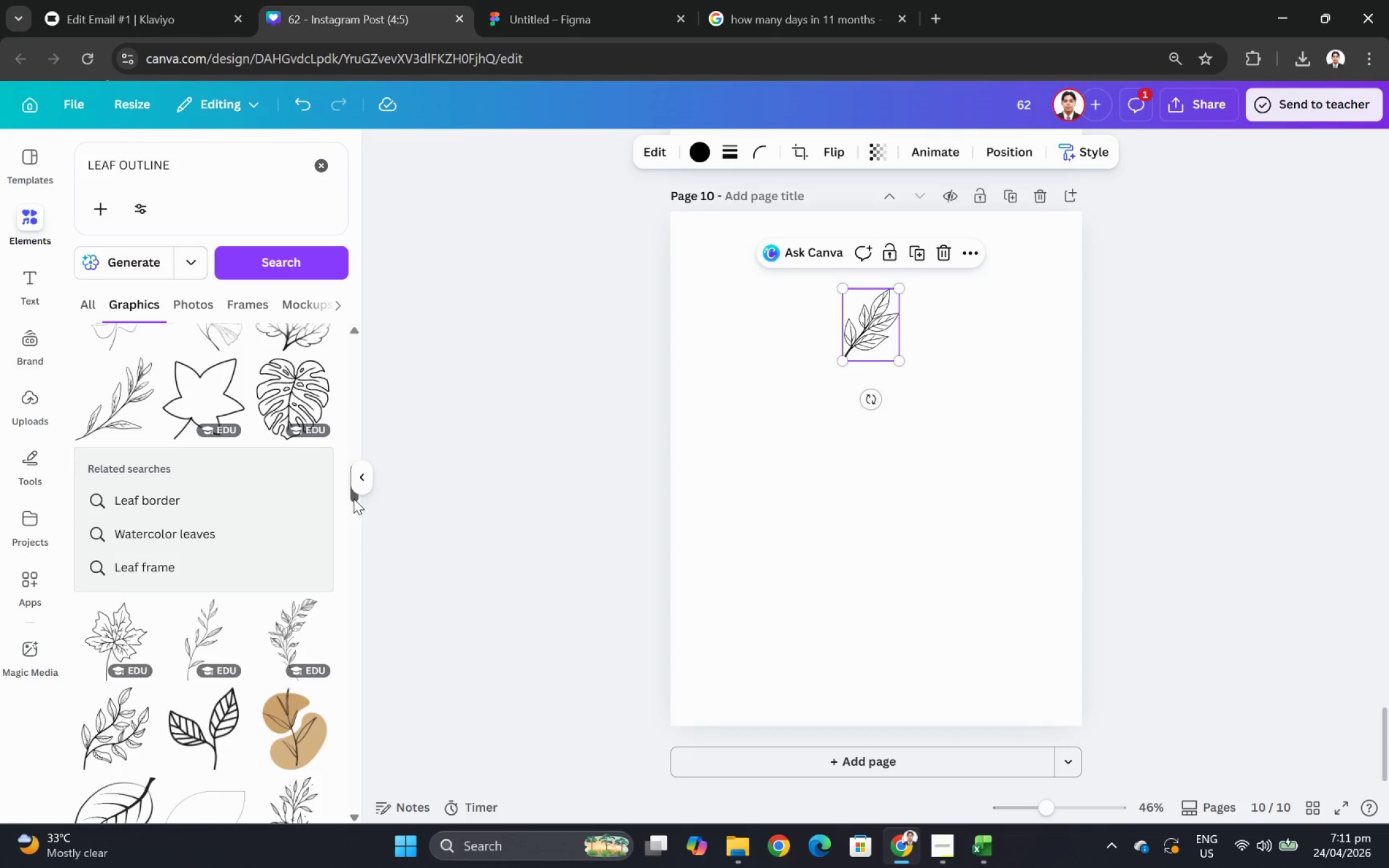 
left_click_drag(start_coordinate=[353, 496], to_coordinate=[359, 378])
 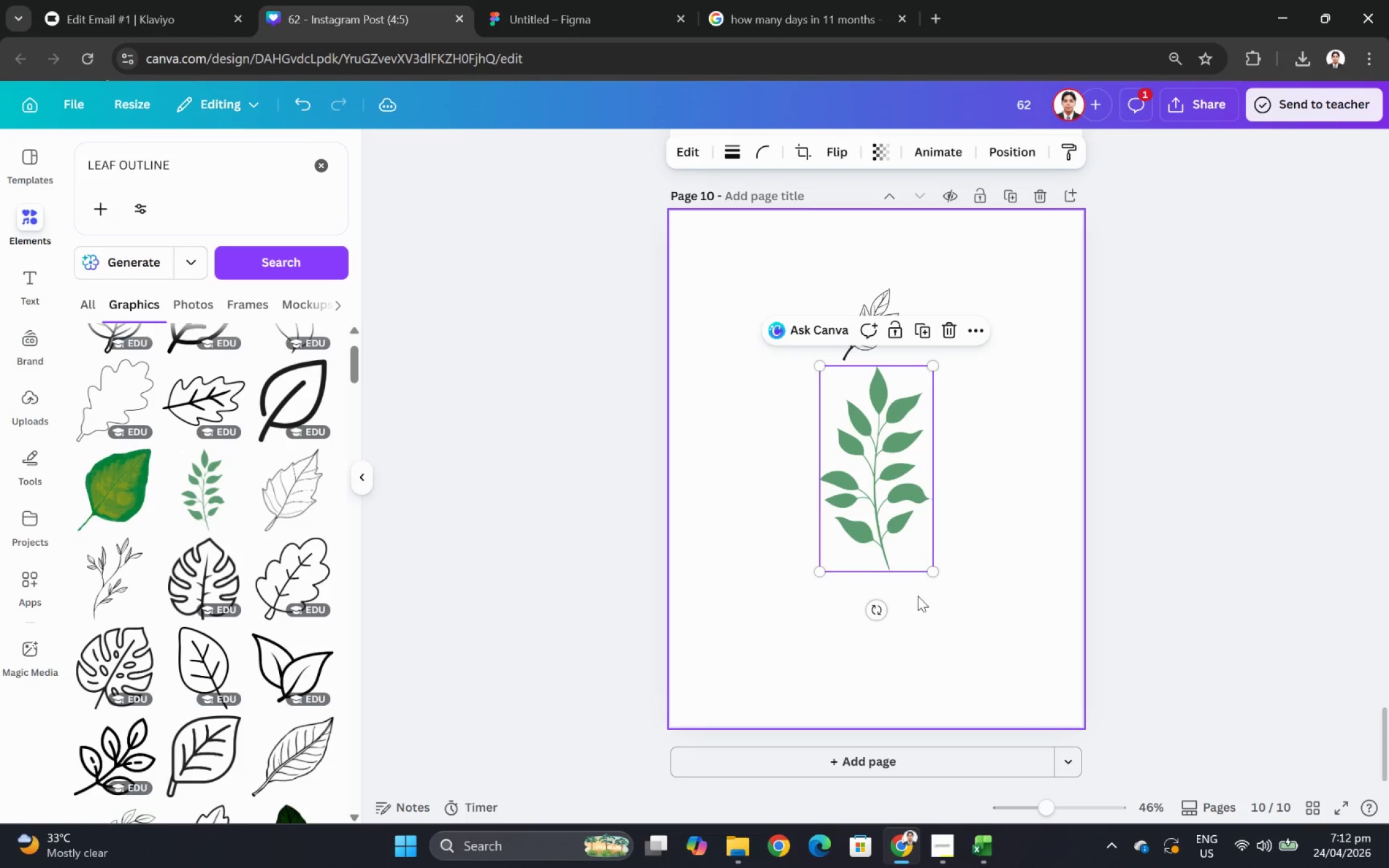 
left_click_drag(start_coordinate=[880, 611], to_coordinate=[767, 583])
 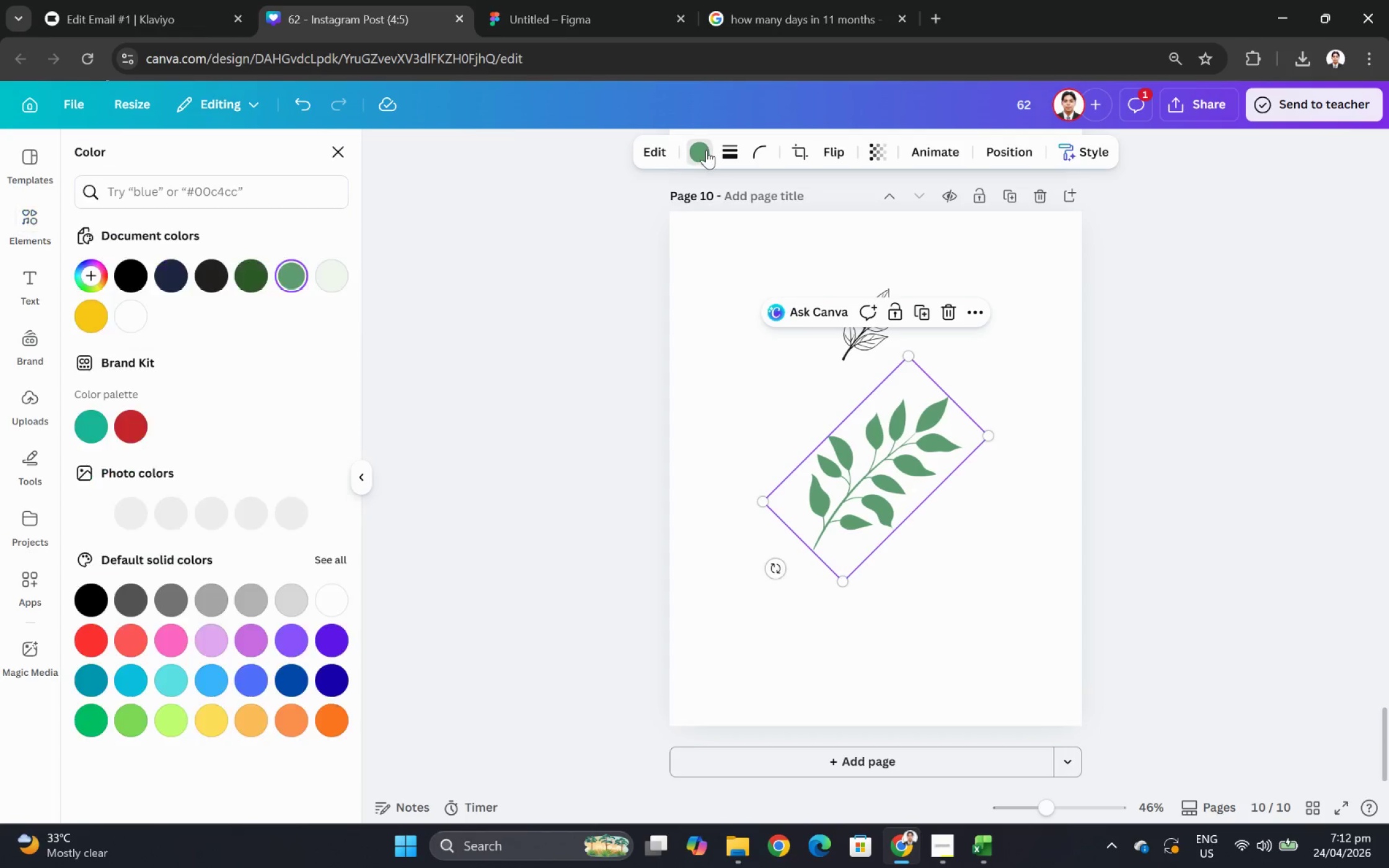 
left_click([132, 302])
 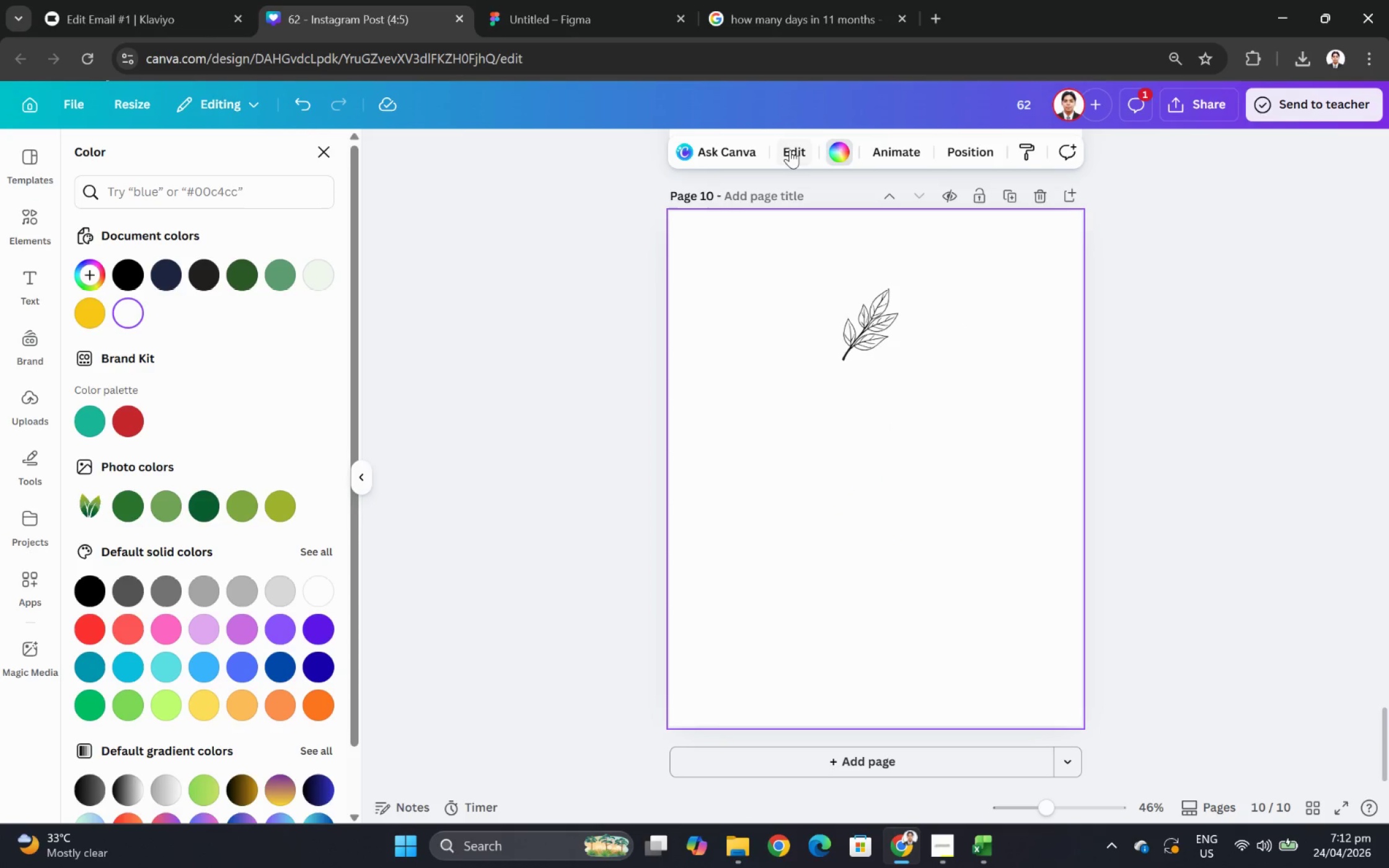 
left_click([837, 154])
 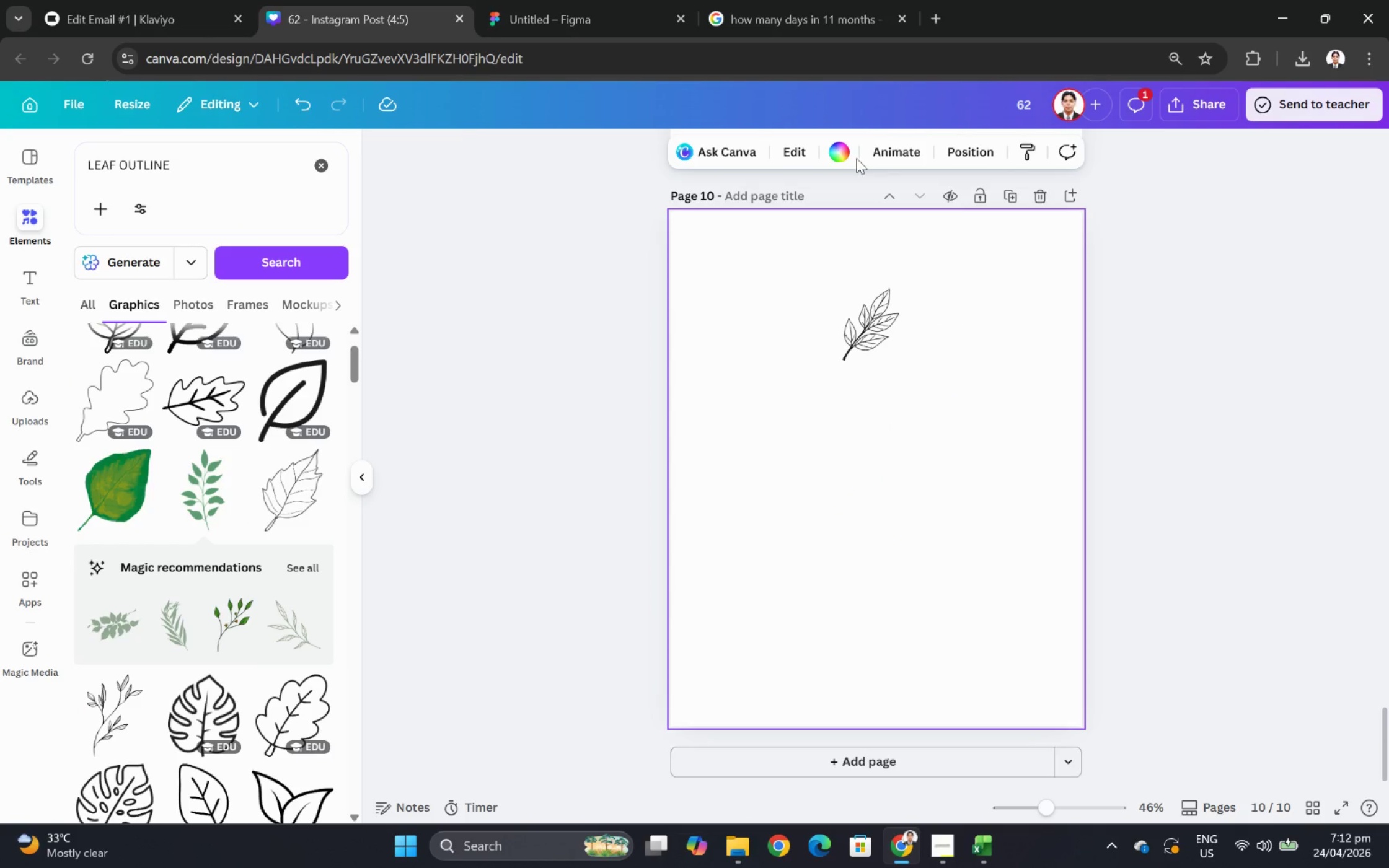 
left_click([842, 148])
 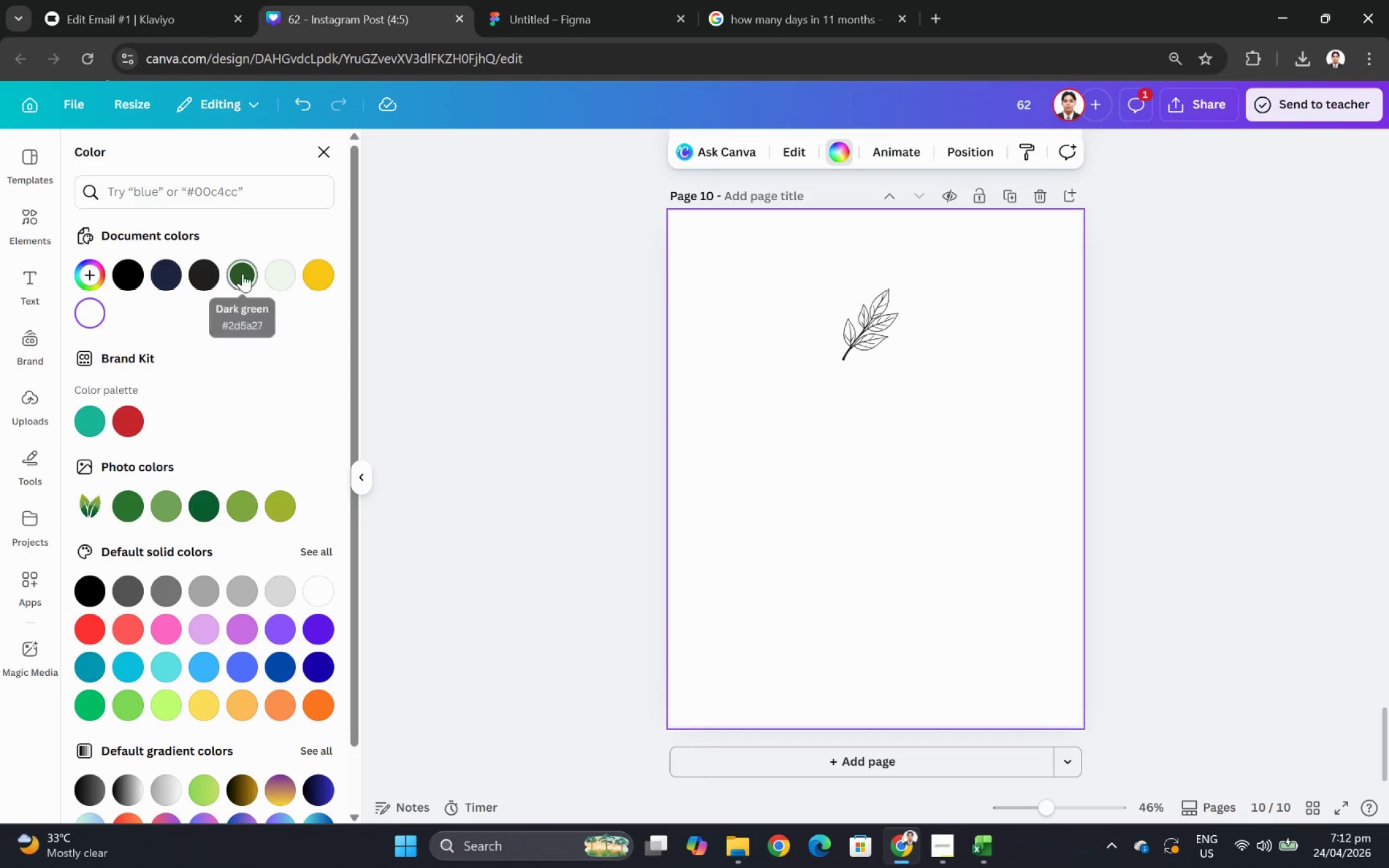 
left_click([244, 273])
 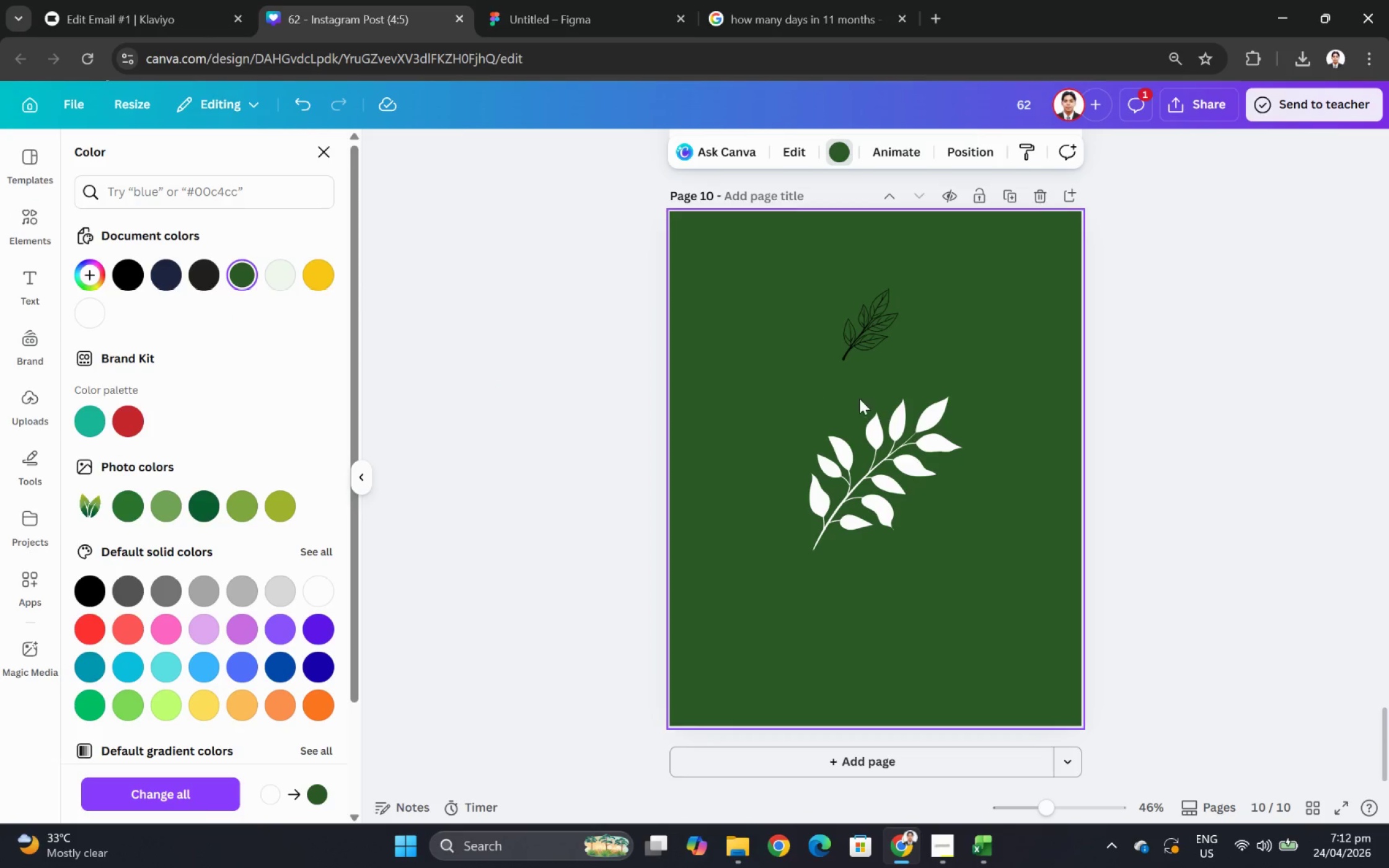 
left_click([874, 313])
 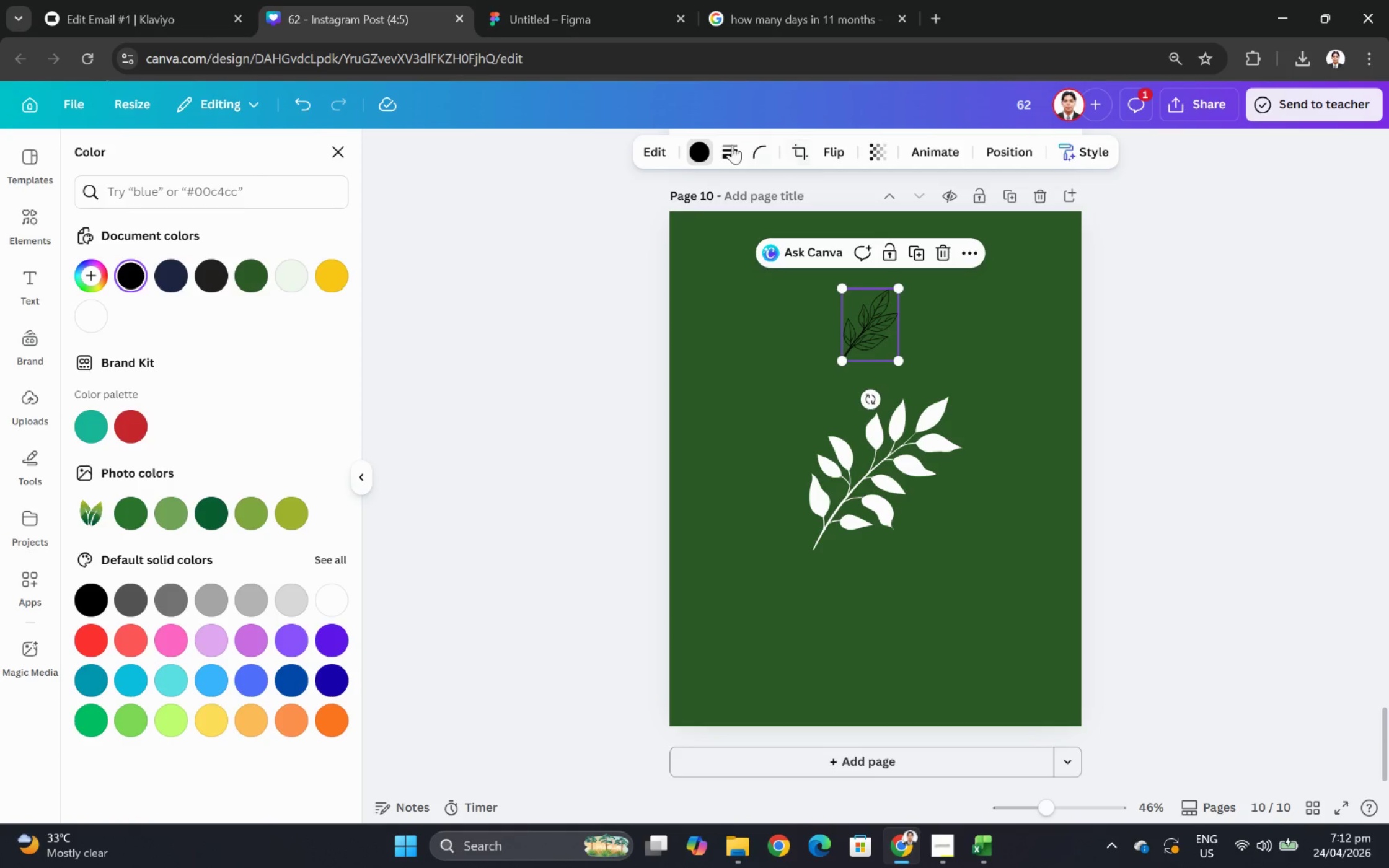 
left_click([697, 146])
 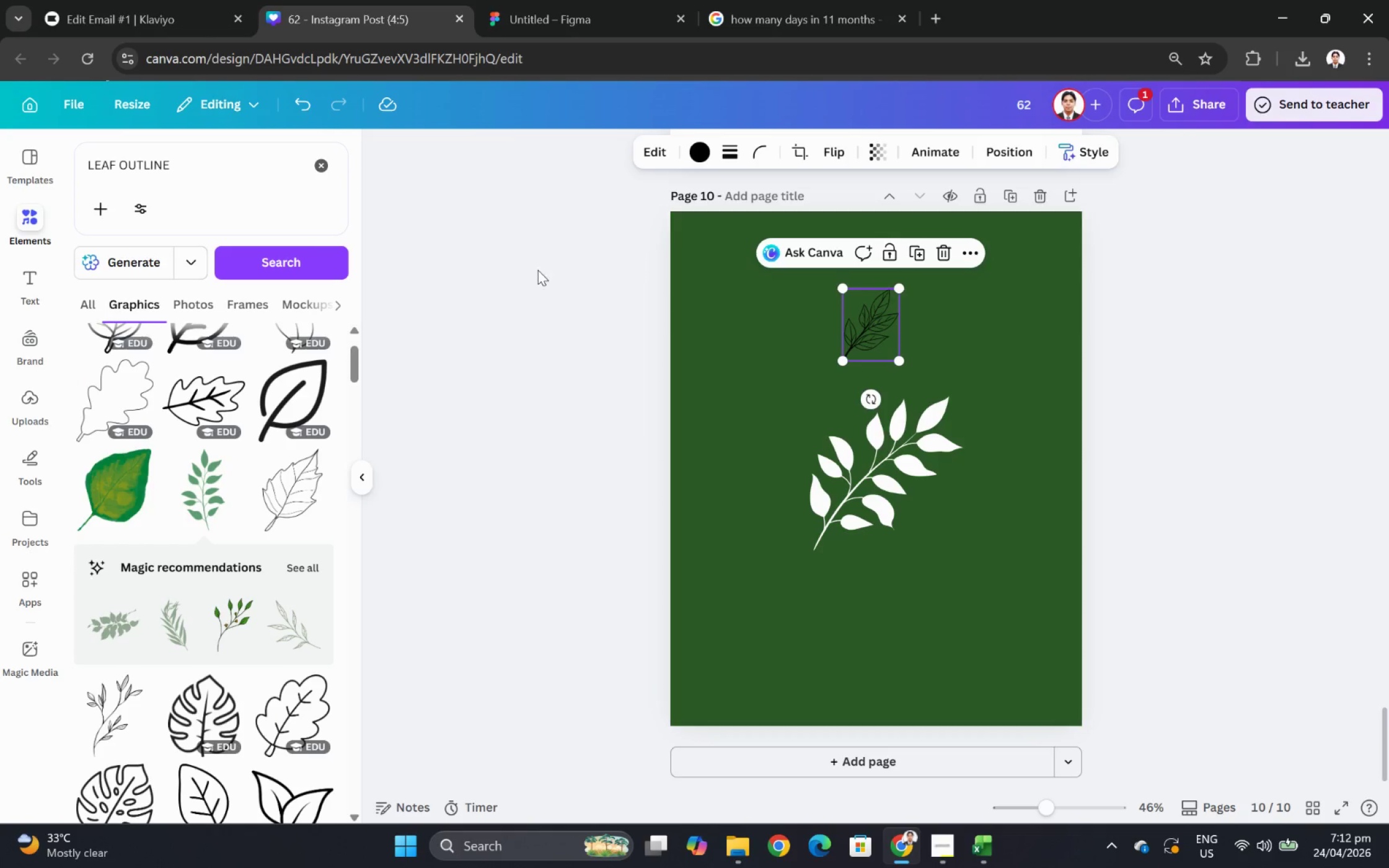 
left_click([702, 154])
 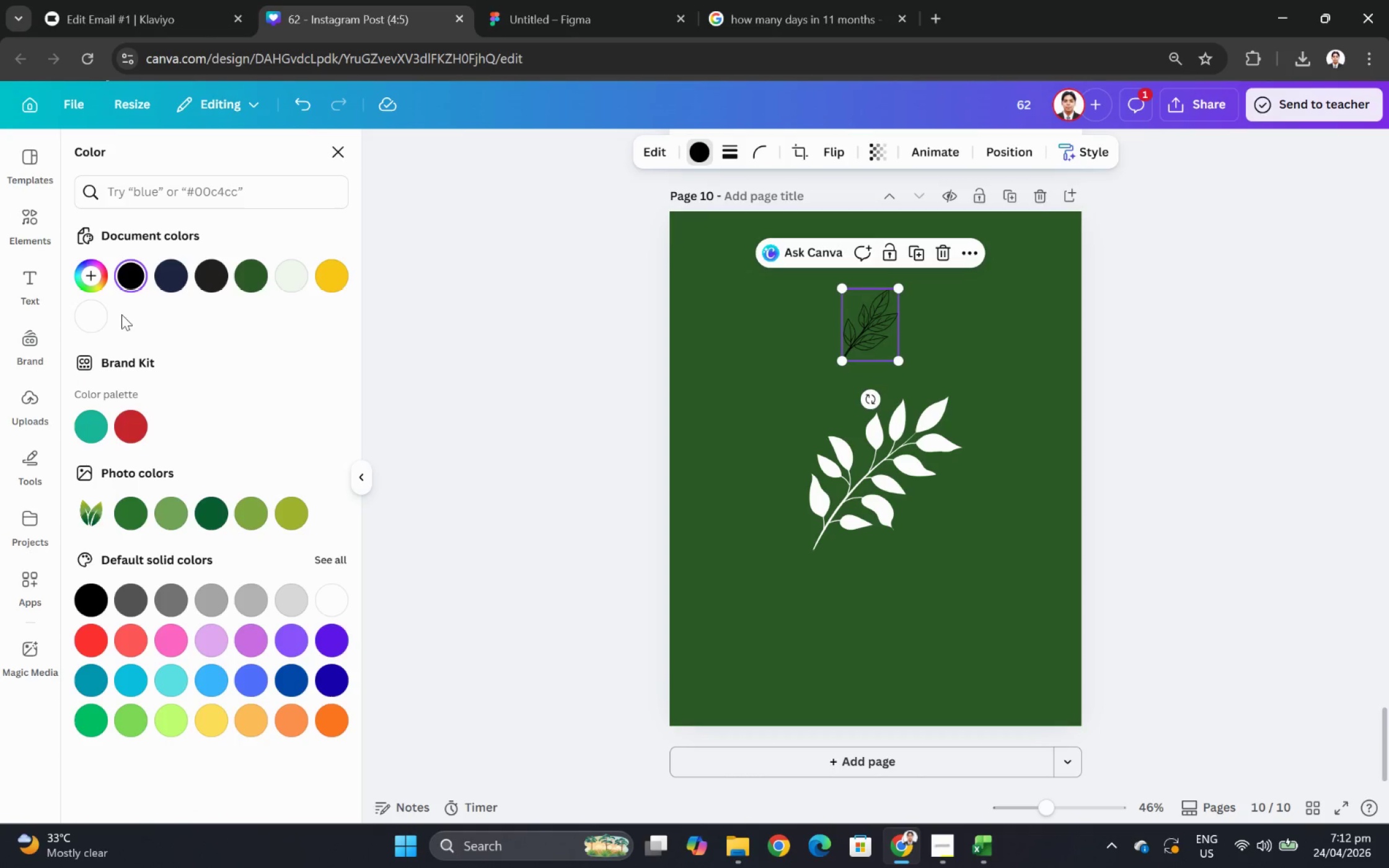 
left_click([95, 313])
 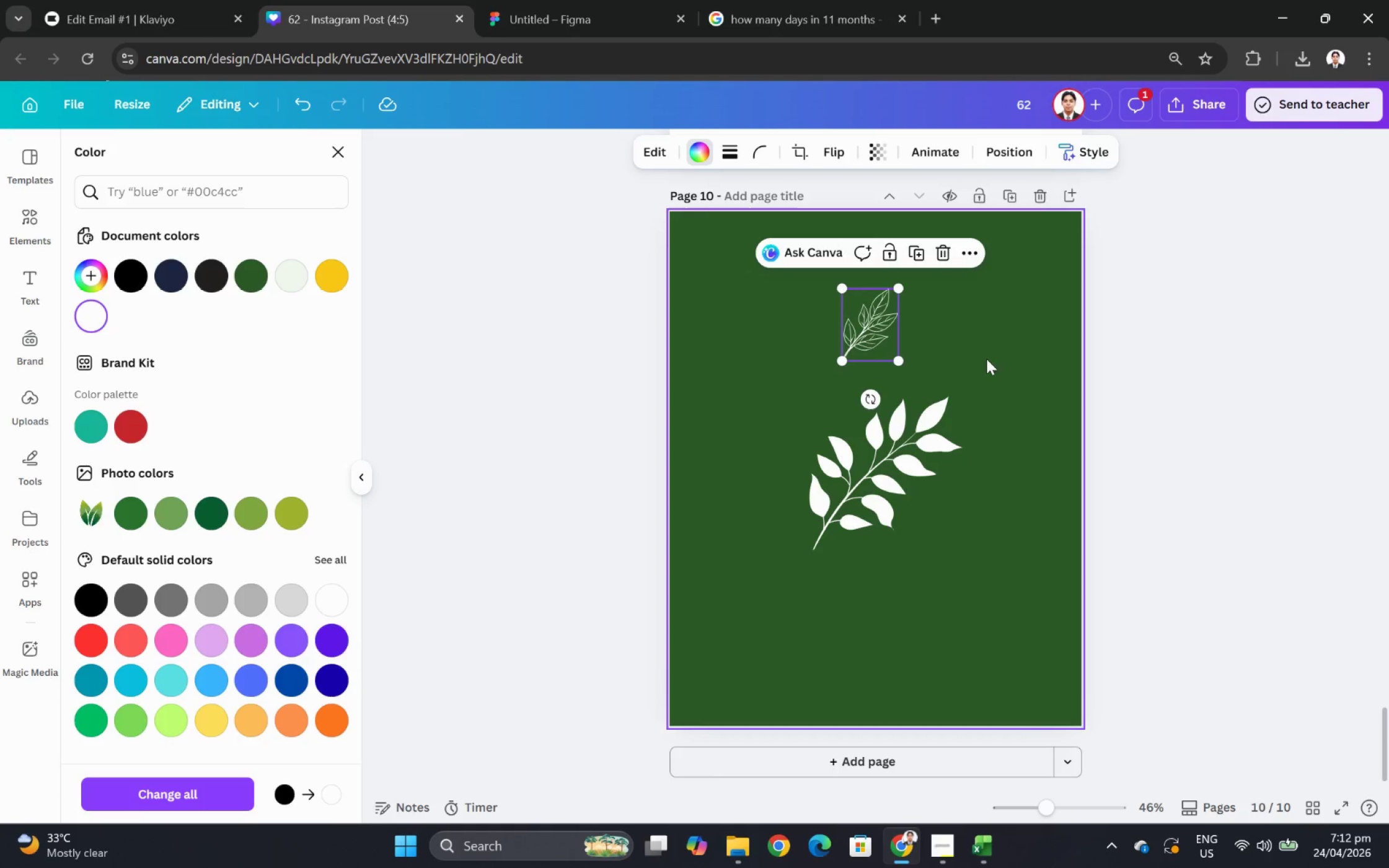 
left_click([1003, 371])
 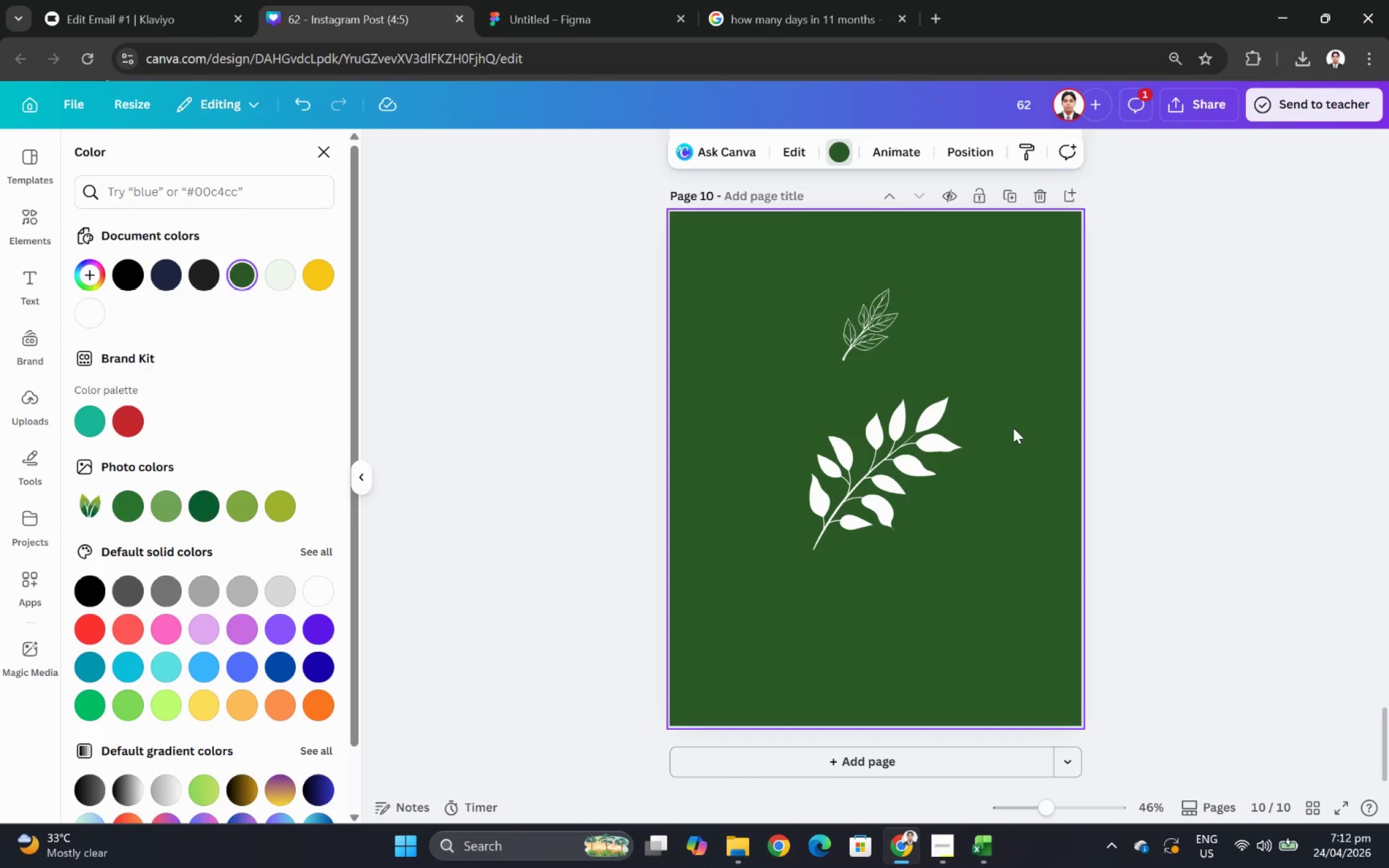 
left_click([970, 427])
 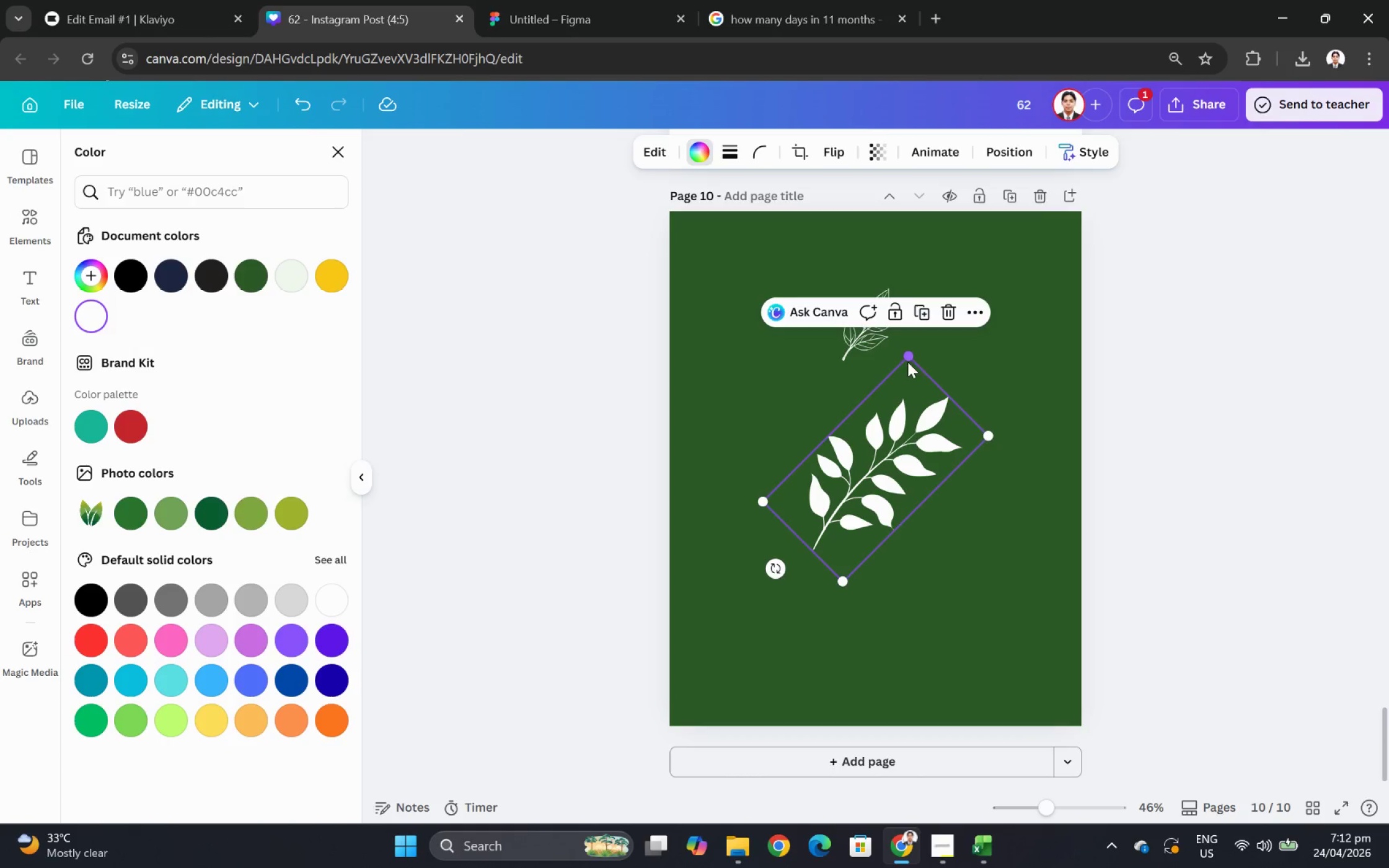 
left_click_drag(start_coordinate=[907, 351], to_coordinate=[793, 484])
 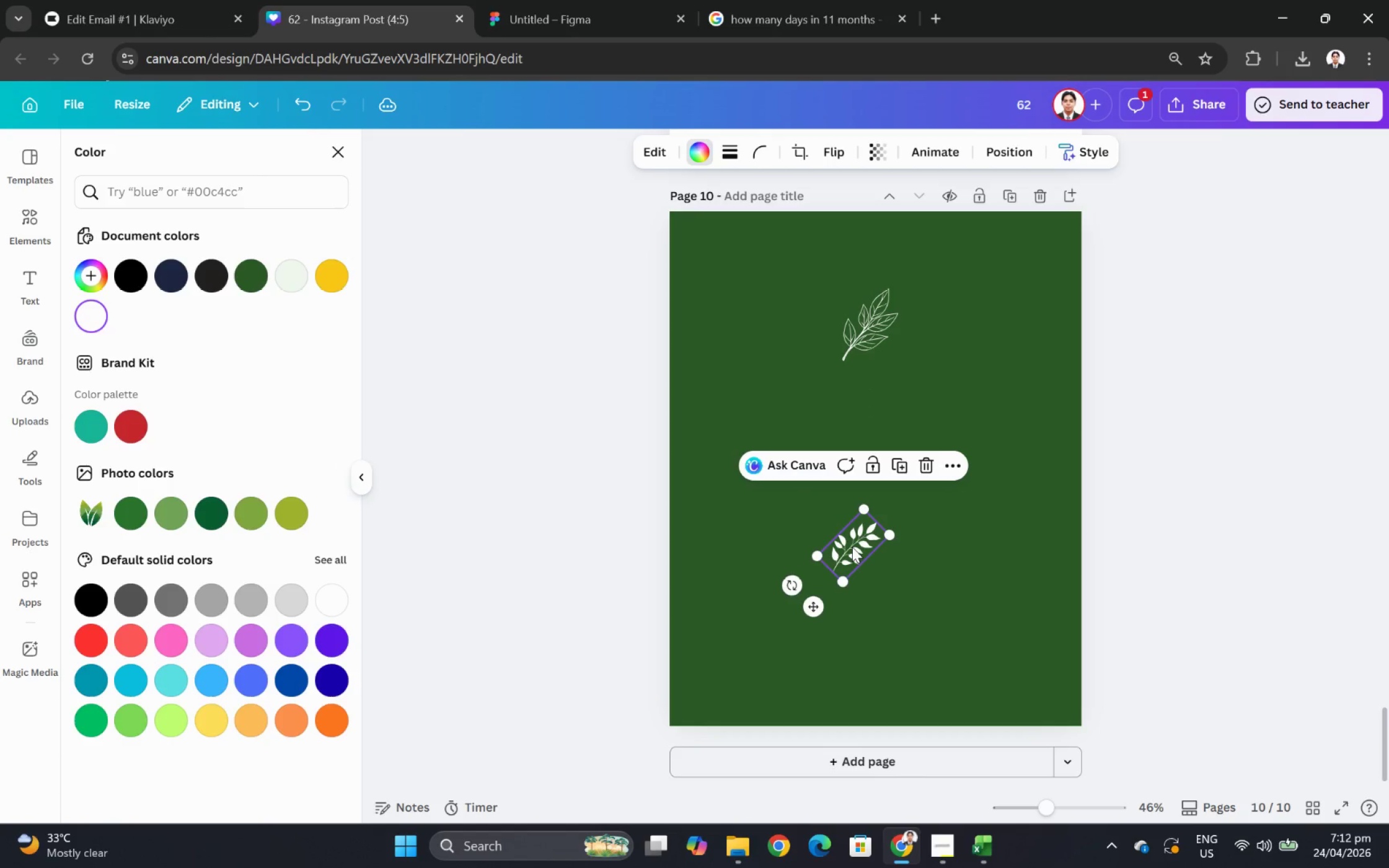 
left_click_drag(start_coordinate=[852, 546], to_coordinate=[880, 377])
 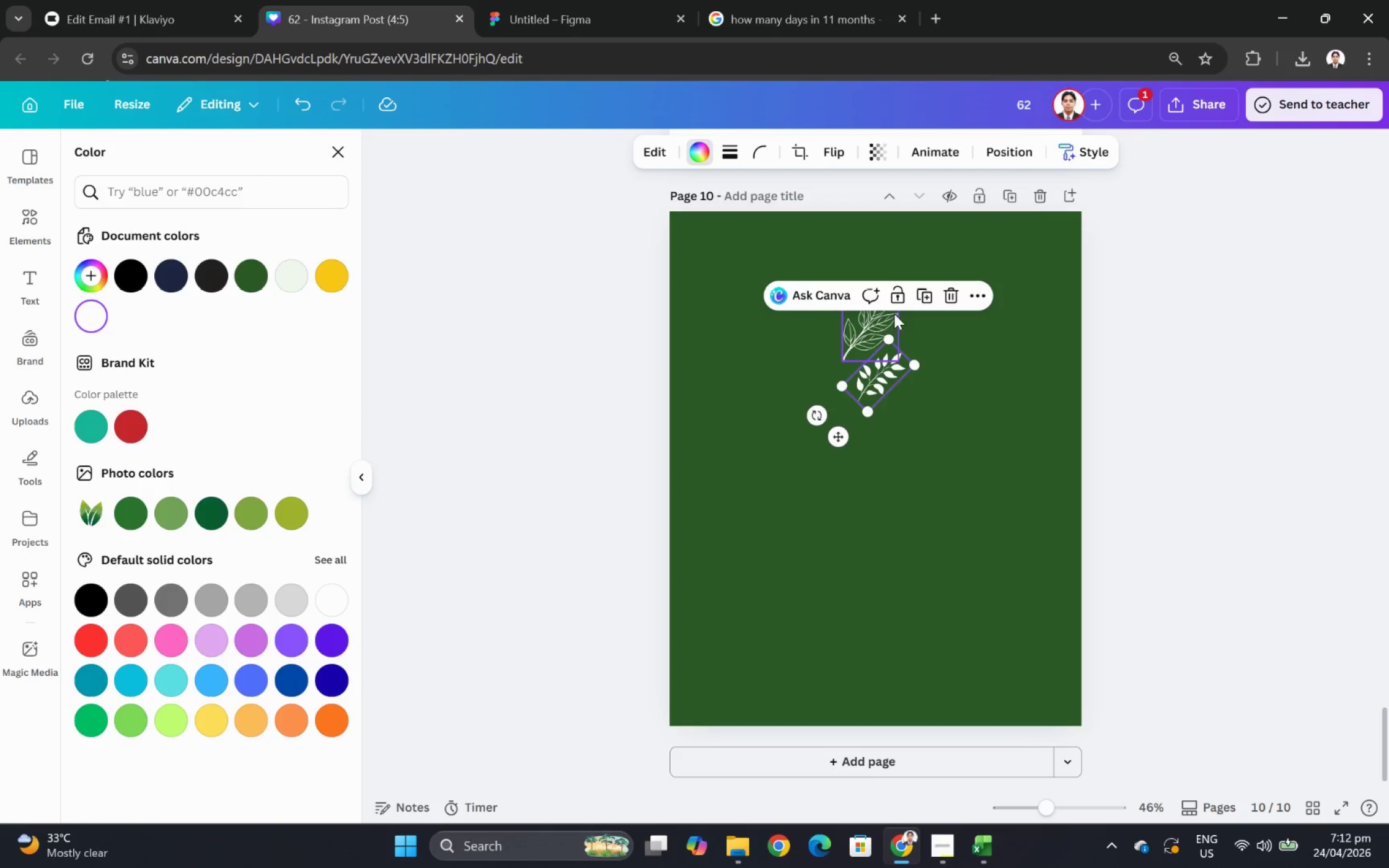 
left_click([879, 312])
 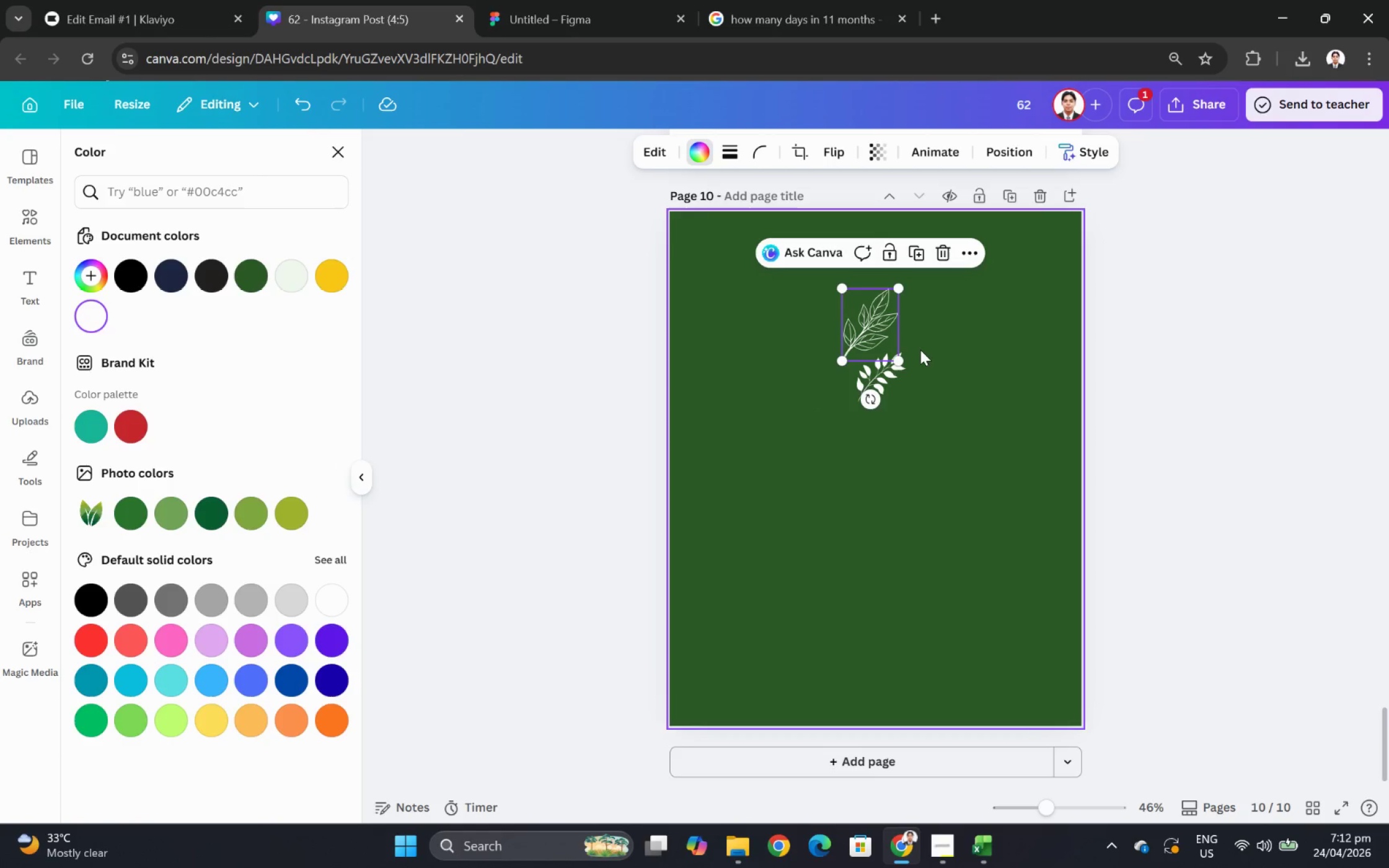 
key(Backspace)
 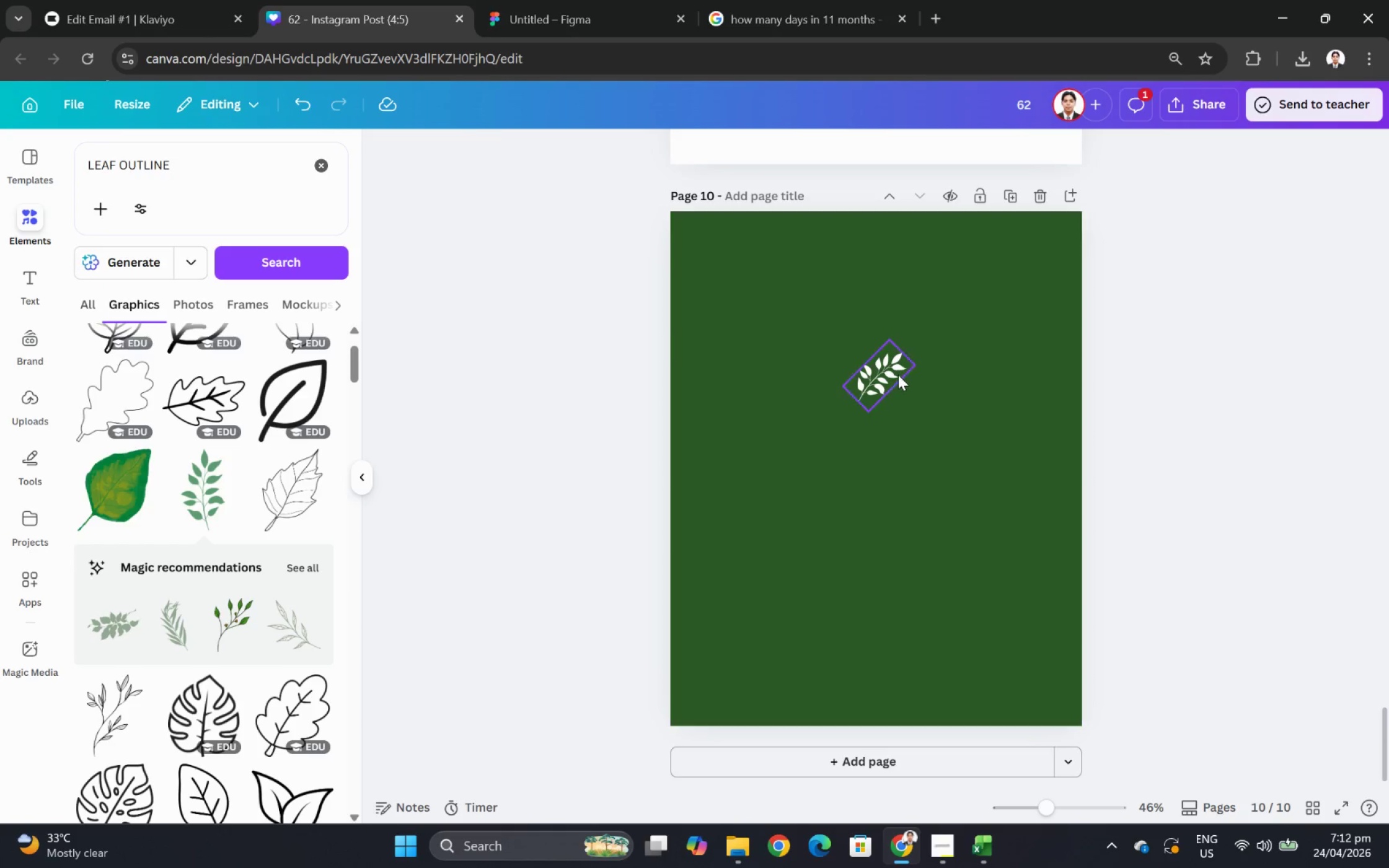 
left_click_drag(start_coordinate=[895, 374], to_coordinate=[894, 341])
 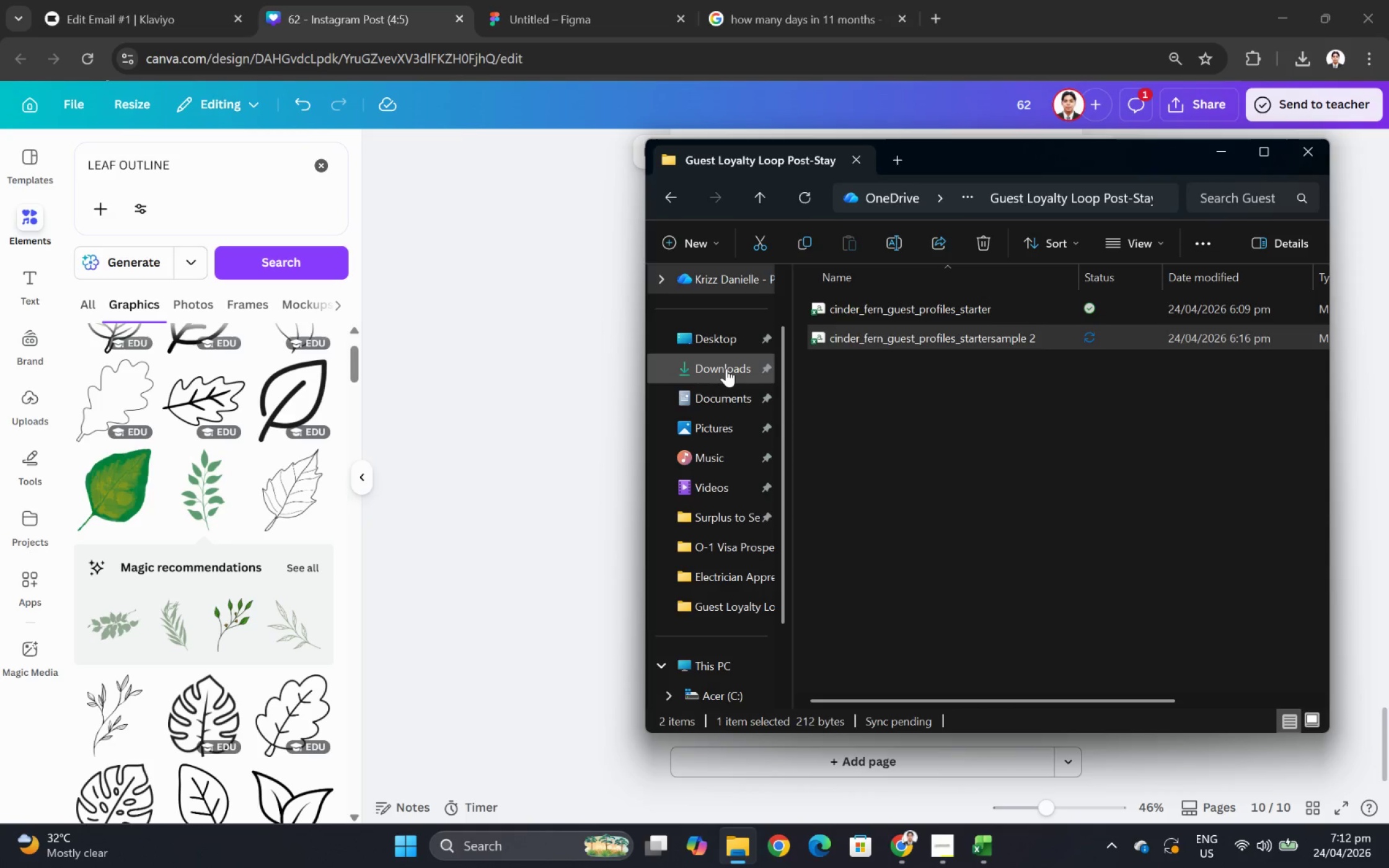 
key(Meta+MetaLeft)
 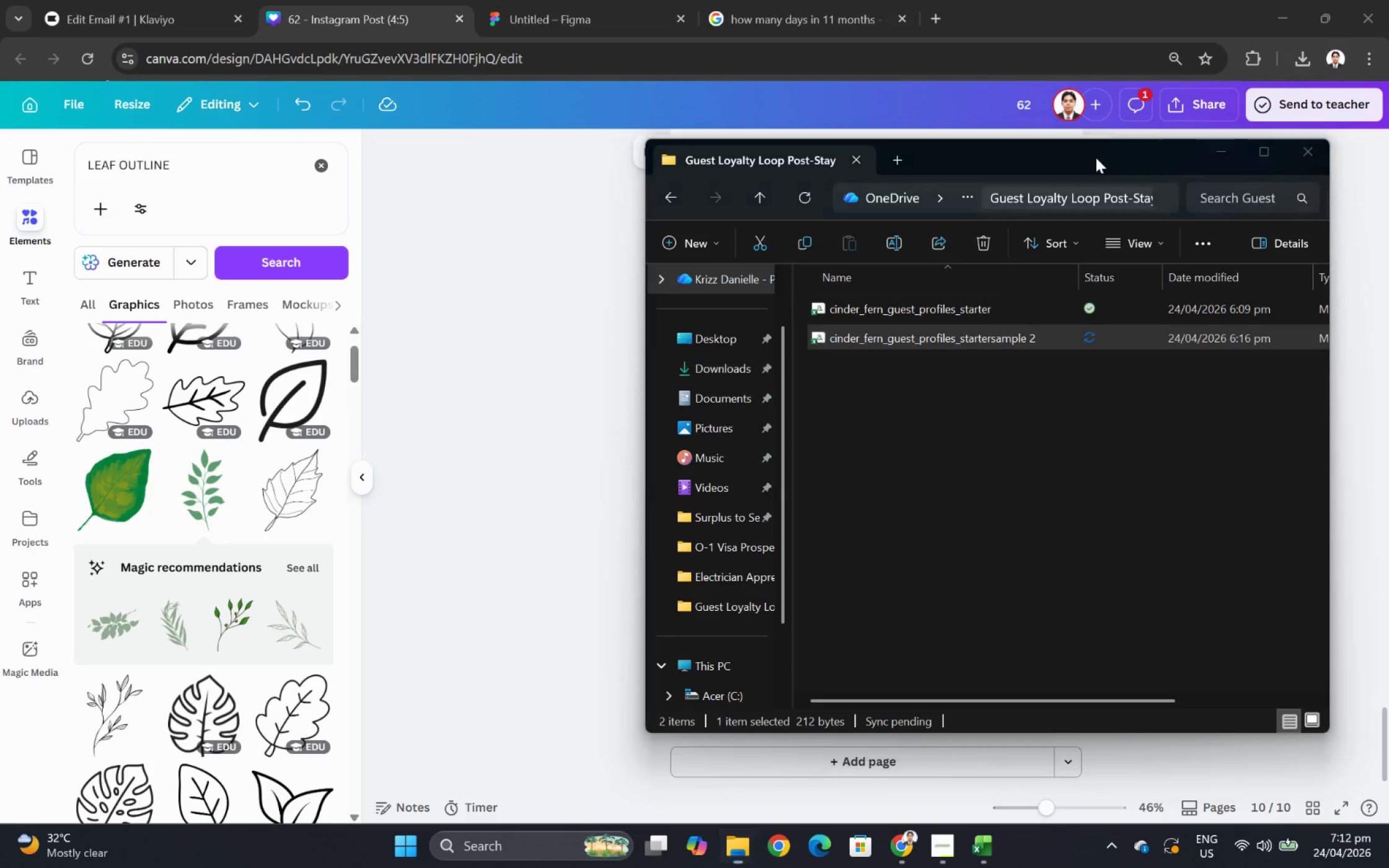 
key(E)
 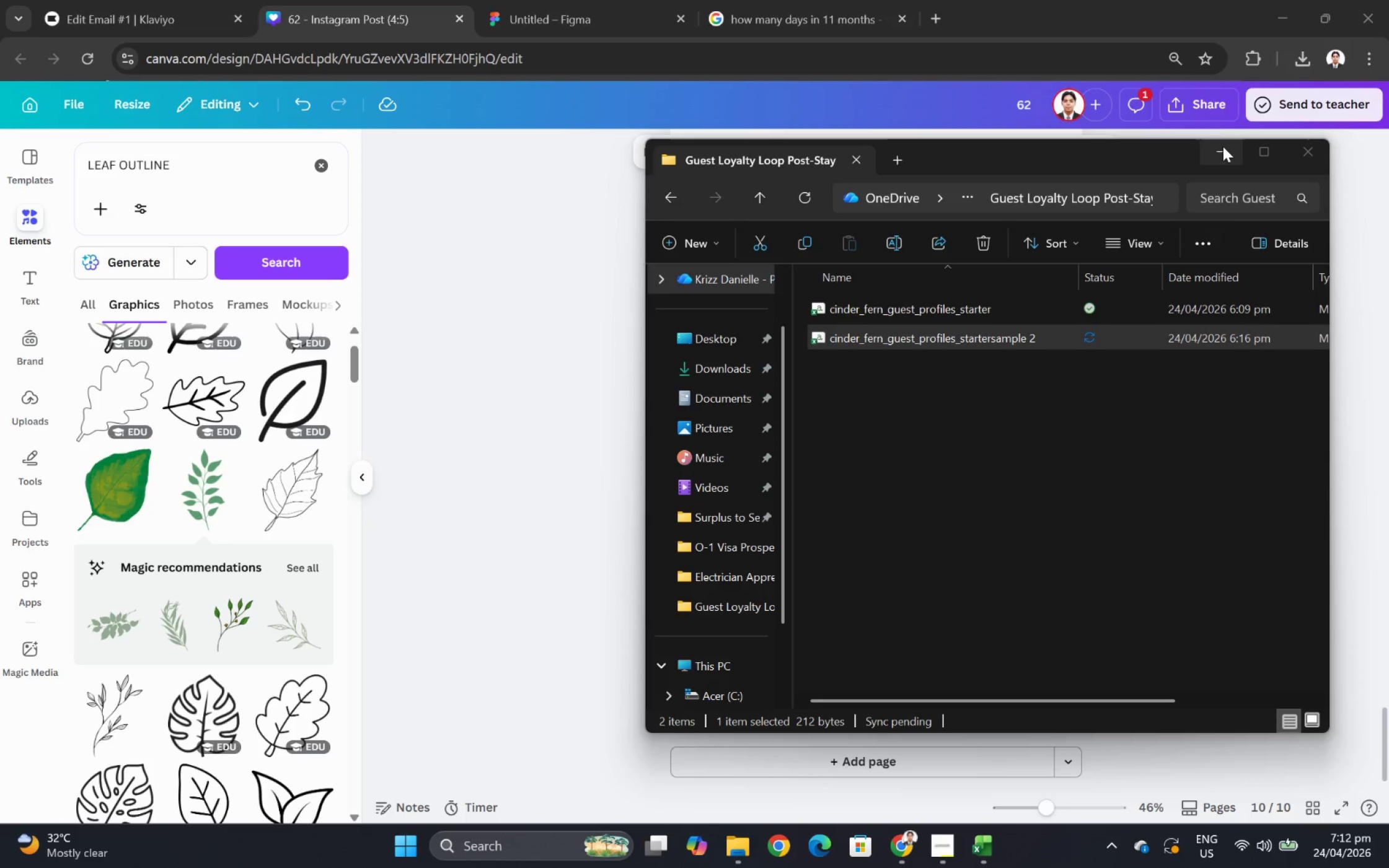 
left_click([1222, 147])
 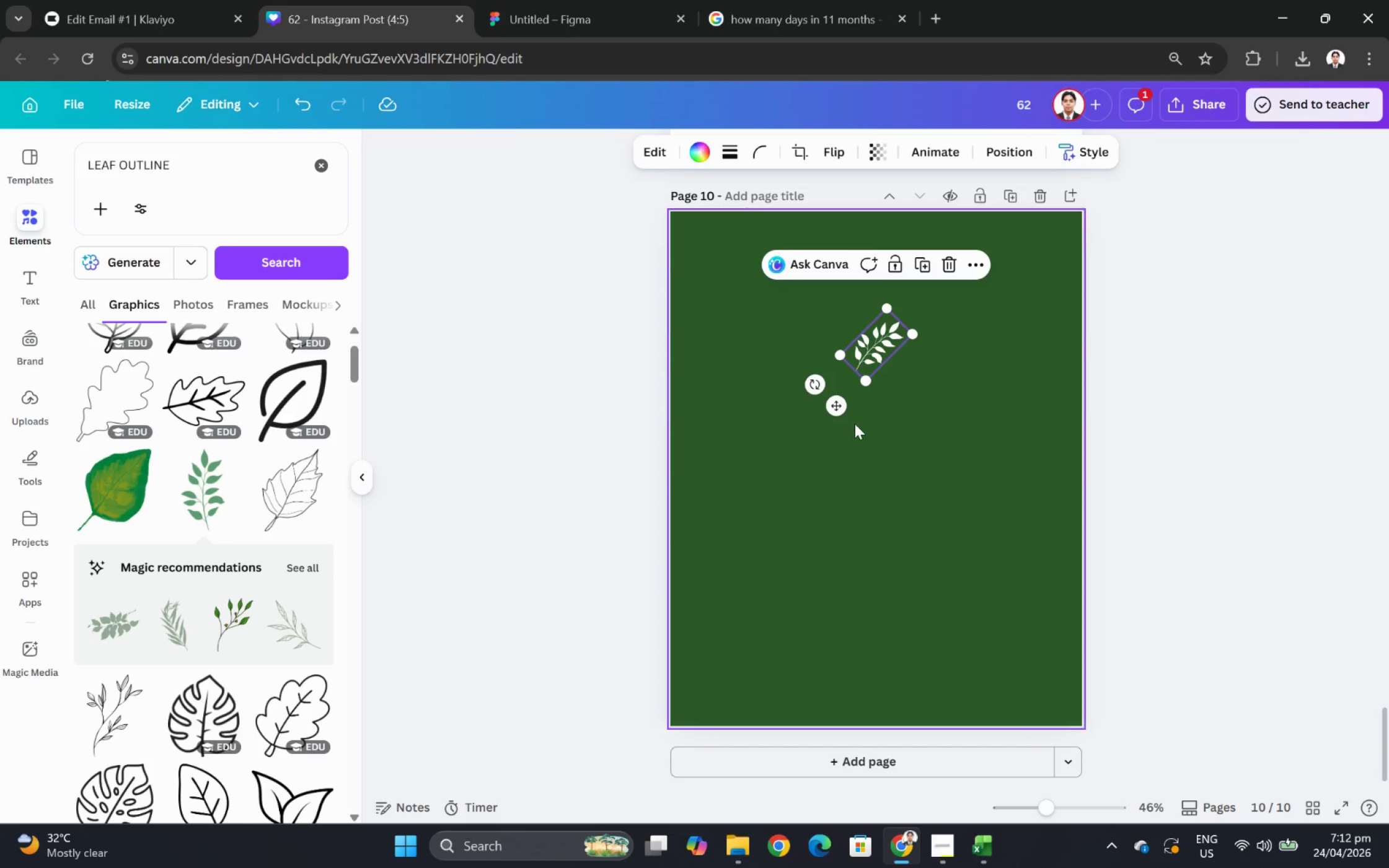 
key(Meta+MetaLeft)
 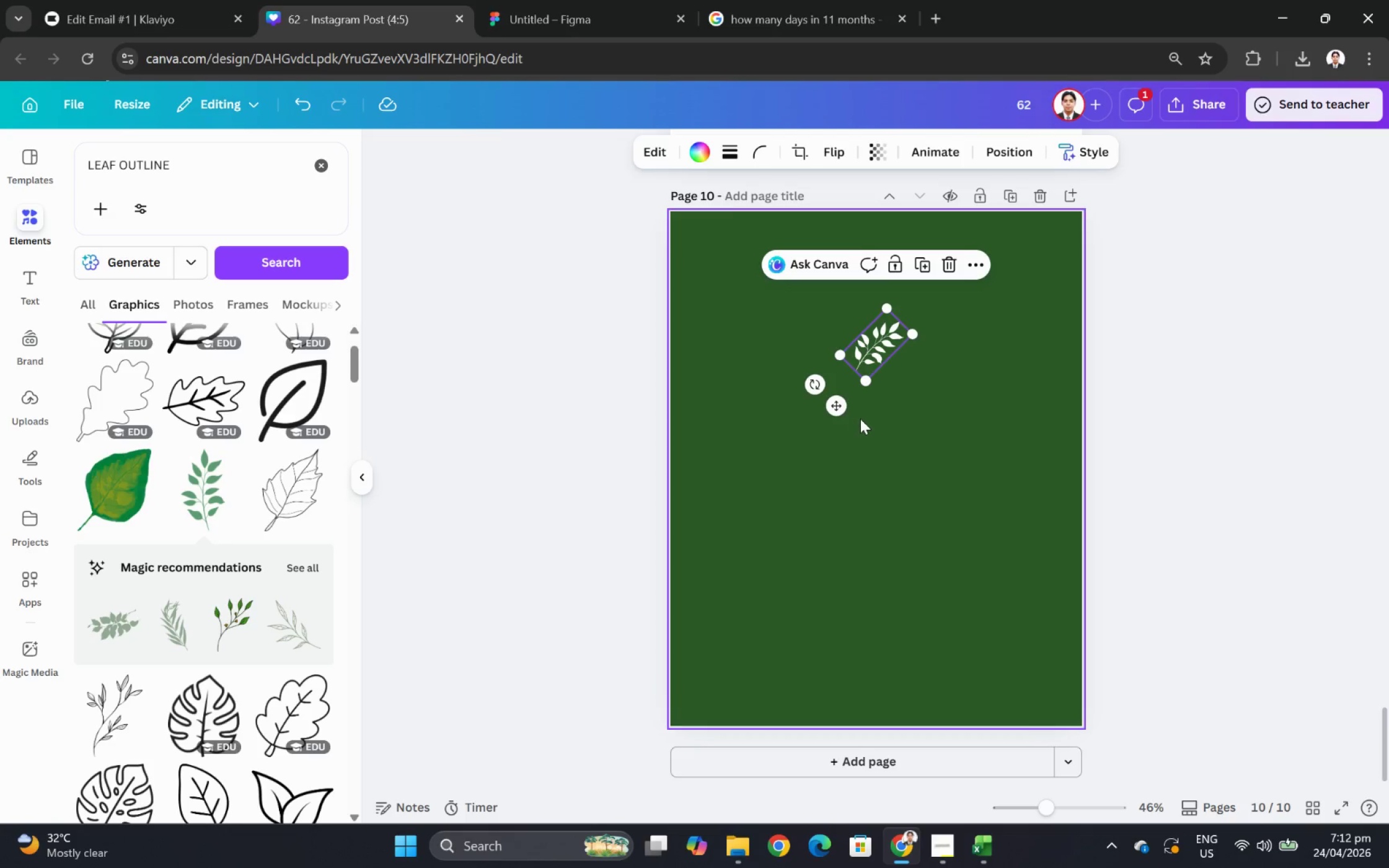 
key(Meta+E)
 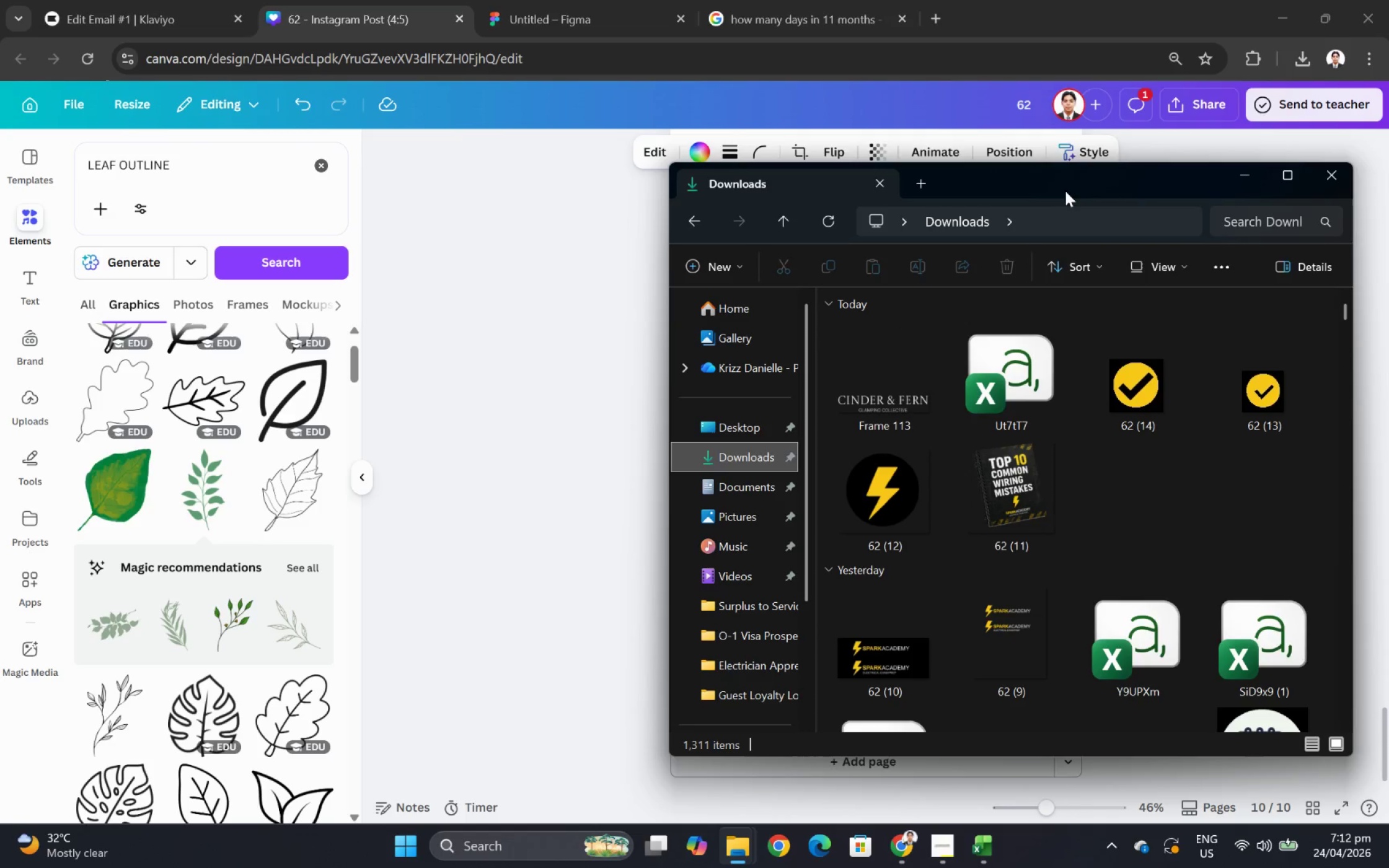 
left_click_drag(start_coordinate=[1077, 175], to_coordinate=[658, 326])
 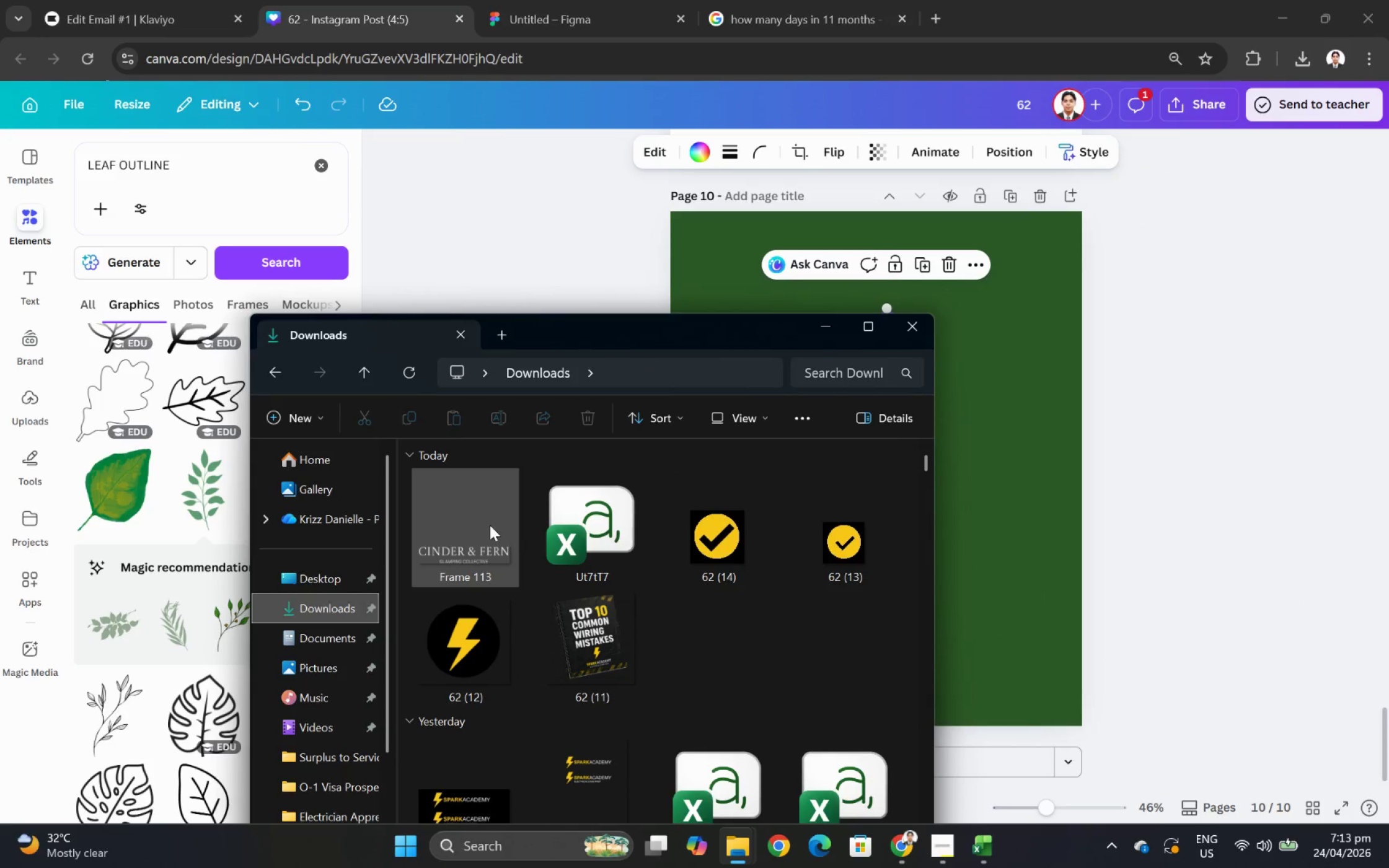 
left_click([490, 525])
 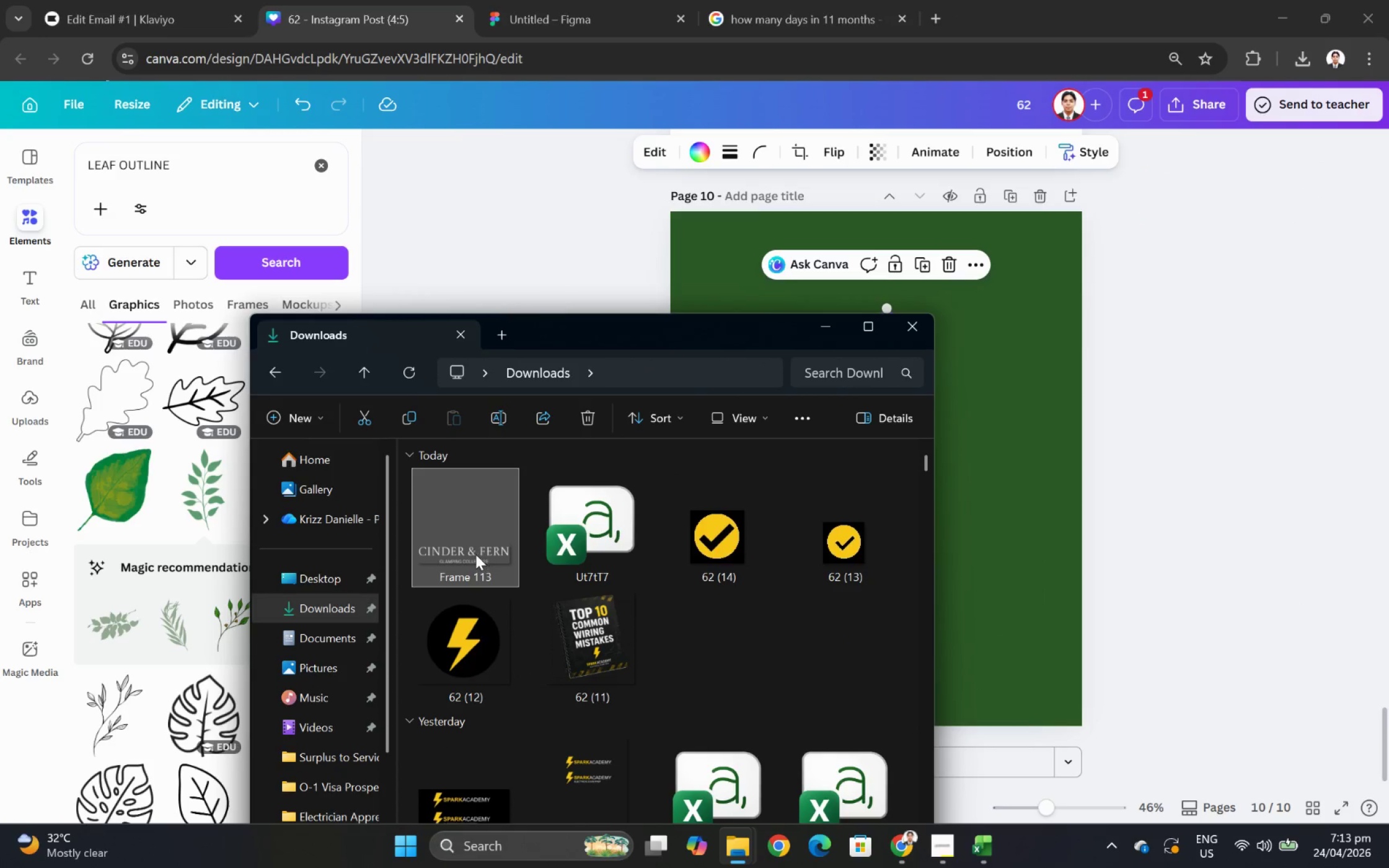 
left_click_drag(start_coordinate=[475, 552], to_coordinate=[1015, 376])
 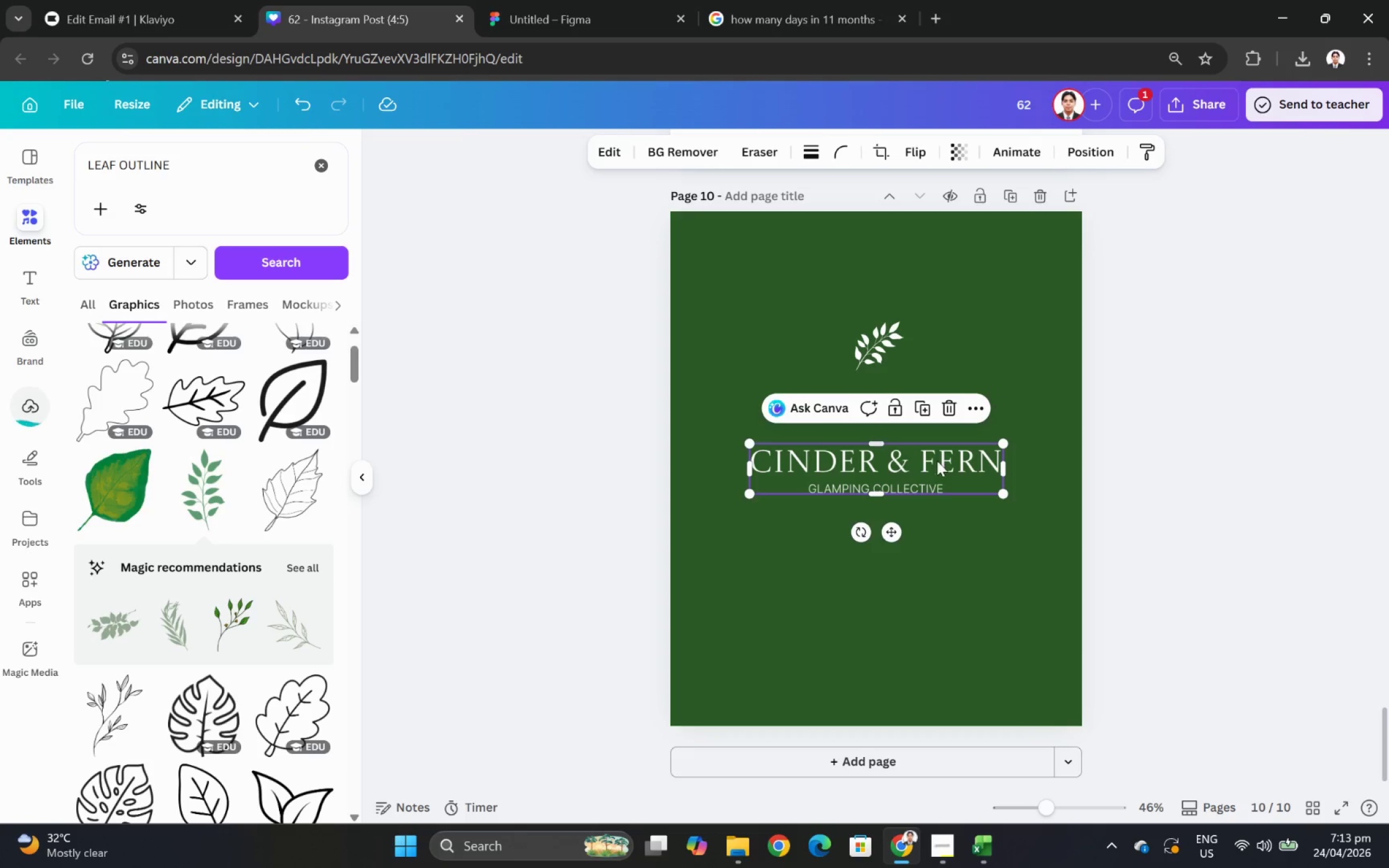 
left_click_drag(start_coordinate=[908, 484], to_coordinate=[908, 422])
 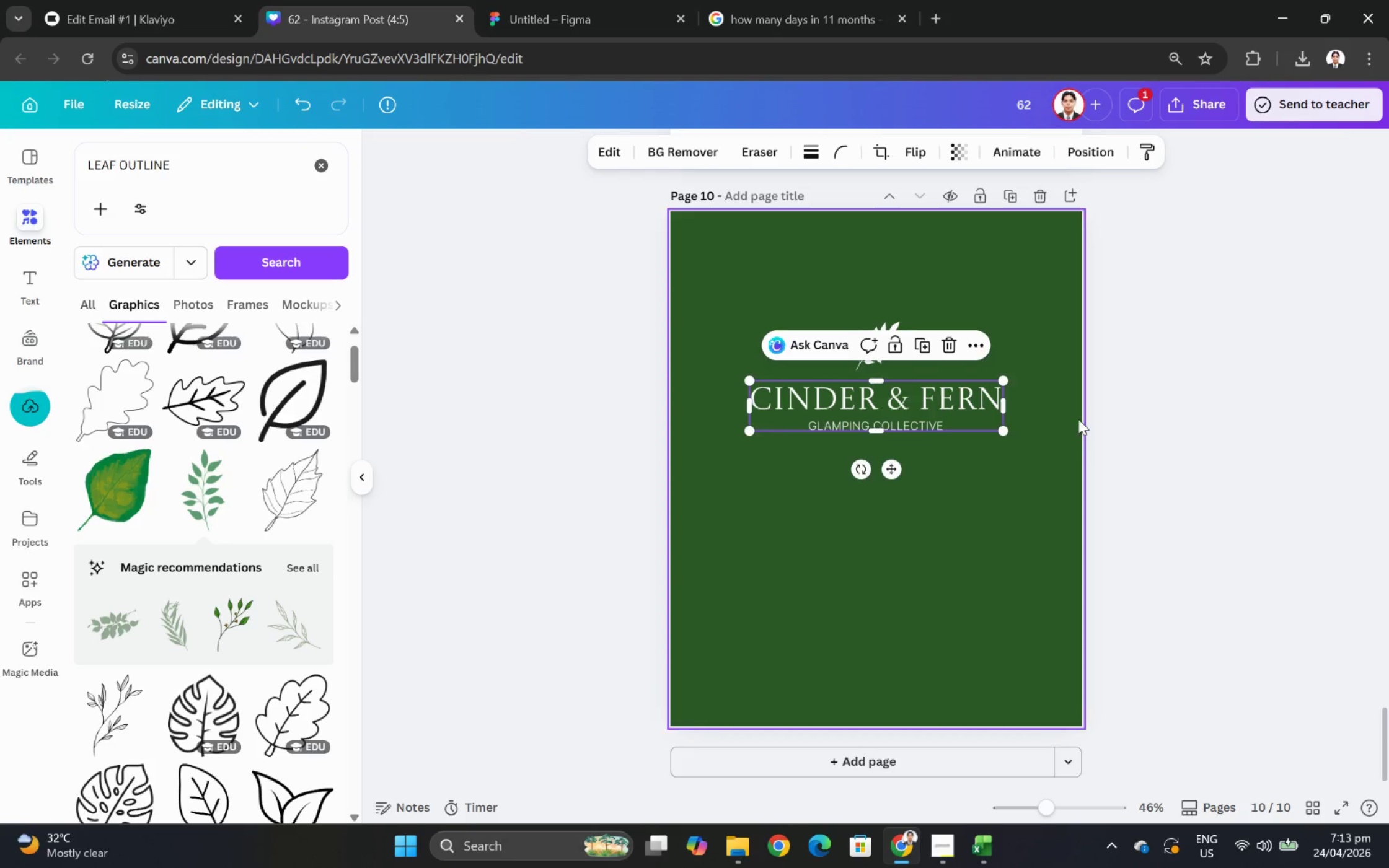 
scroll: coordinate [1092, 416], scroll_direction: up, amount: 2.0
 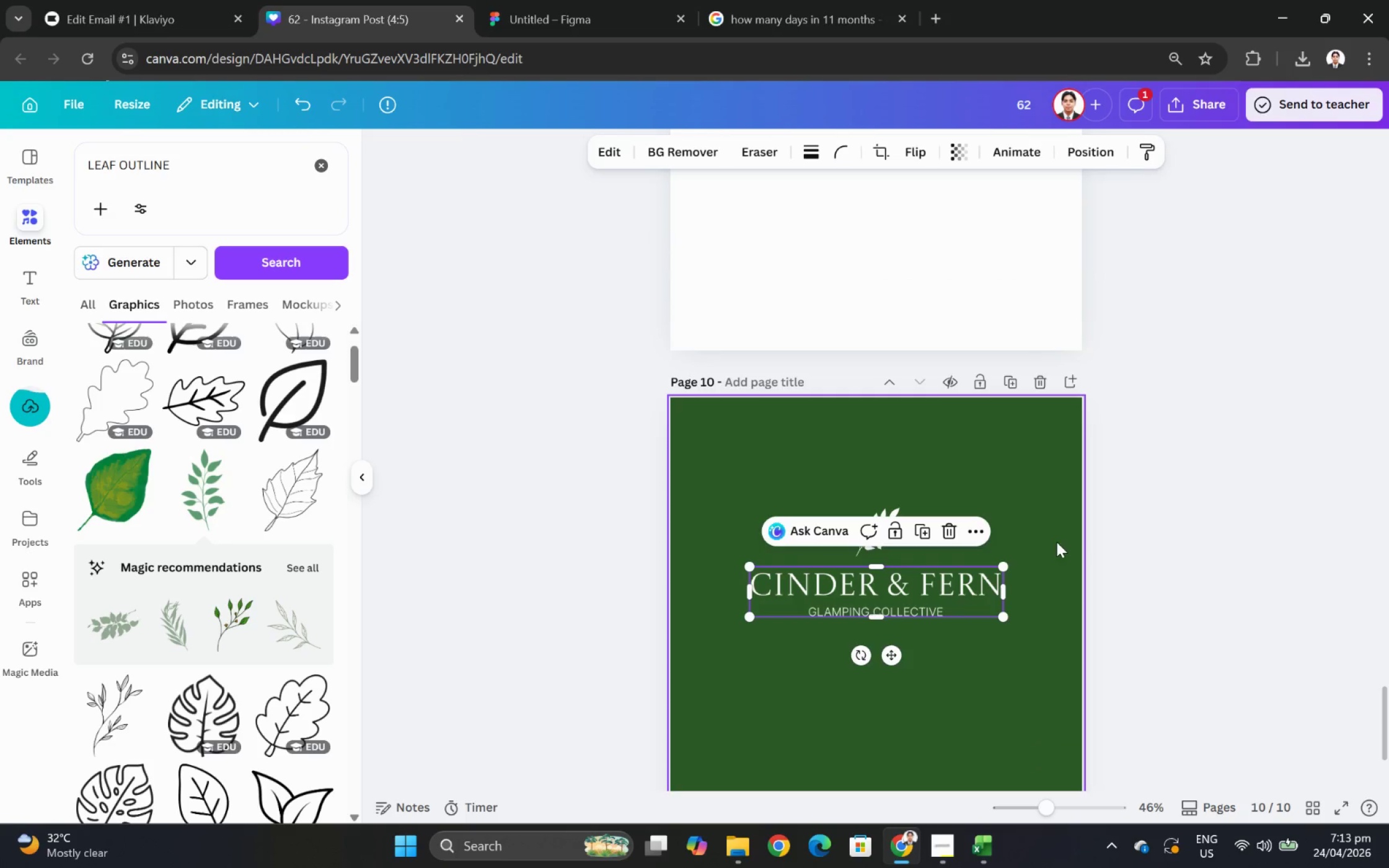 
hold_key(key=ControlLeft, duration=0.42)
scroll: coordinate [1054, 618], scroll_direction: up, amount: 5.0
 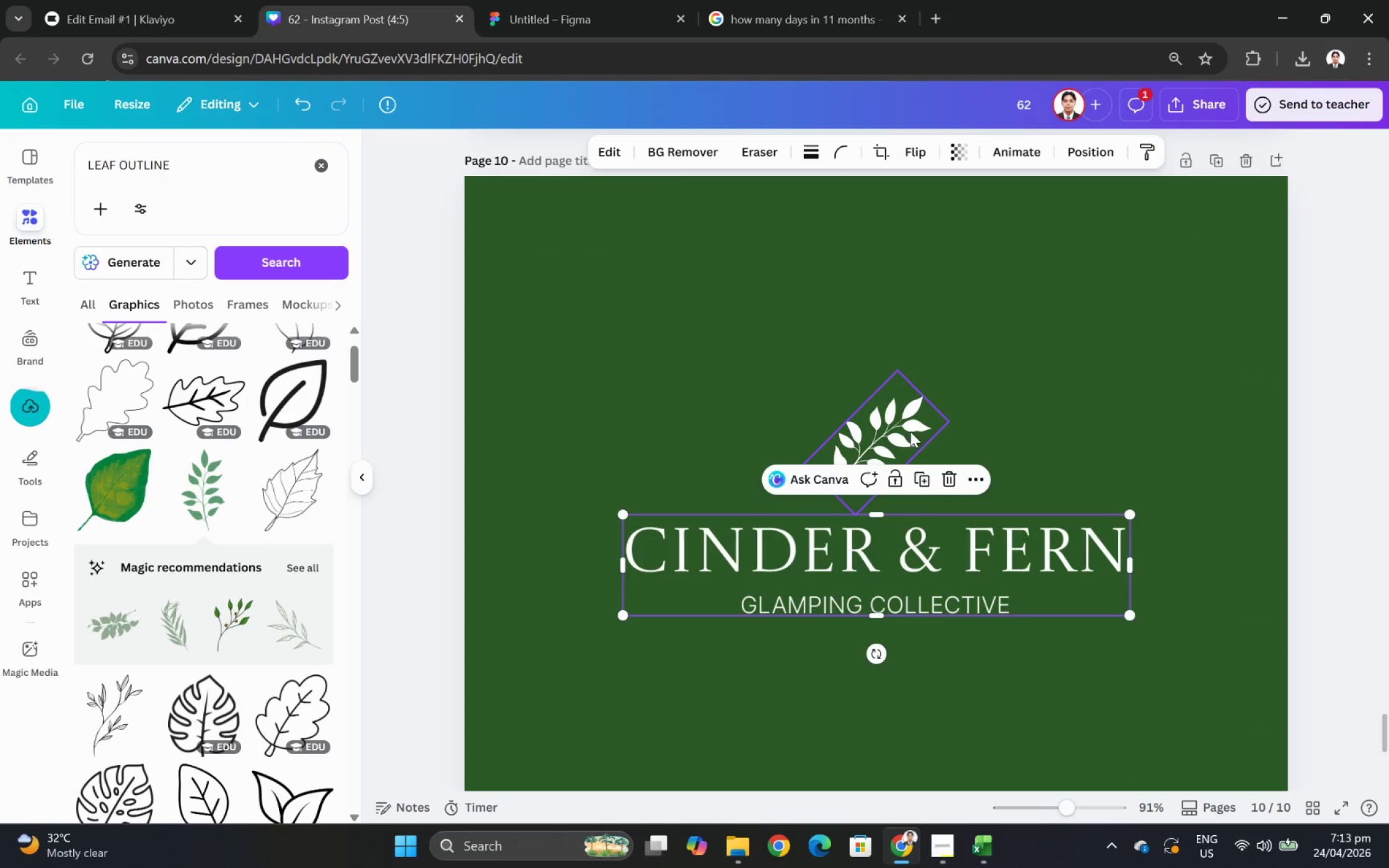 
left_click([908, 430])
 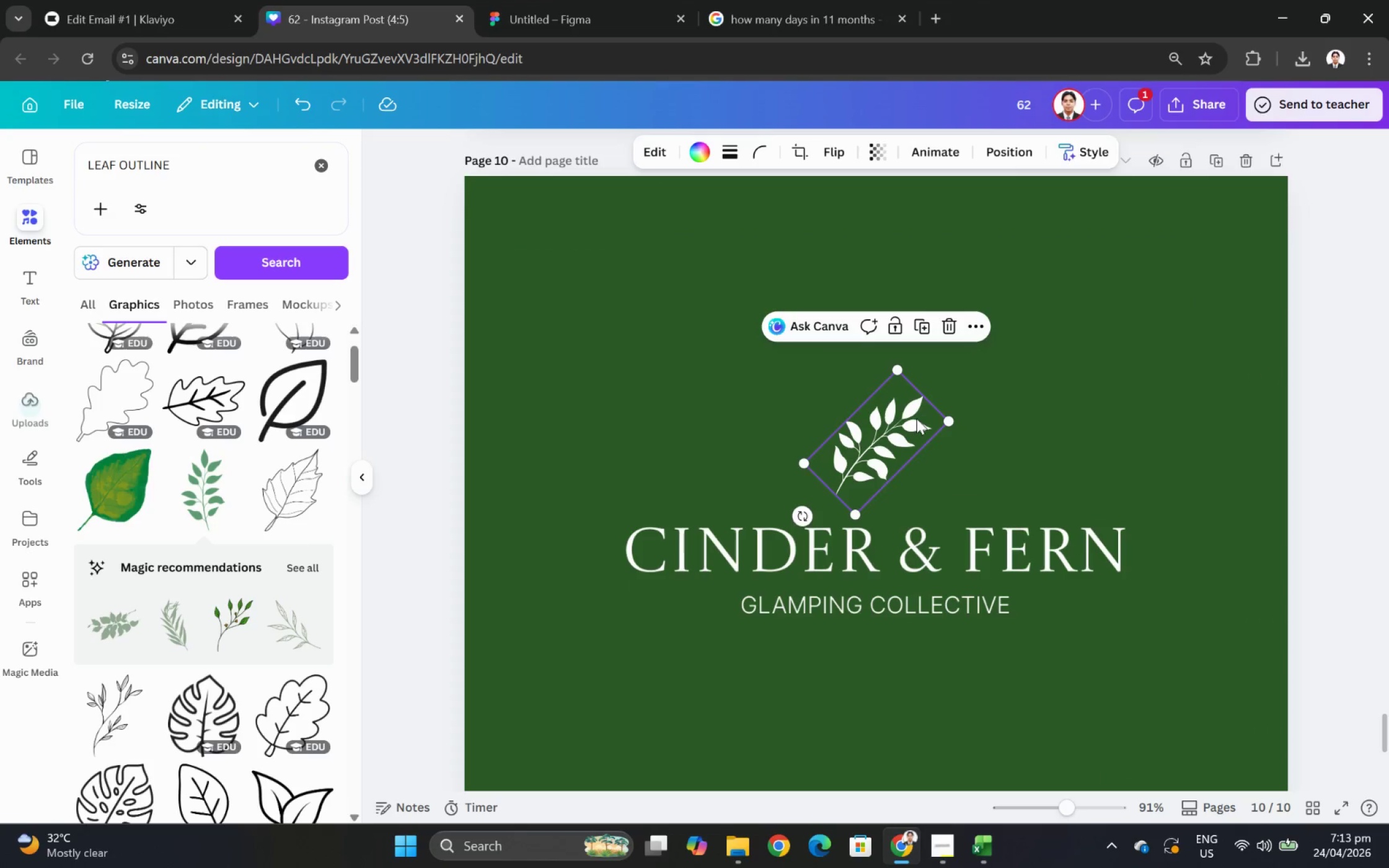 
left_click_drag(start_coordinate=[912, 426], to_coordinate=[909, 446])
 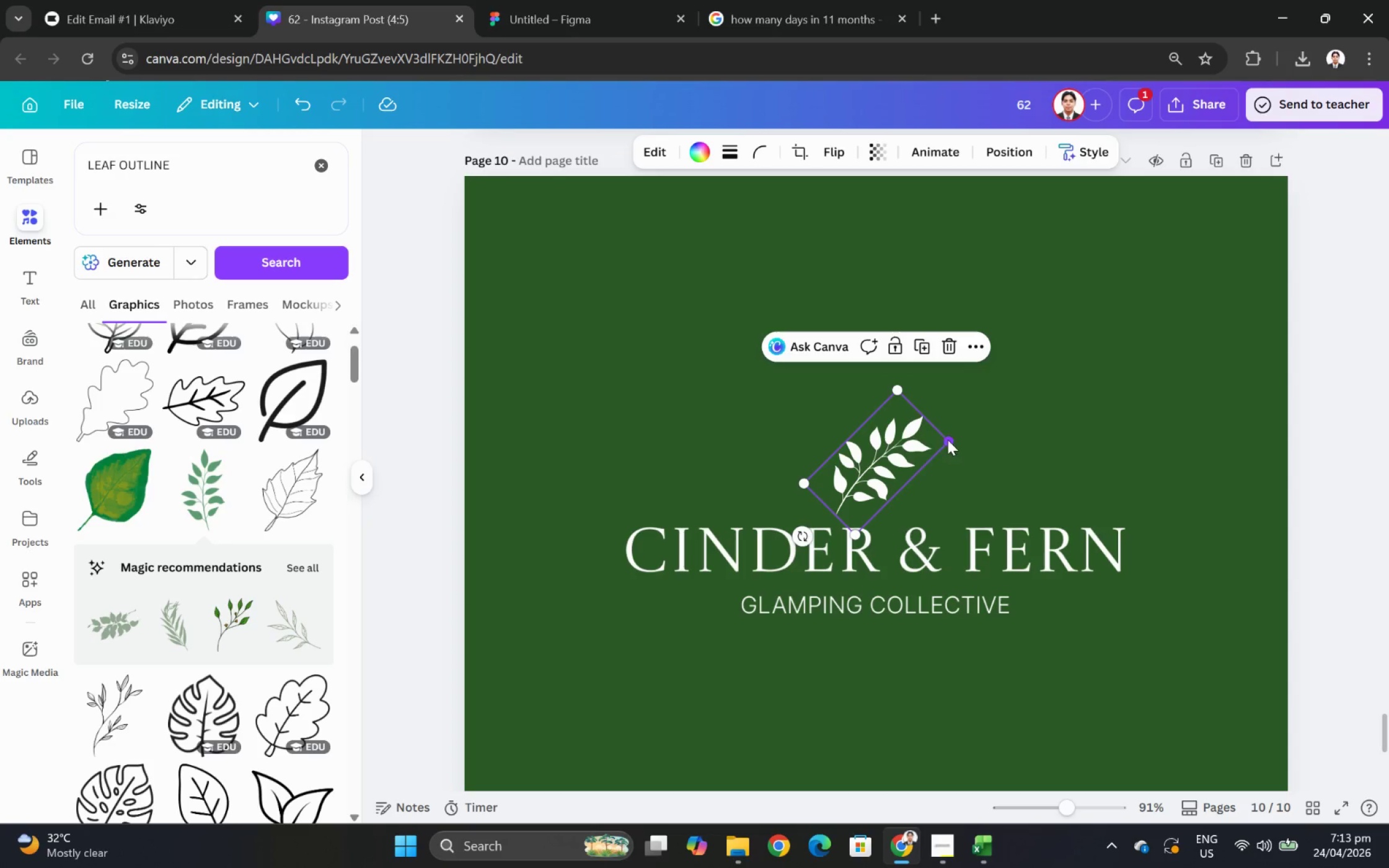 
left_click_drag(start_coordinate=[948, 440], to_coordinate=[963, 438])
 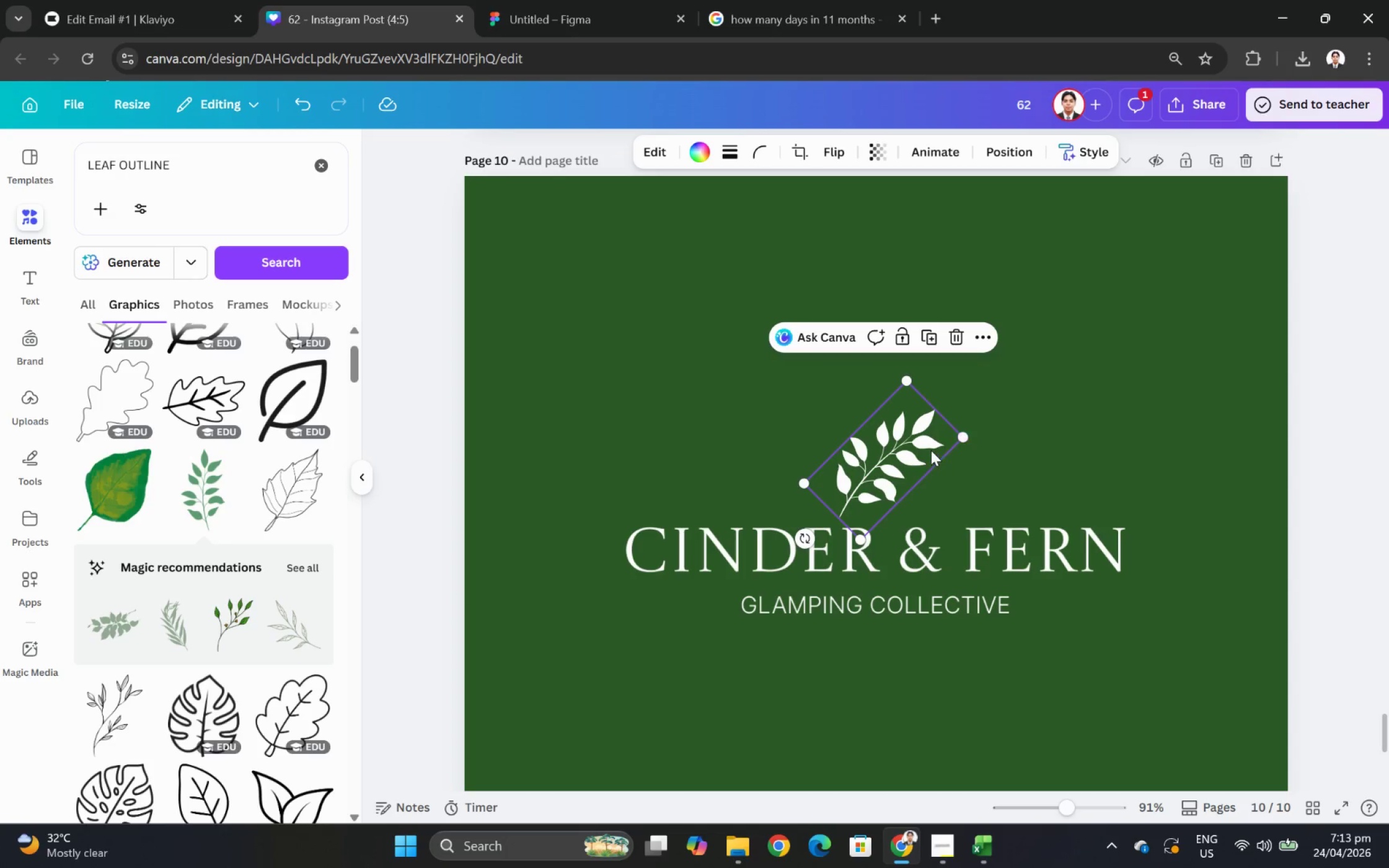 
left_click_drag(start_coordinate=[927, 449], to_coordinate=[939, 453])
 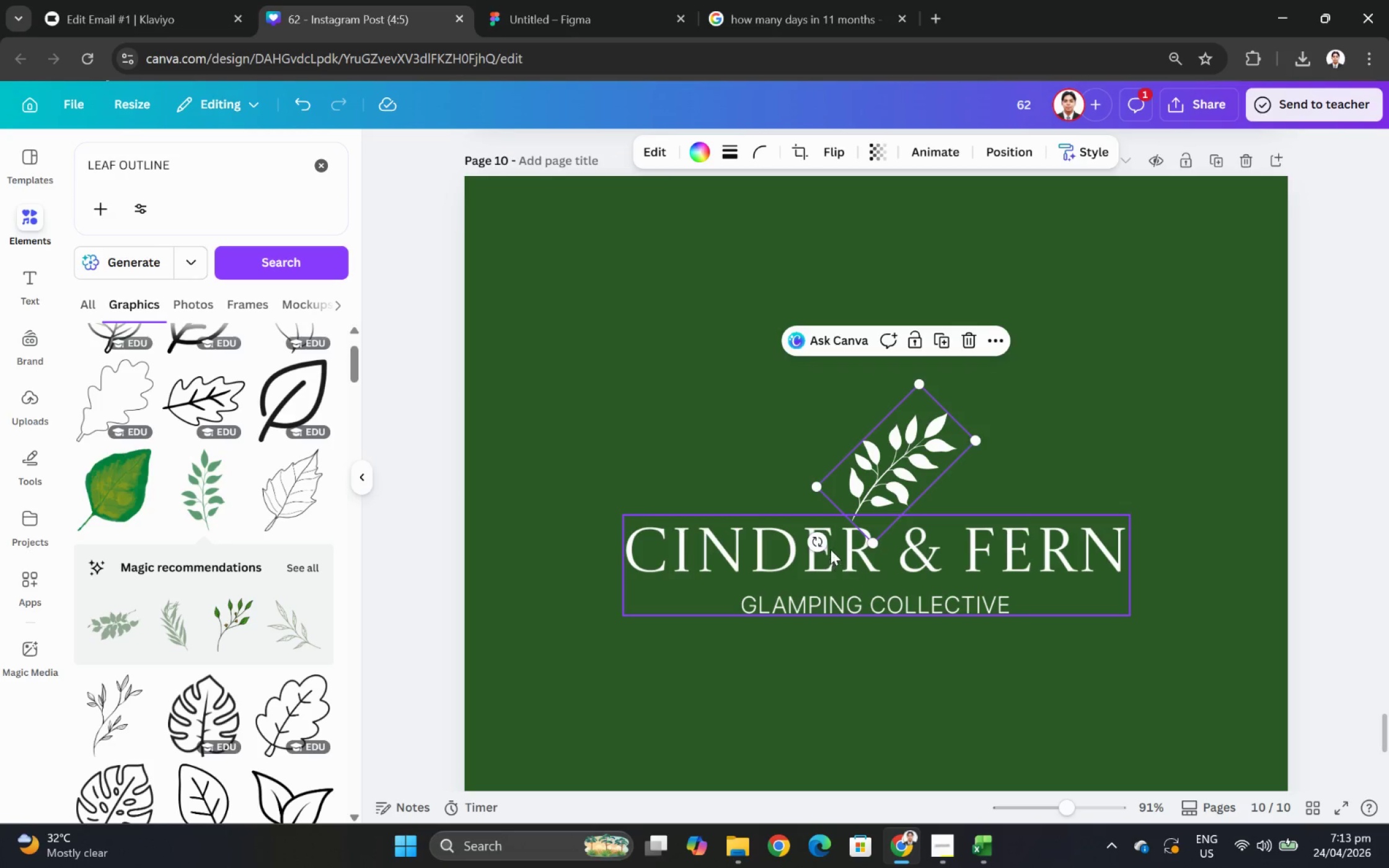 
left_click_drag(start_coordinate=[814, 543], to_coordinate=[796, 530])
 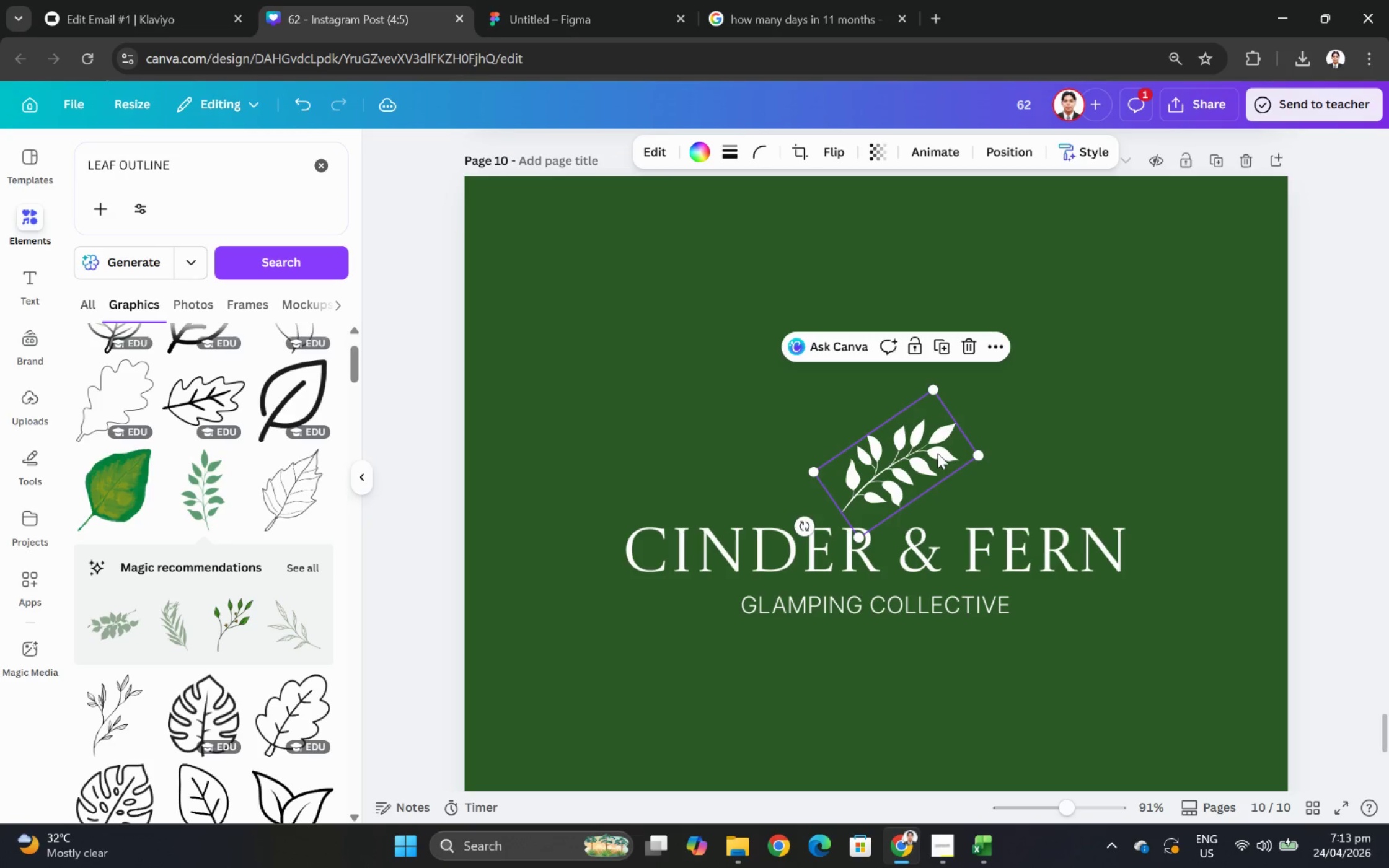 
left_click_drag(start_coordinate=[937, 453], to_coordinate=[932, 467])
 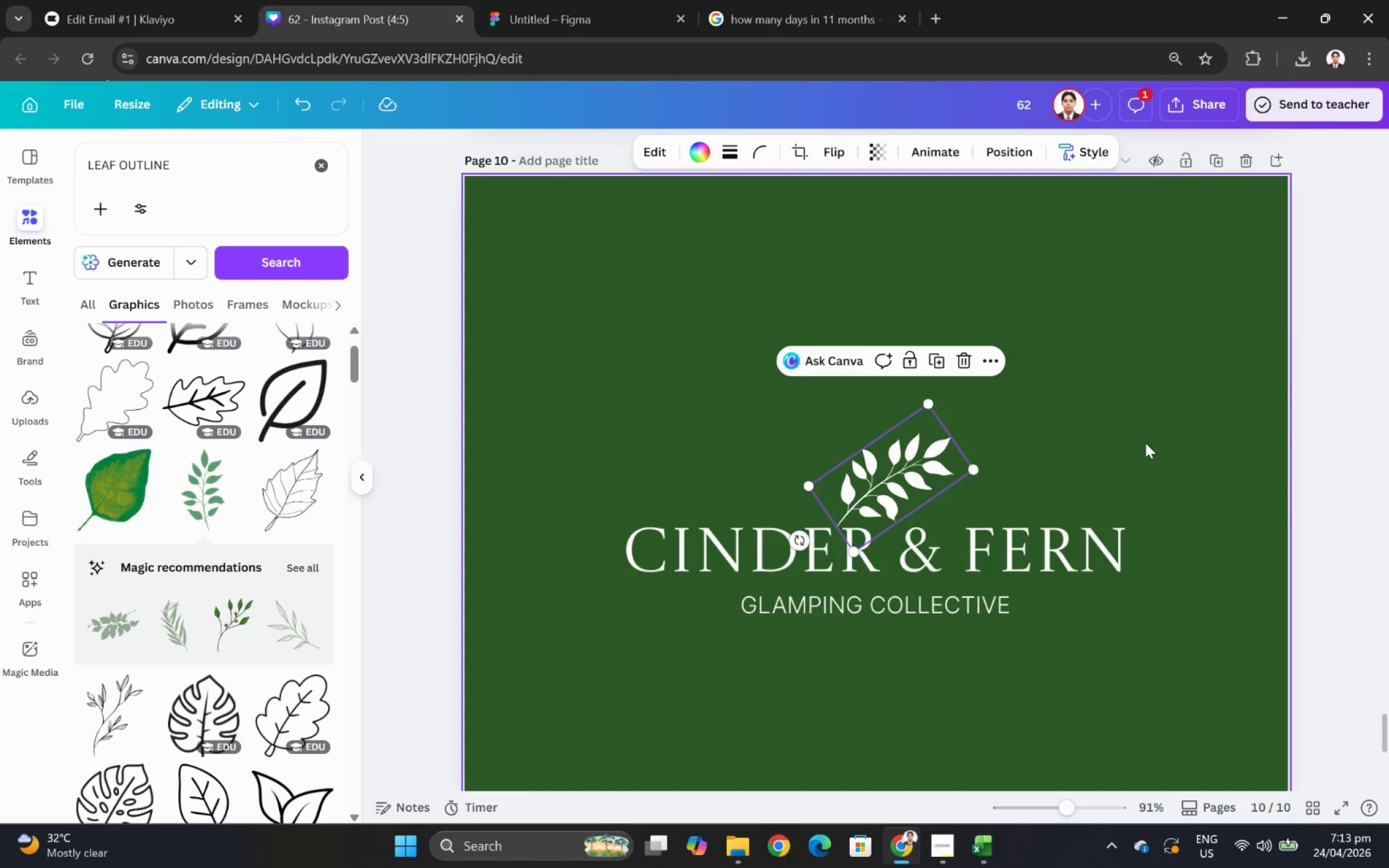 
left_click([1145, 442])
 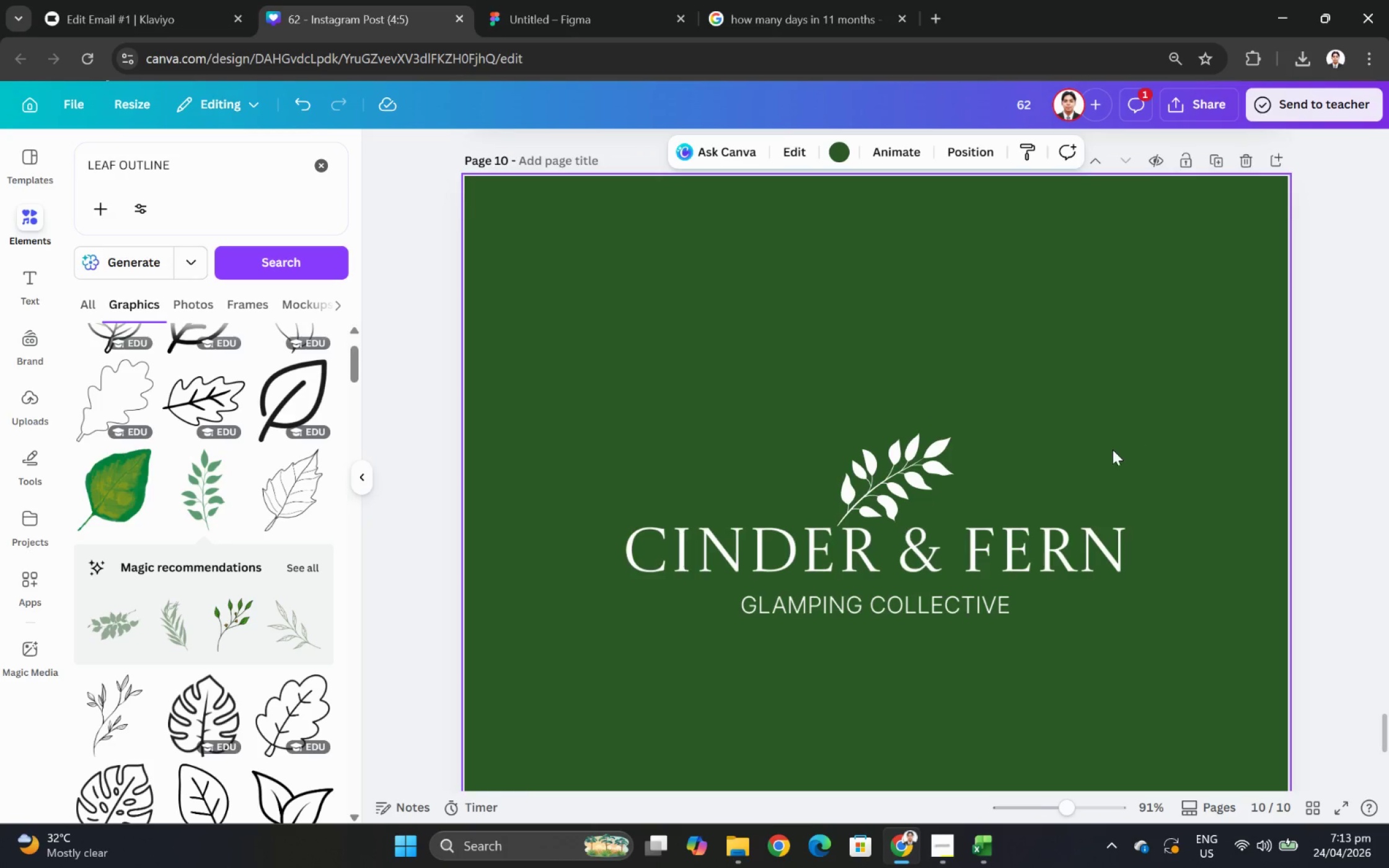 
hold_key(key=ControlLeft, duration=1.26)
scroll: coordinate [990, 560], scroll_direction: down, amount: 3.0
 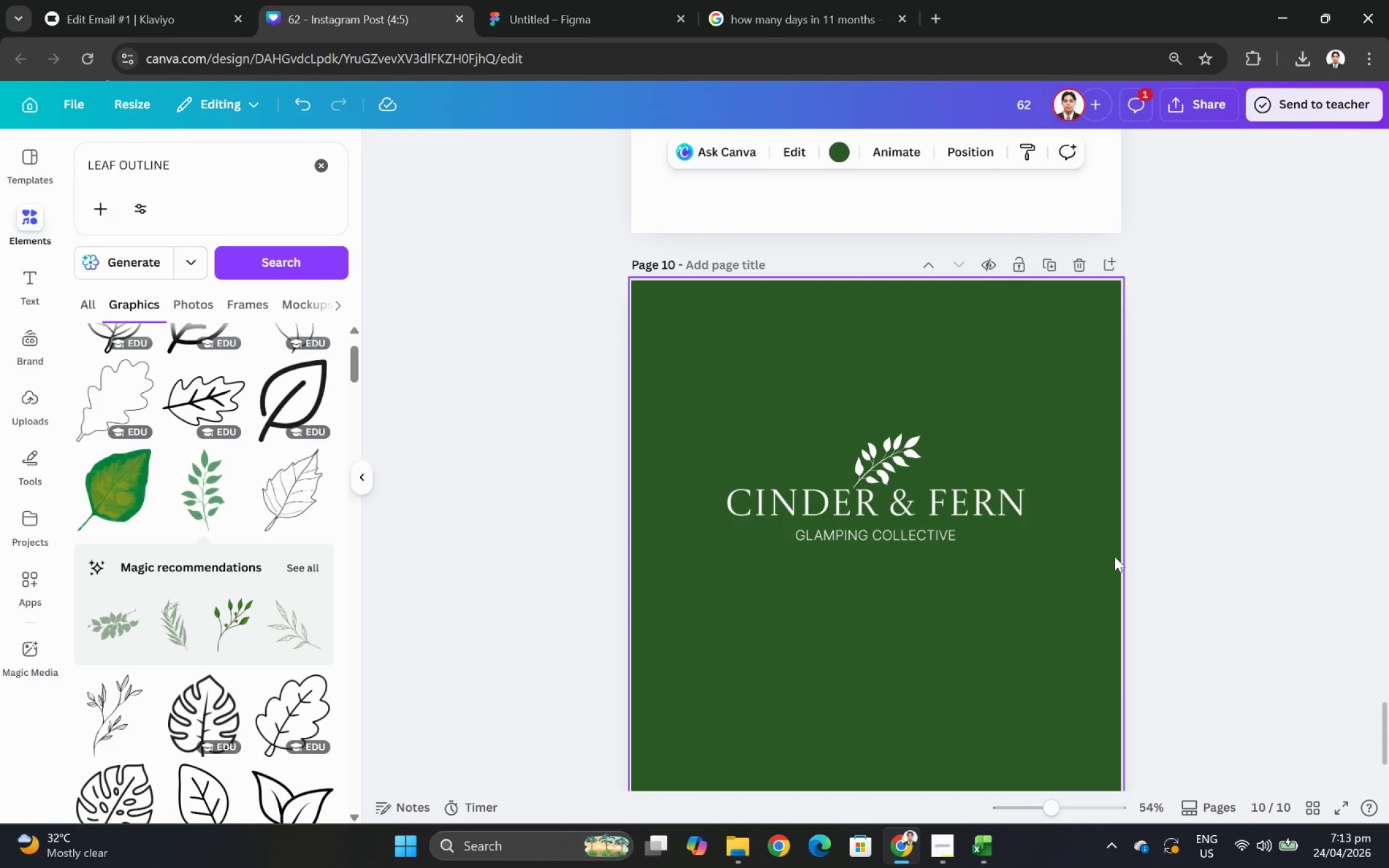 
left_click([1101, 535])
 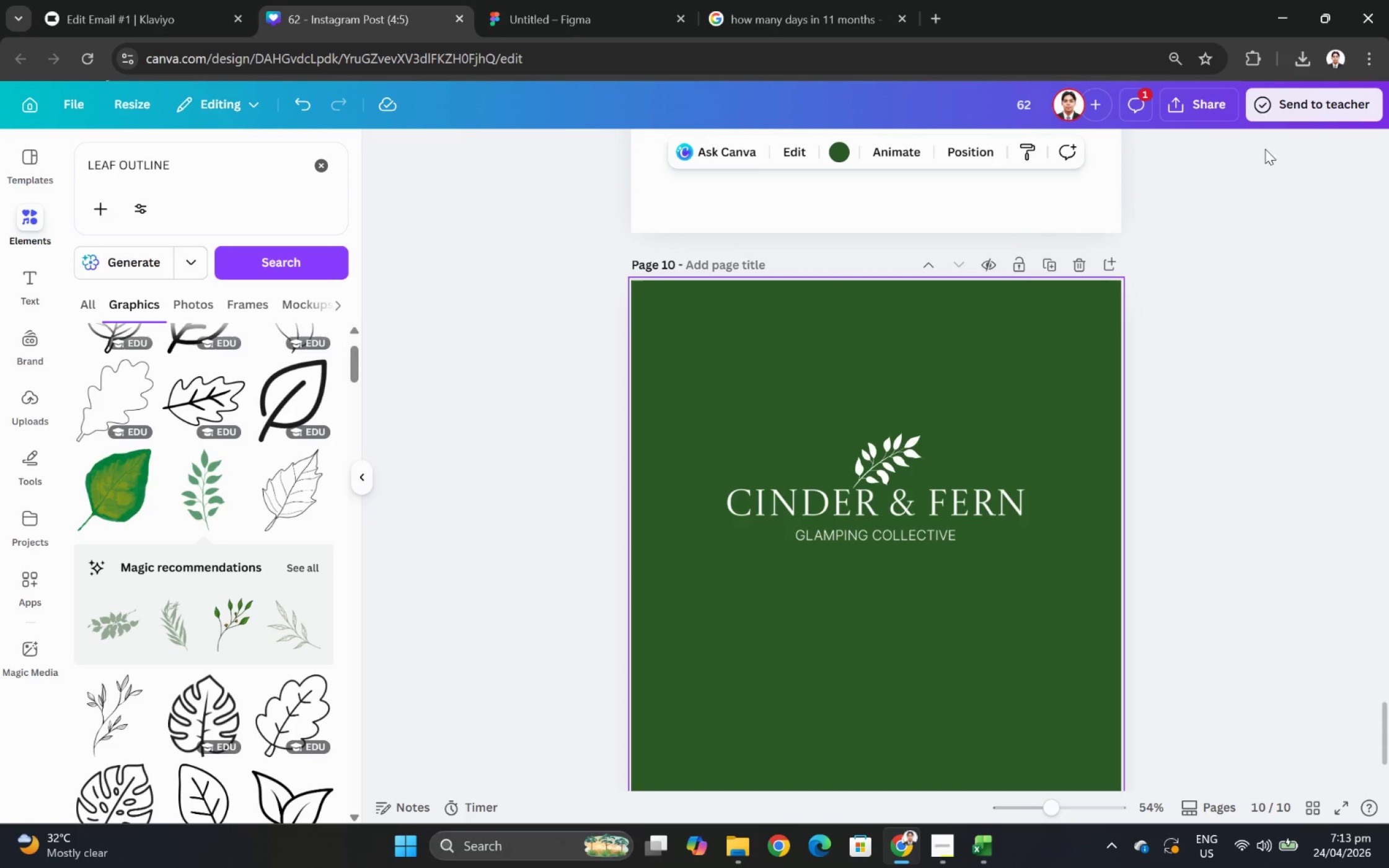 
left_click([1225, 100])
 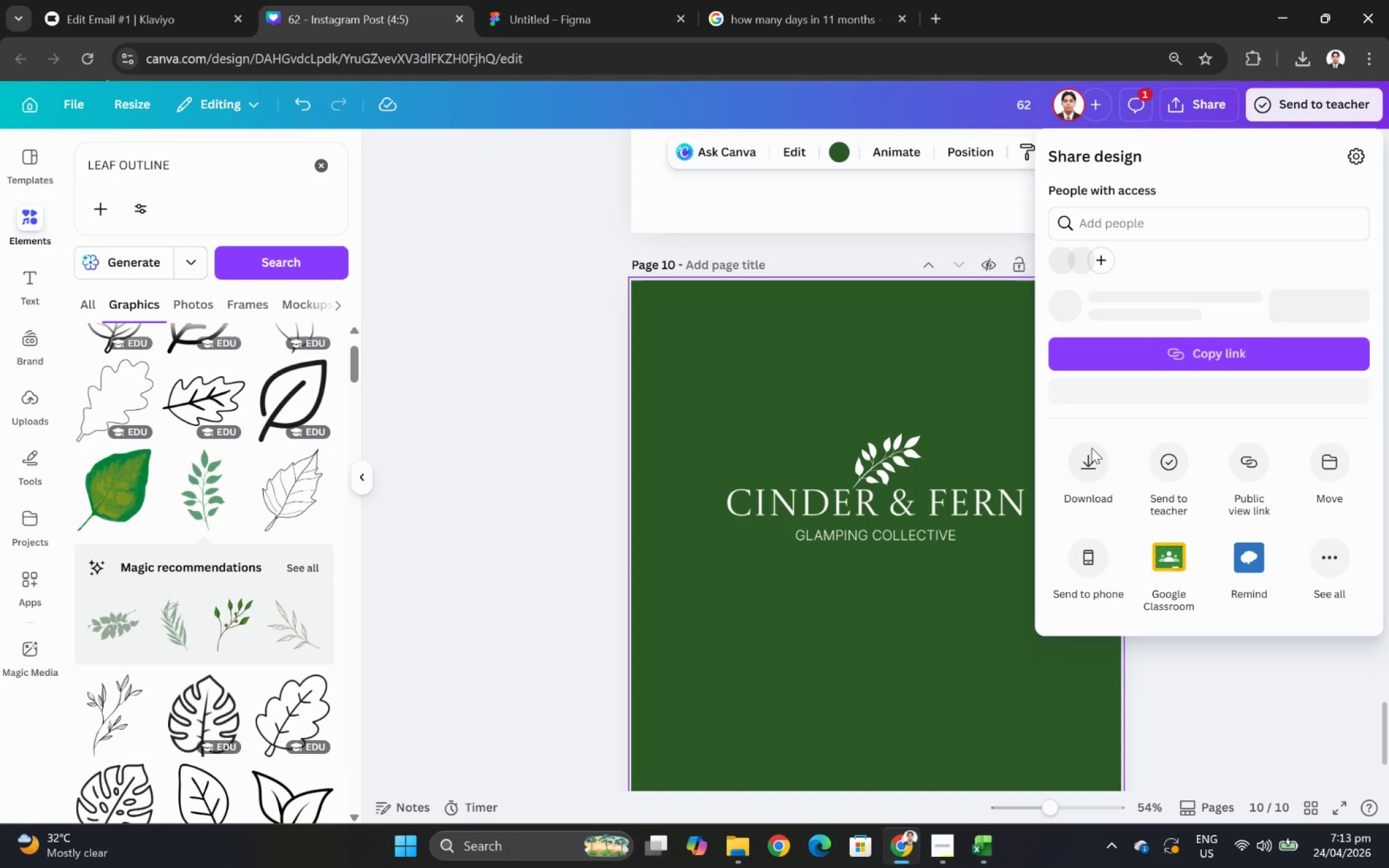 
left_click([1088, 471])
 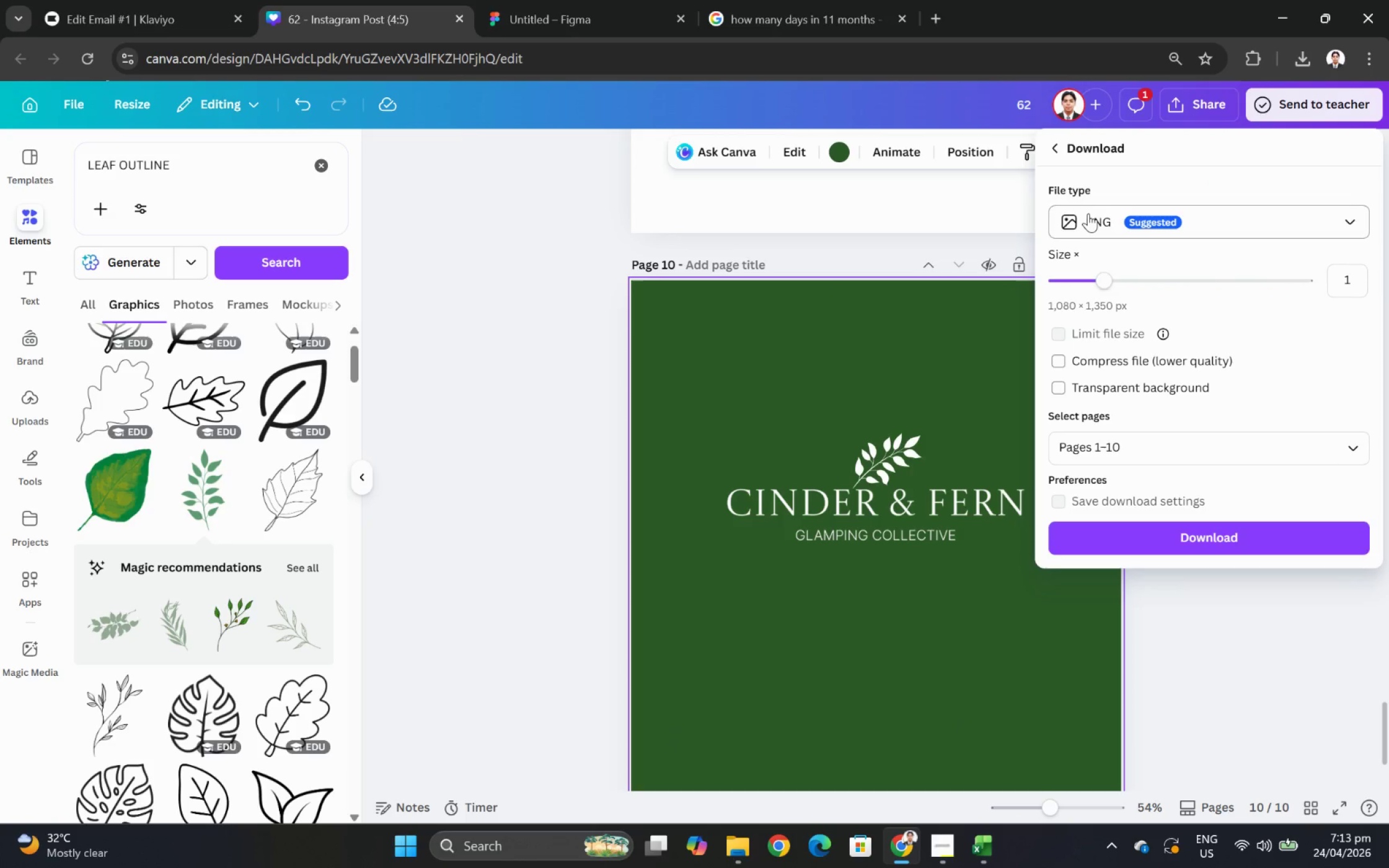 
double_click([1088, 213])
 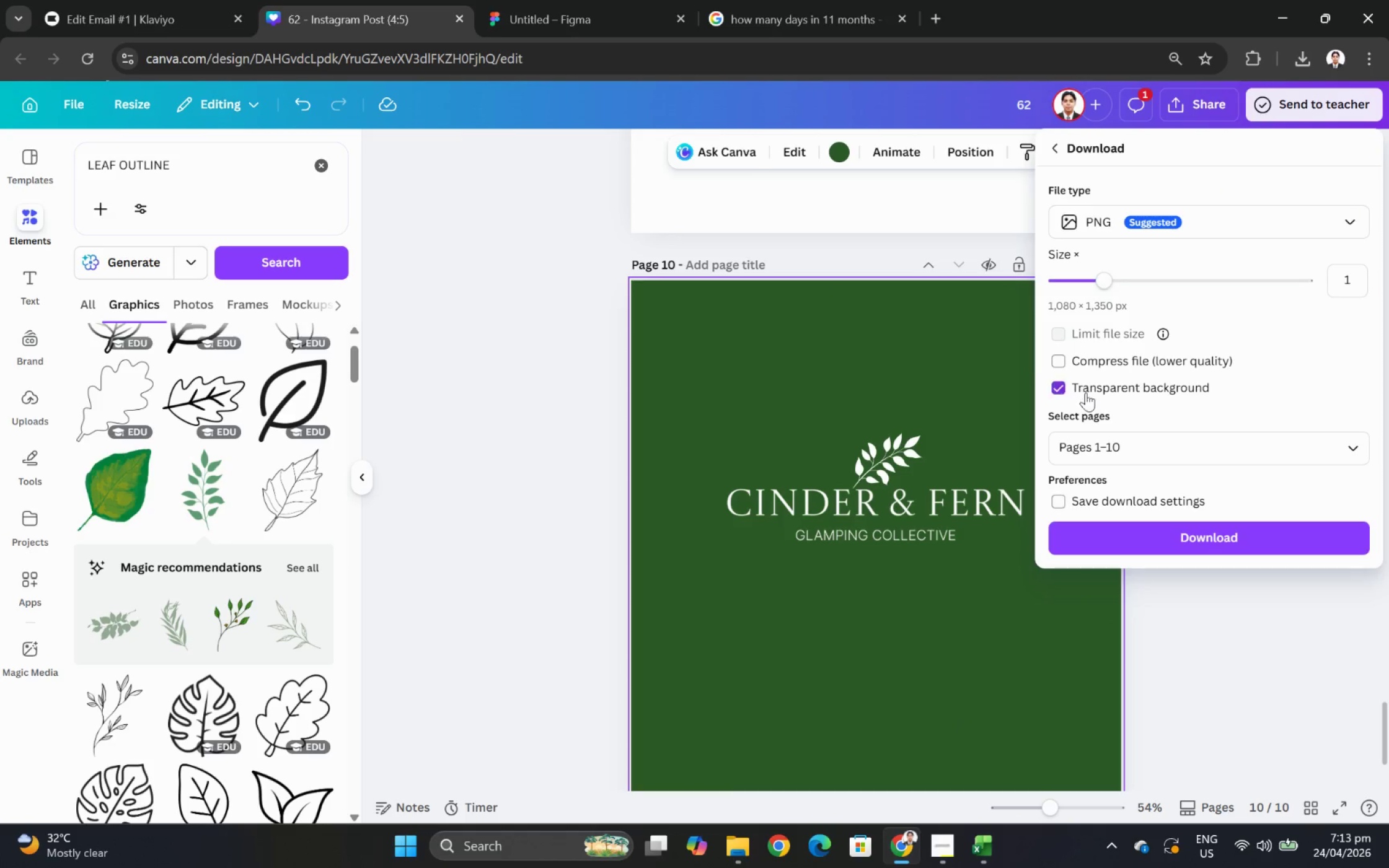 
double_click([1144, 450])
 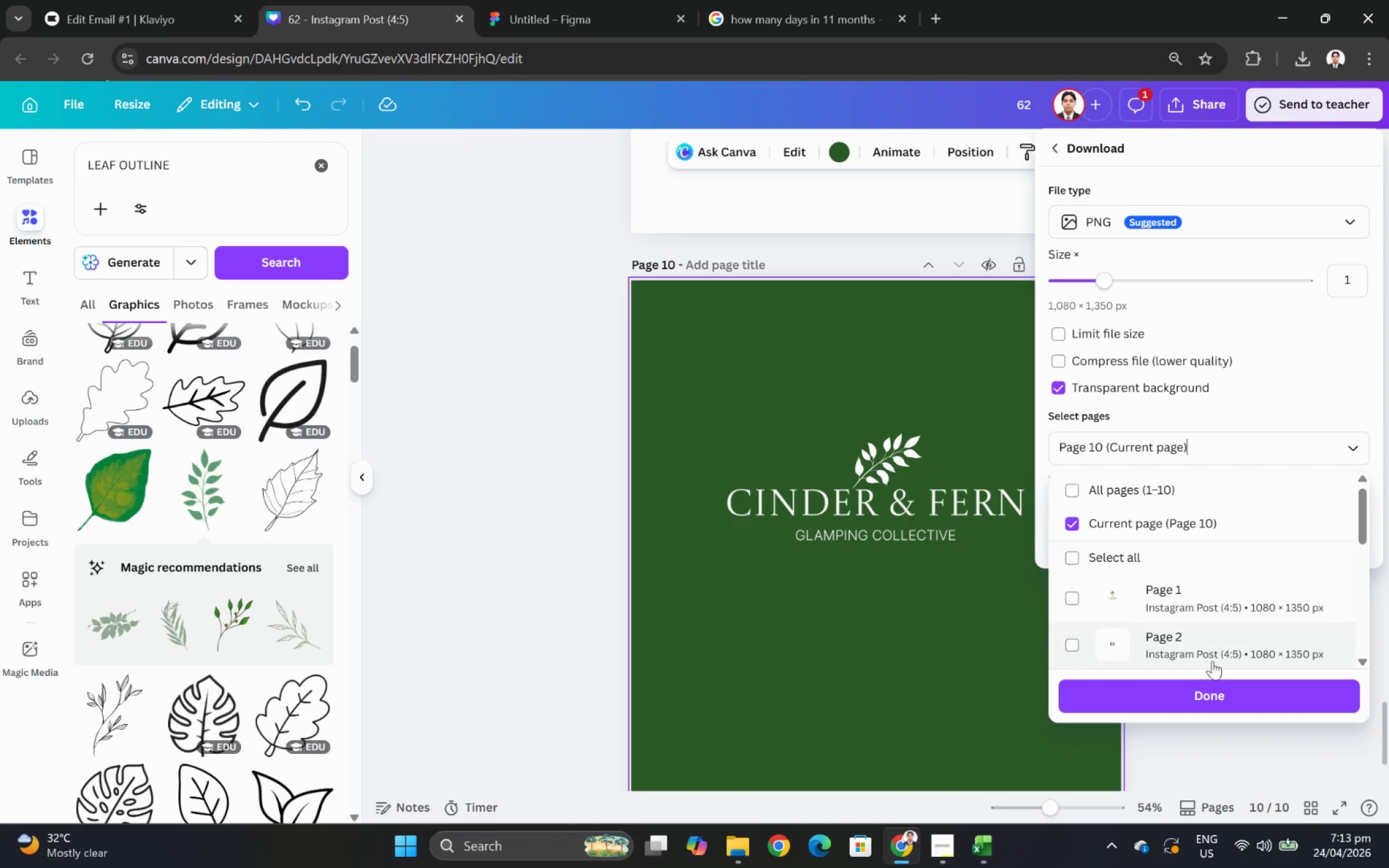 
left_click([1212, 693])
 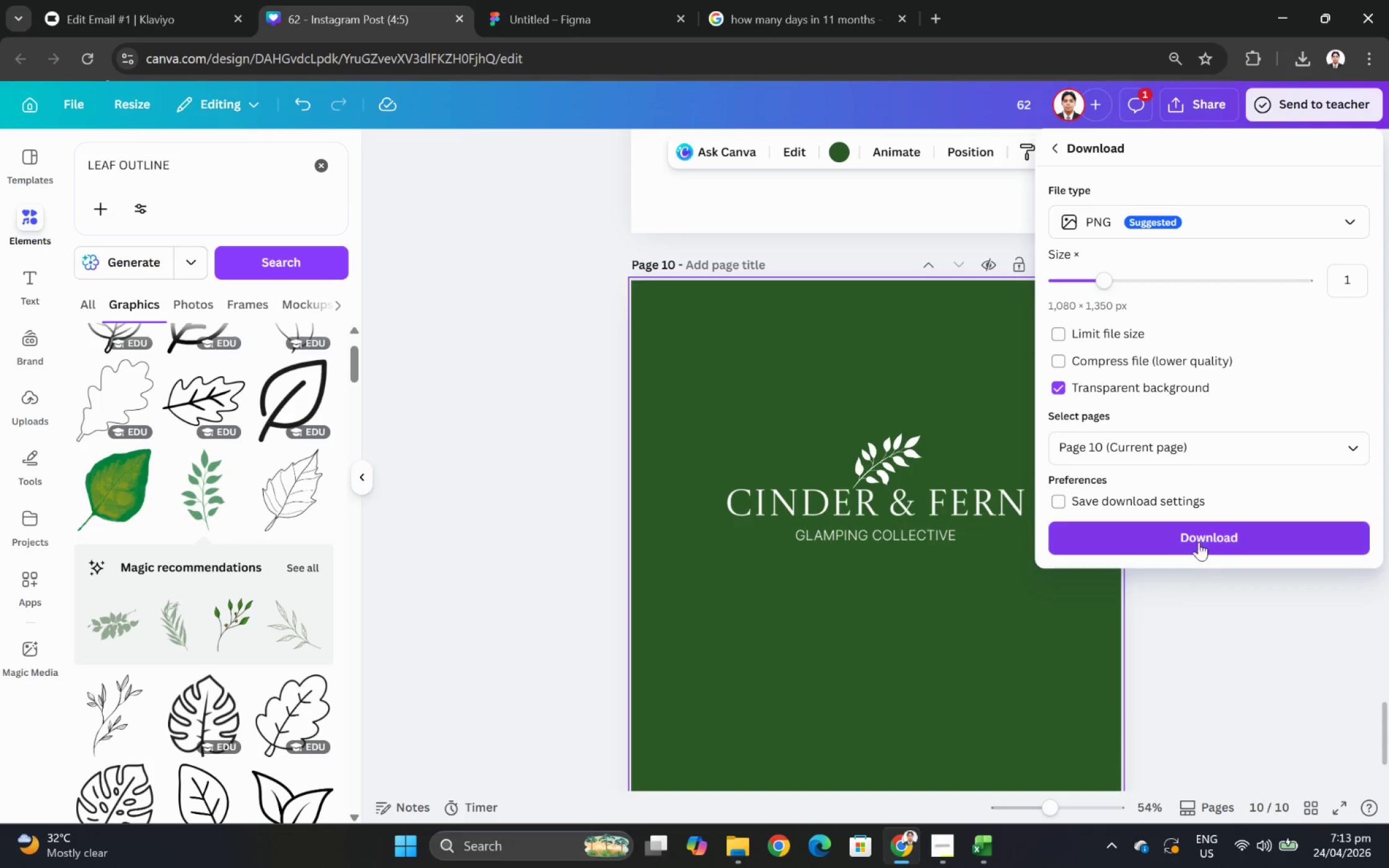 
left_click([1198, 537])
 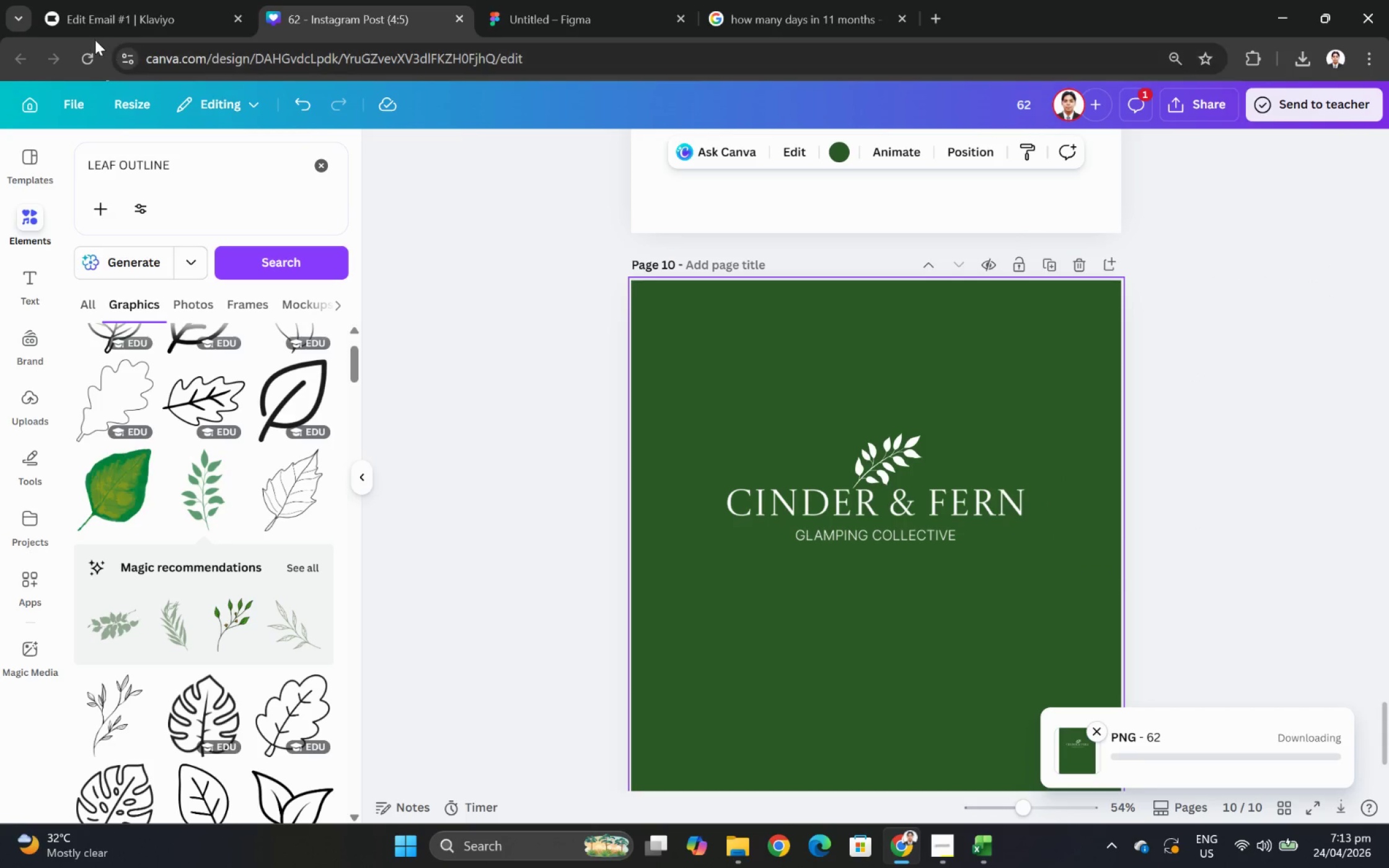 
left_click([113, 7])
 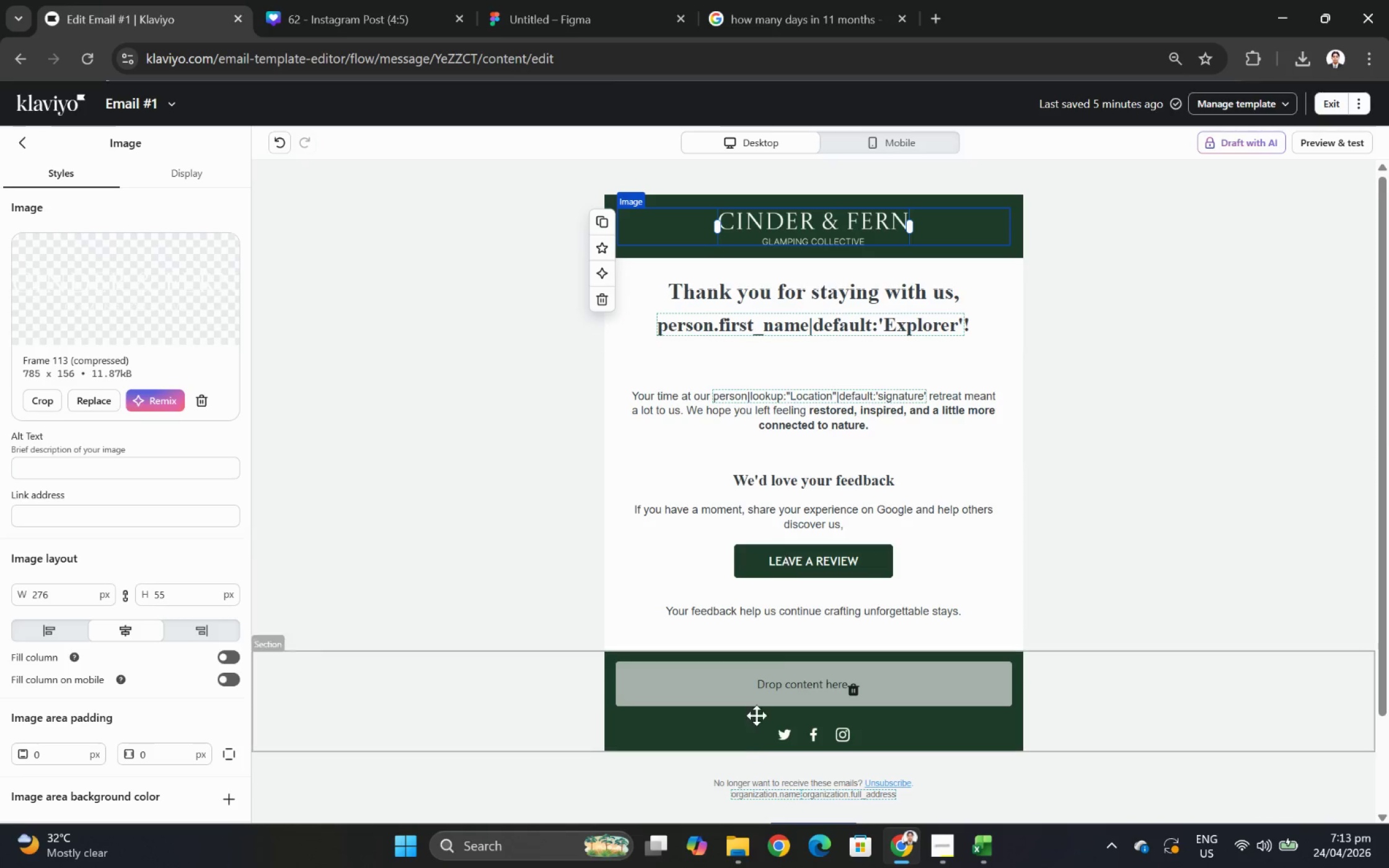 
left_click([749, 842])
 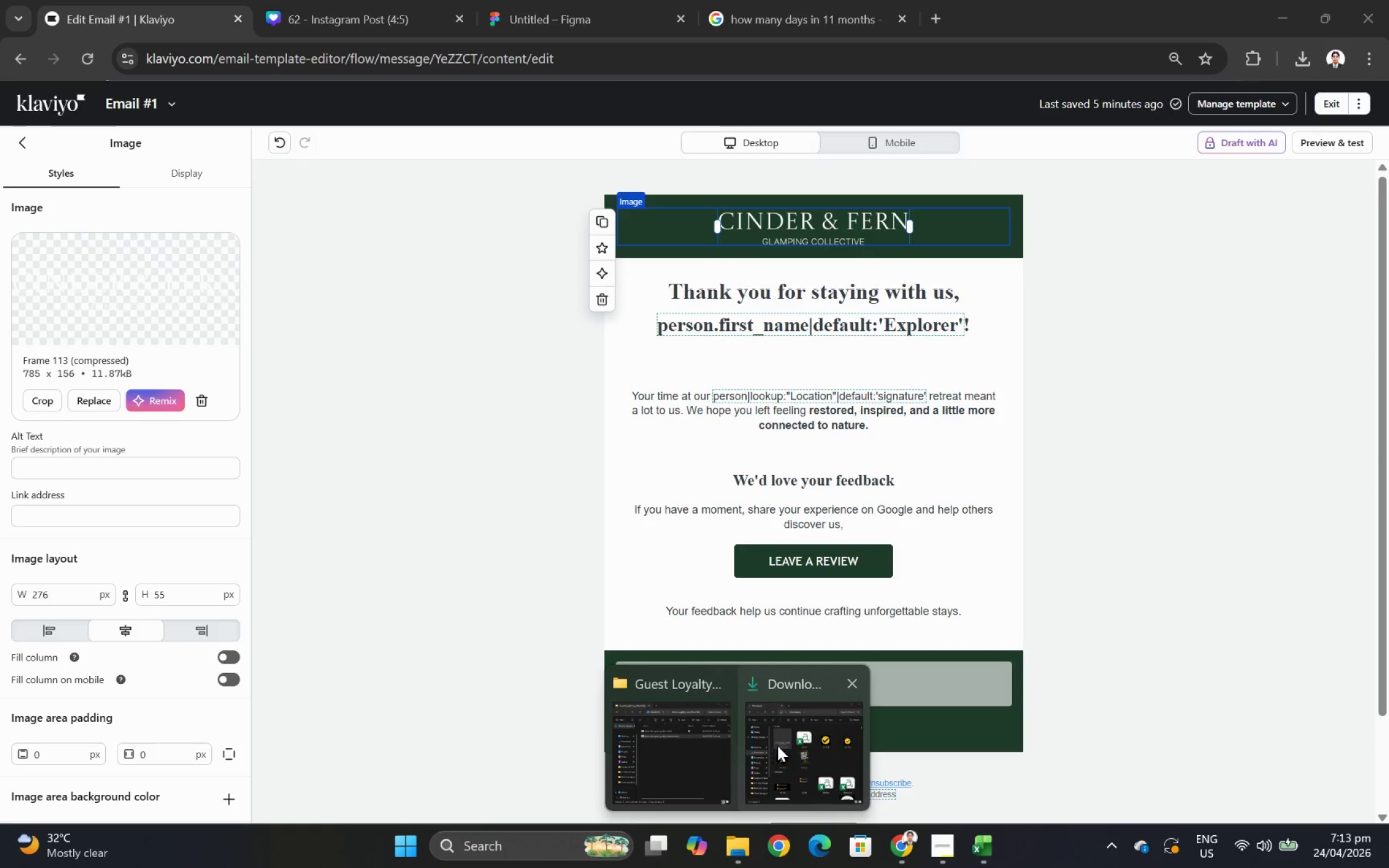 
left_click([777, 745])
 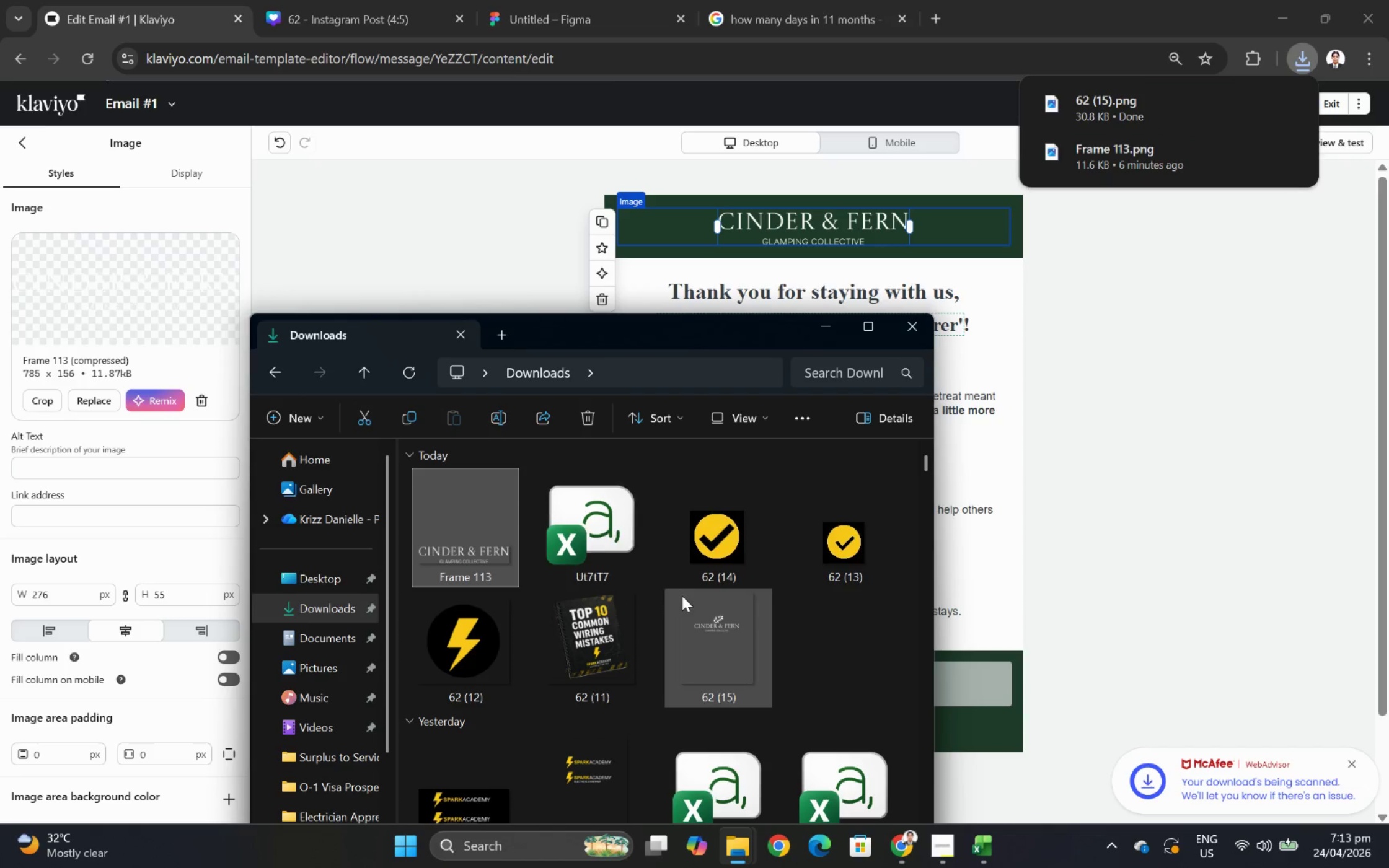 
double_click([693, 609])
 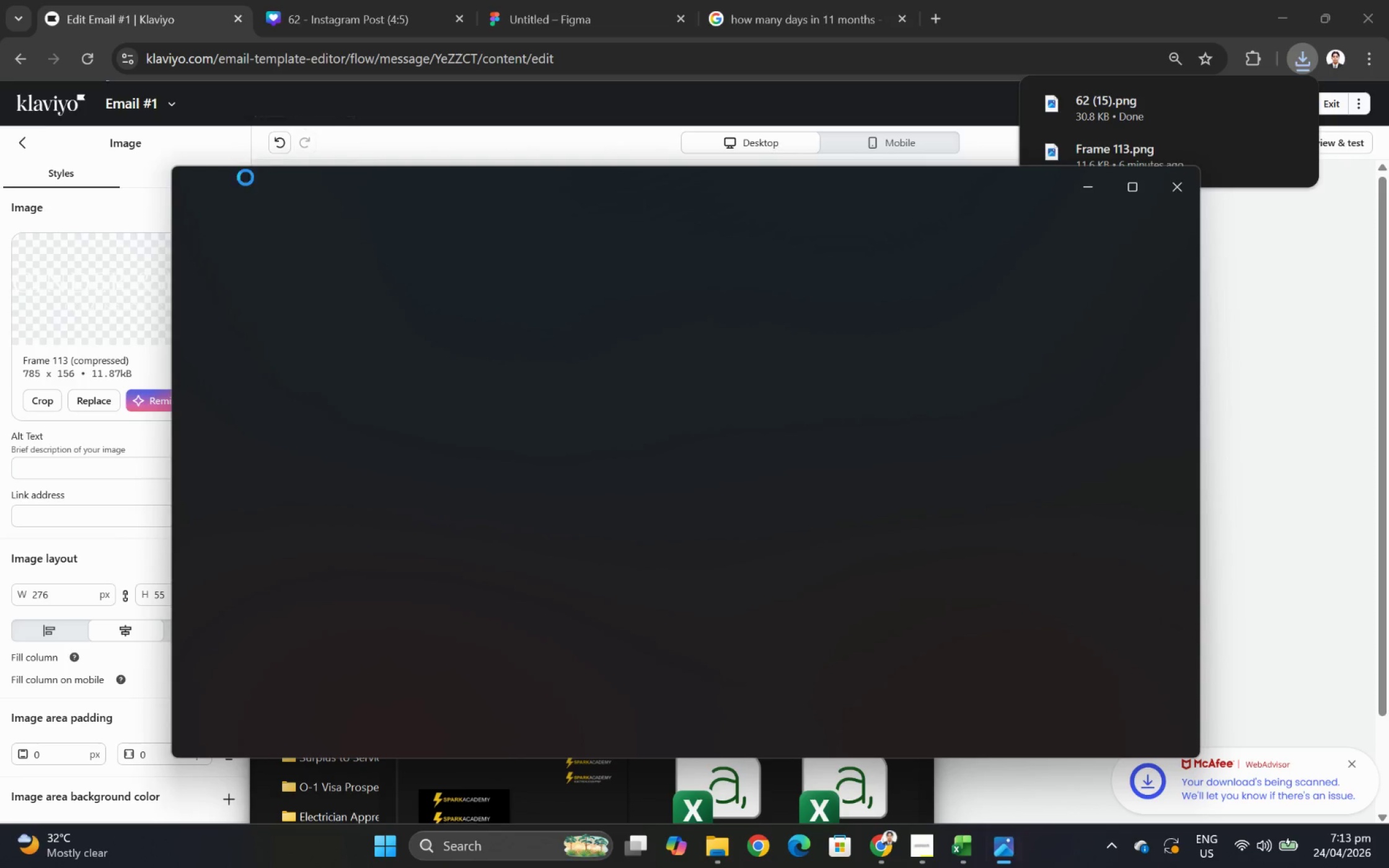 
left_click([223, 196])
 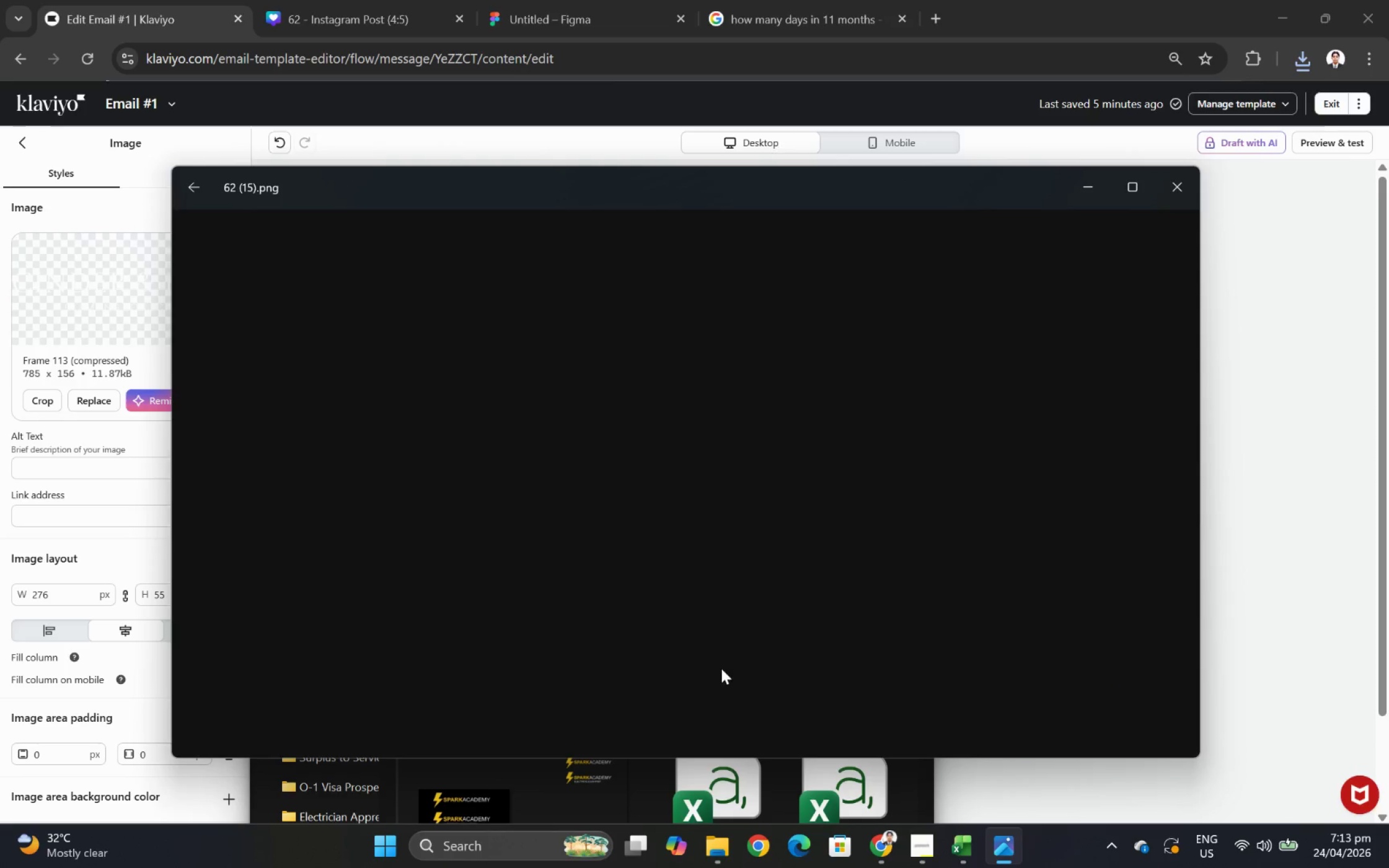 
left_click_drag(start_coordinate=[712, 615], to_coordinate=[736, 466])
 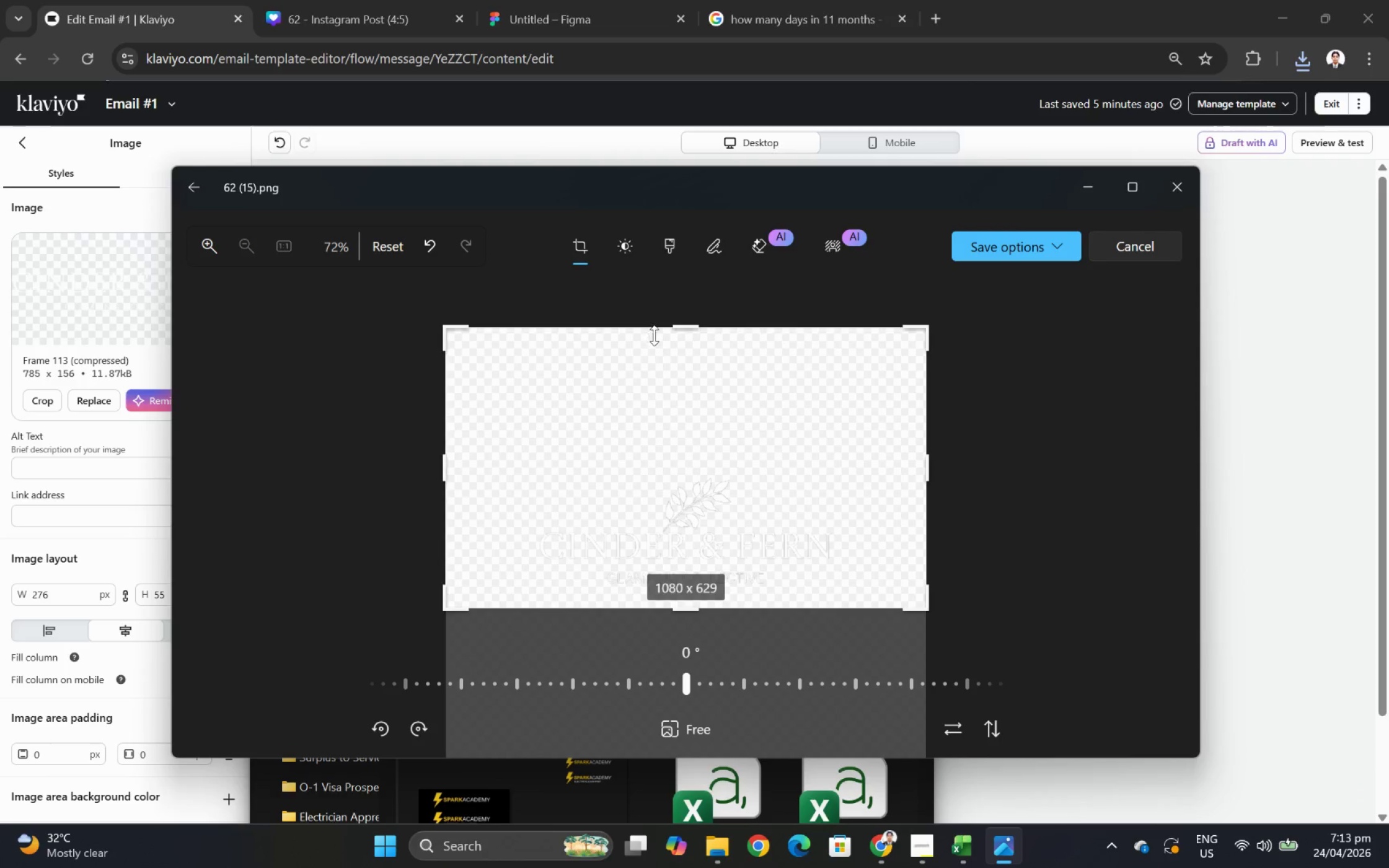 
left_click_drag(start_coordinate=[669, 335], to_coordinate=[699, 476])
 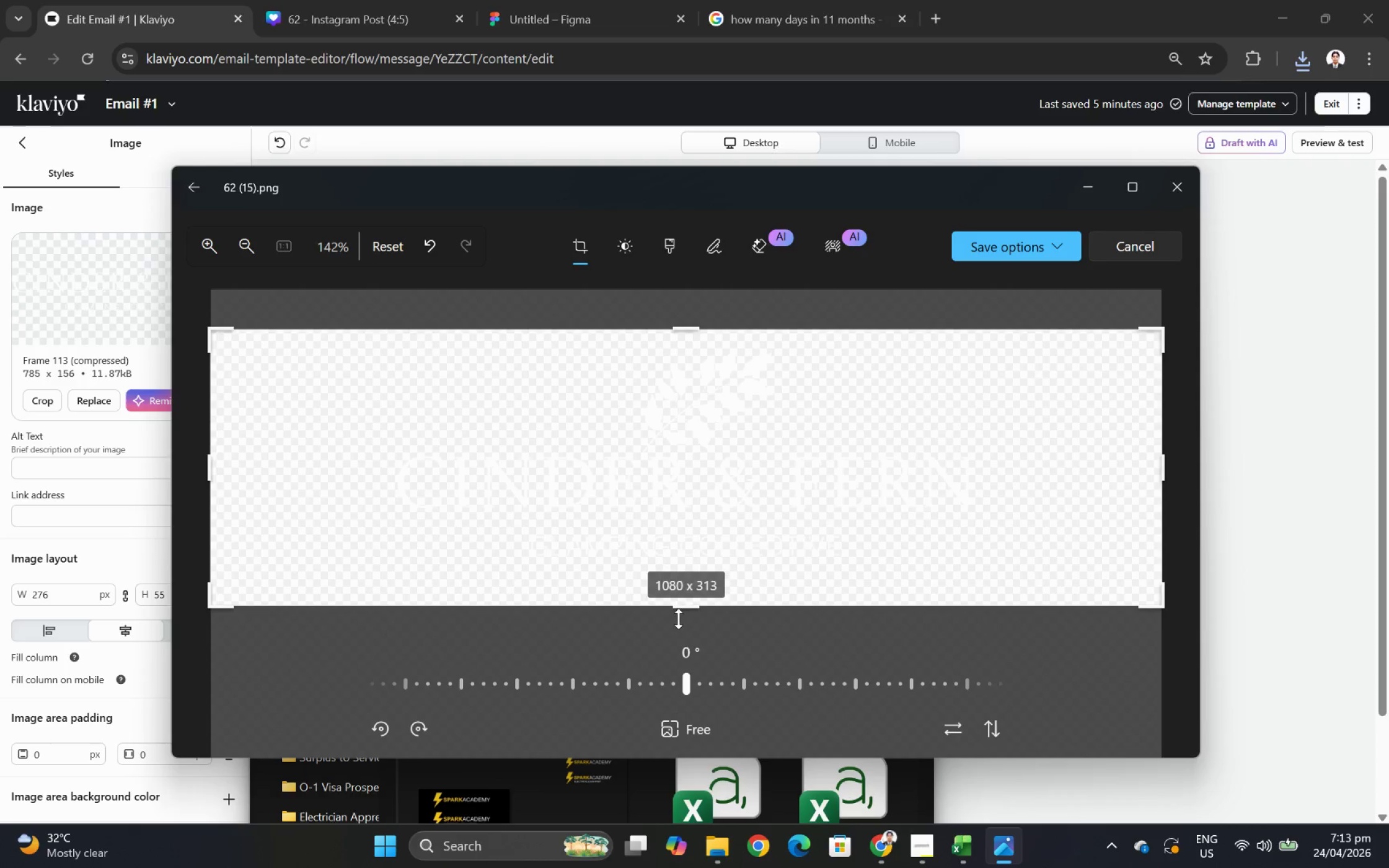 
left_click_drag(start_coordinate=[674, 613], to_coordinate=[710, 584])
 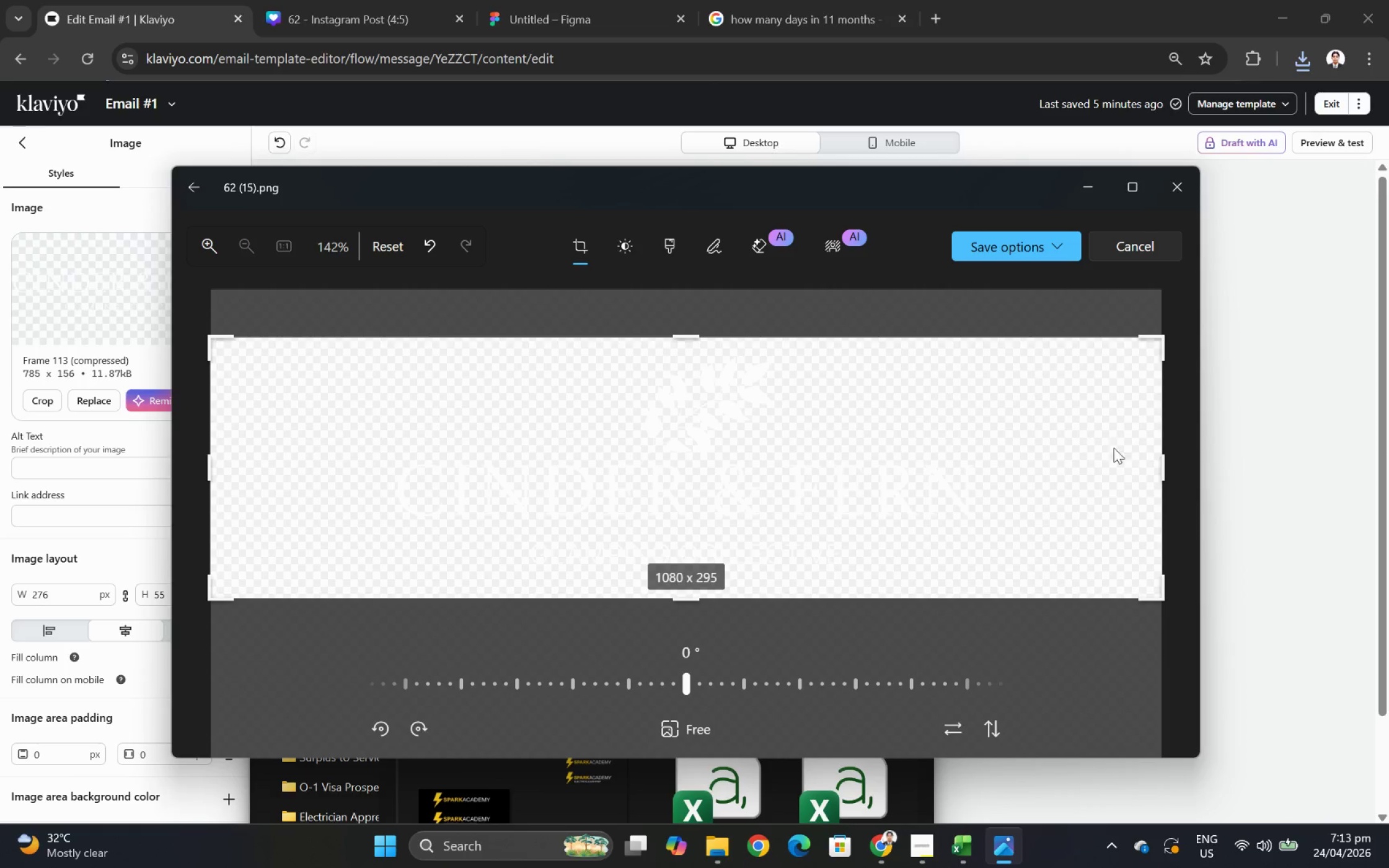 
left_click_drag(start_coordinate=[1163, 463], to_coordinate=[1012, 486])
 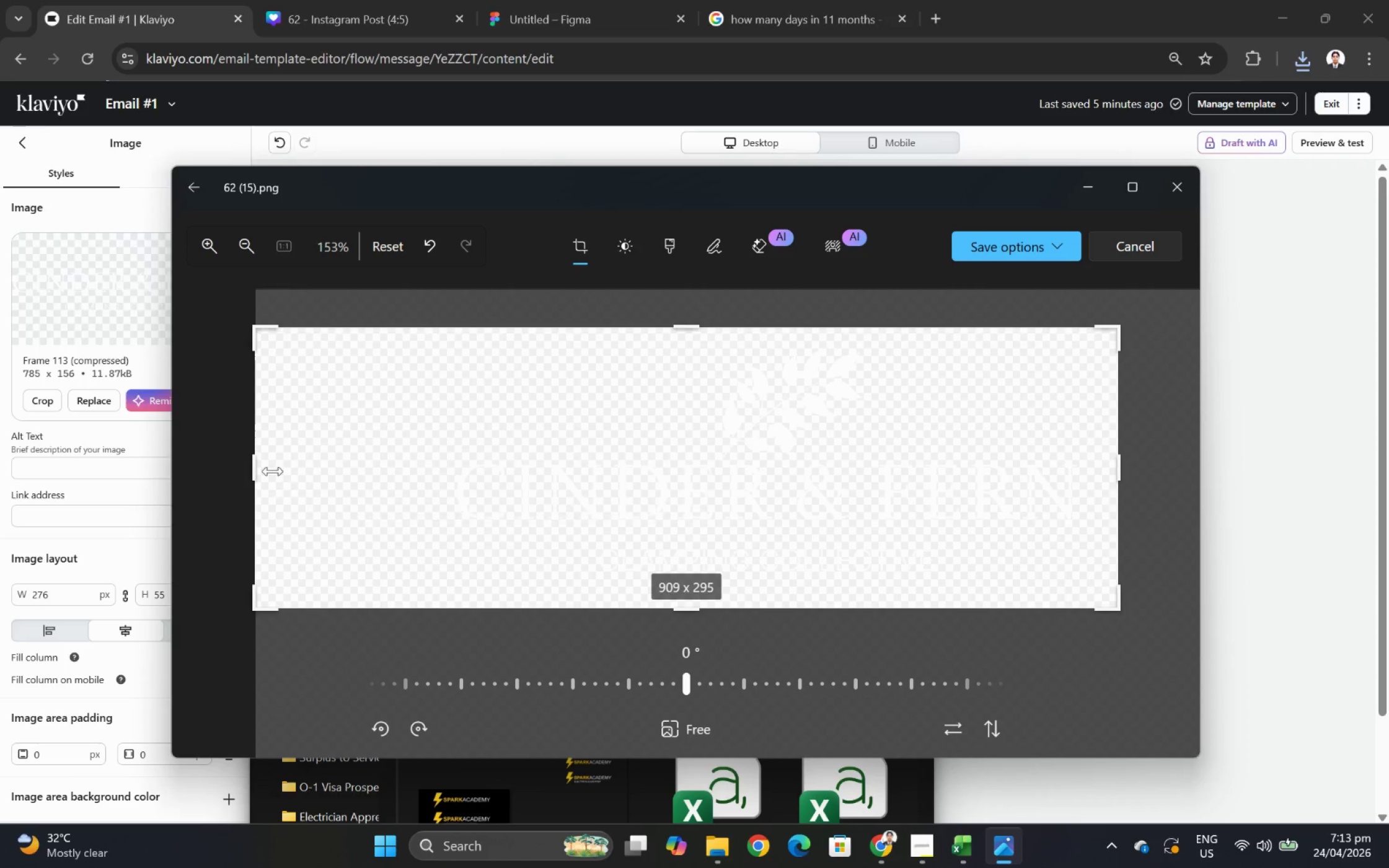 
left_click_drag(start_coordinate=[260, 462], to_coordinate=[430, 474])
 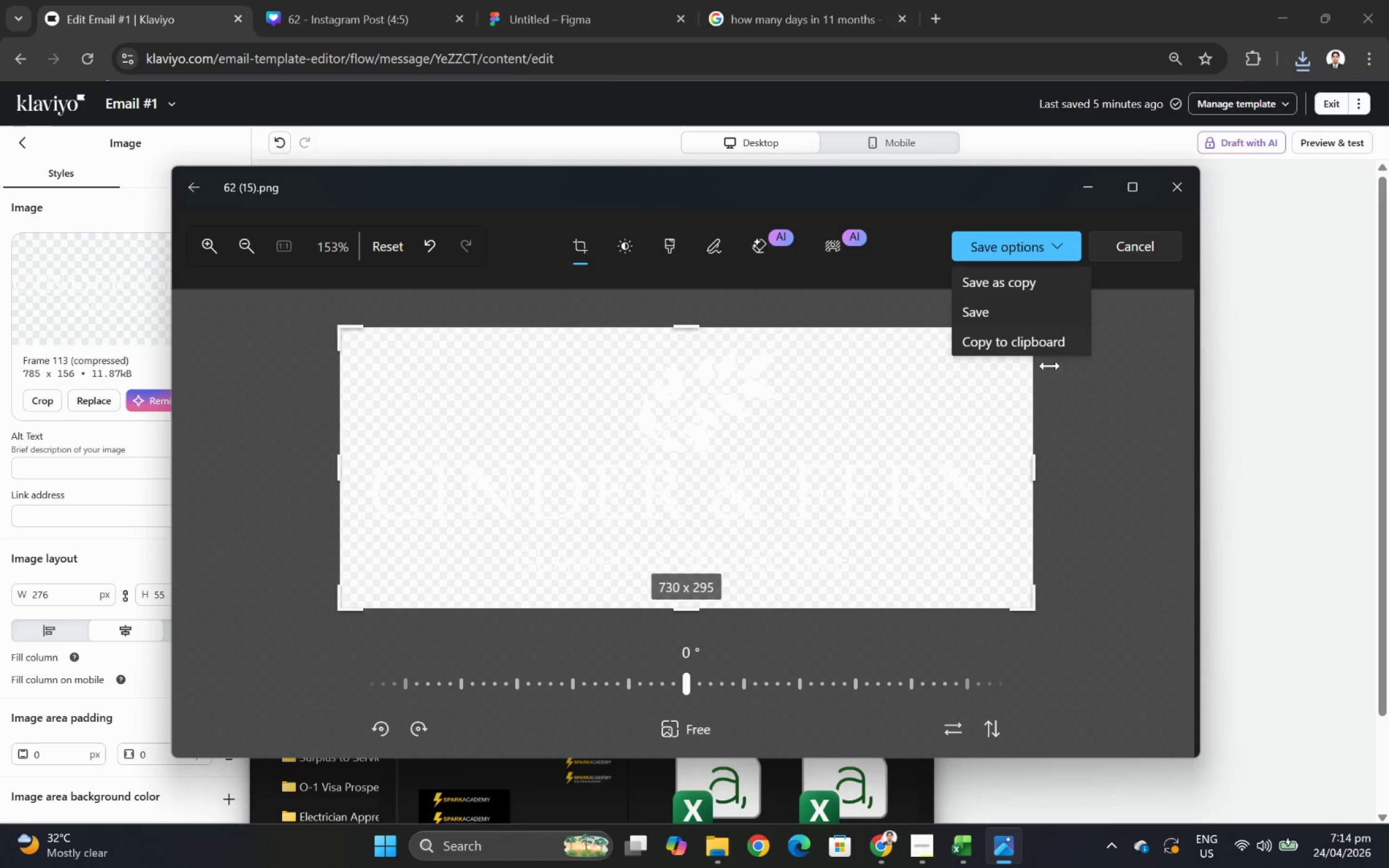 
left_click([1002, 317])
 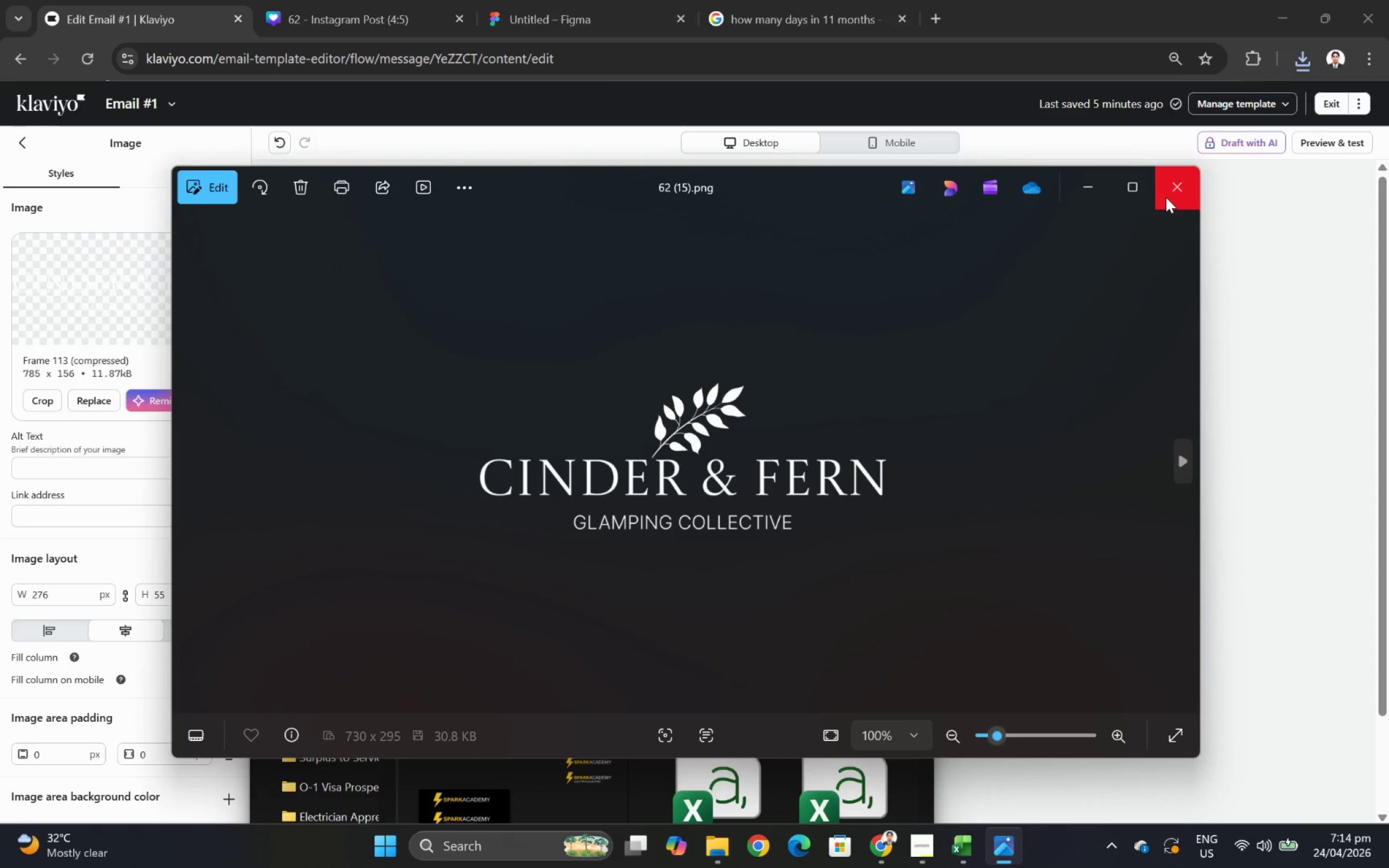 
left_click([1178, 189])
 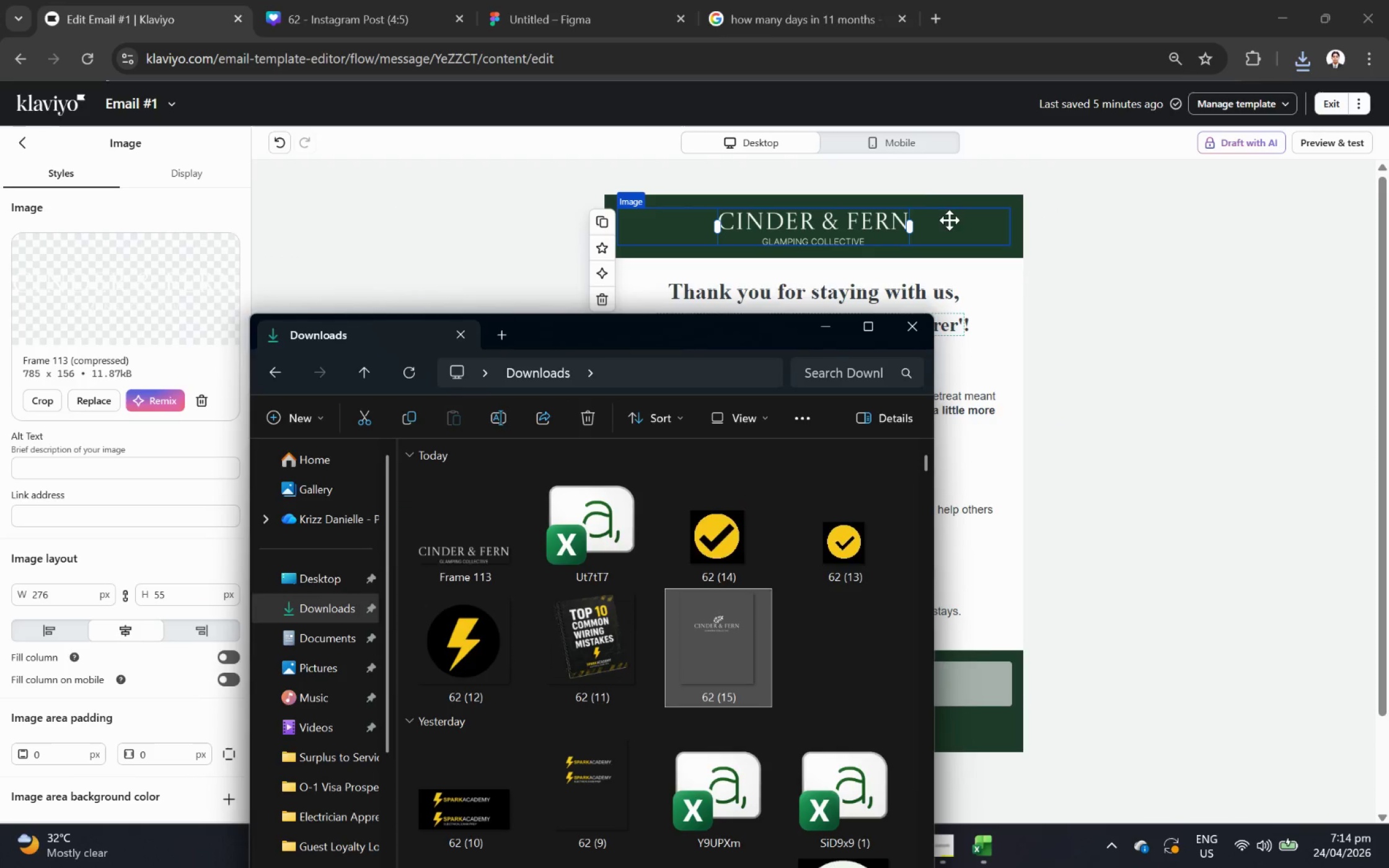 
left_click([939, 224])
 